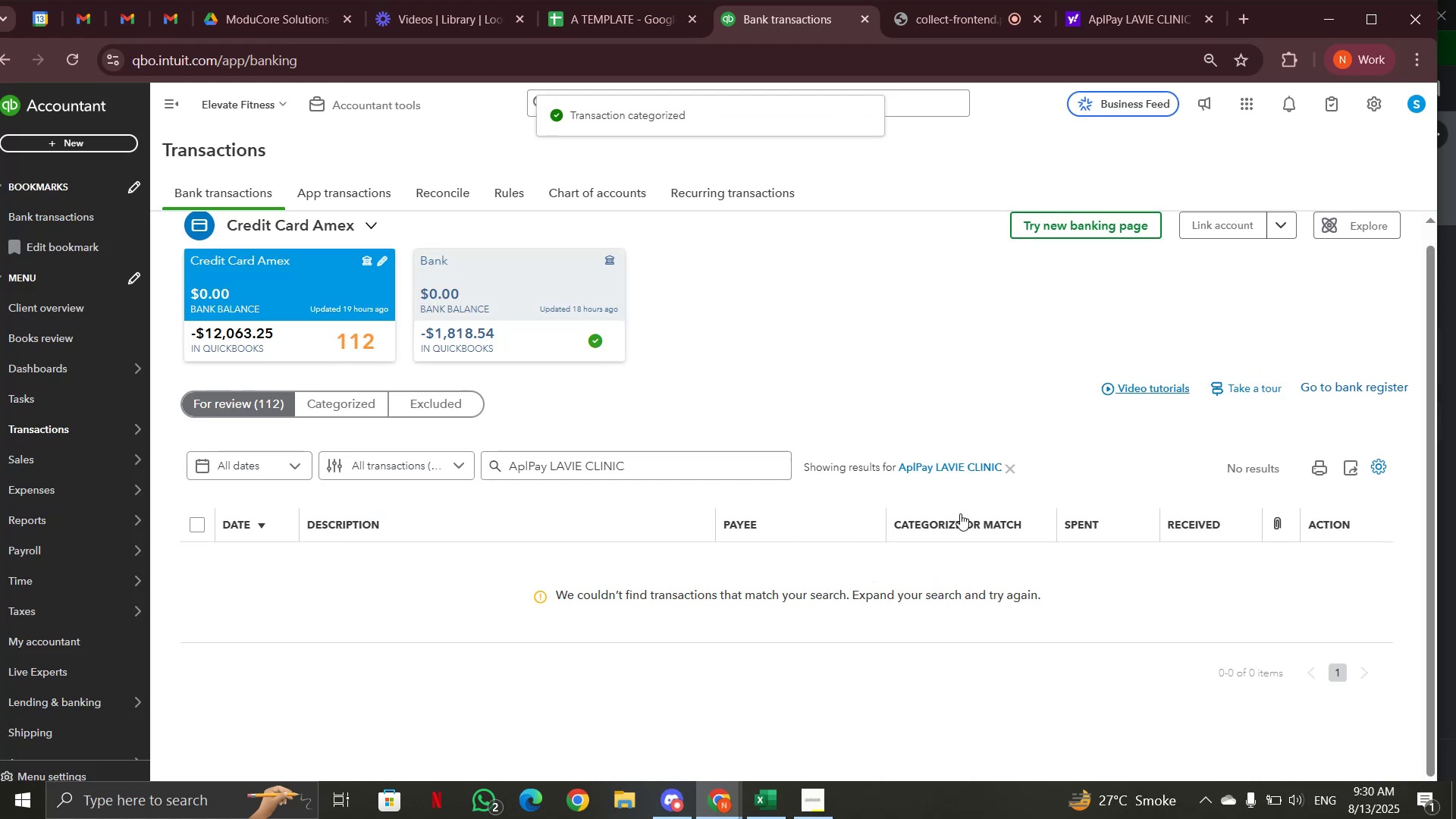 
left_click([1013, 470])
 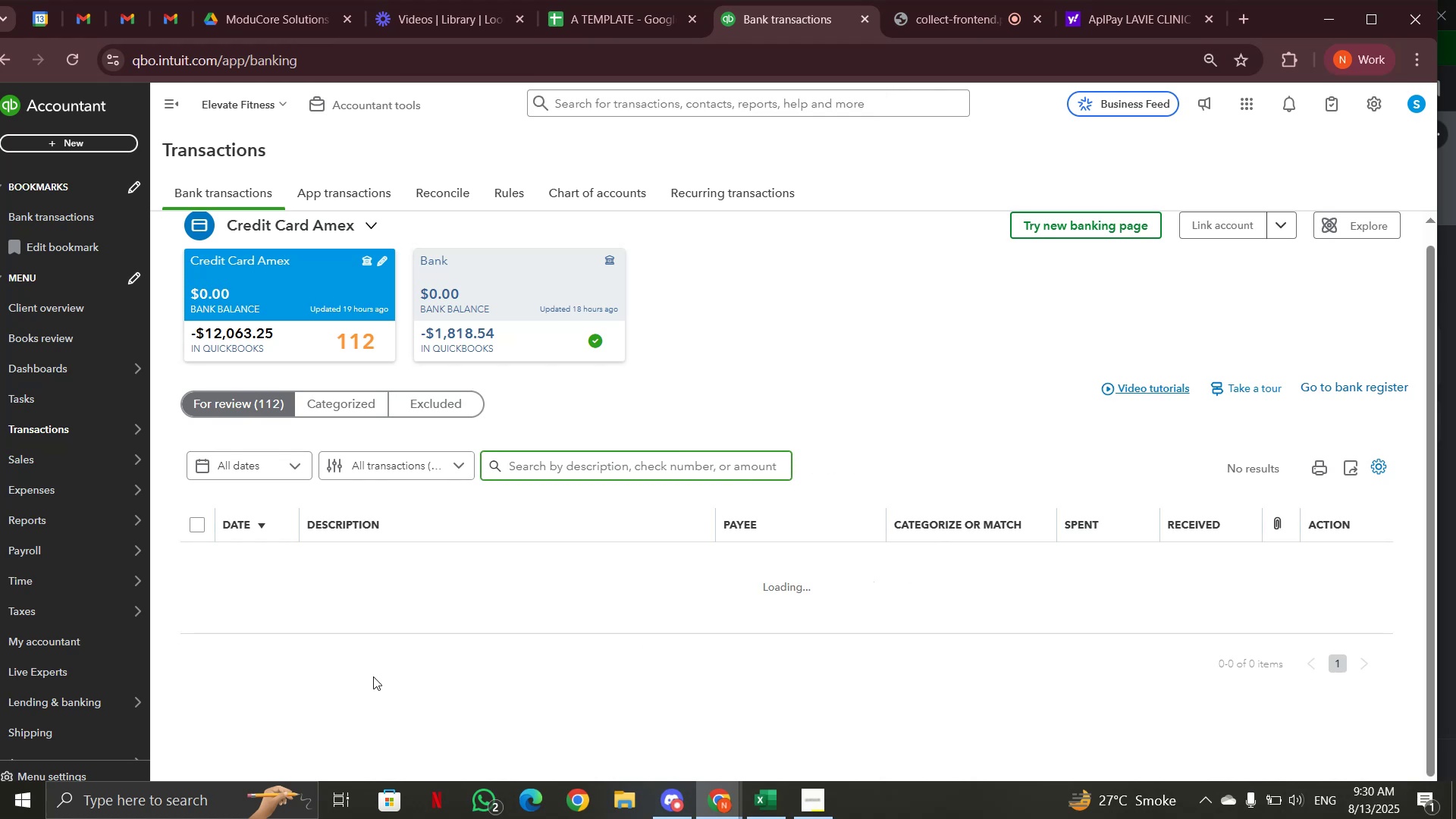 
scroll: coordinate [373, 676], scroll_direction: down, amount: 2.0
 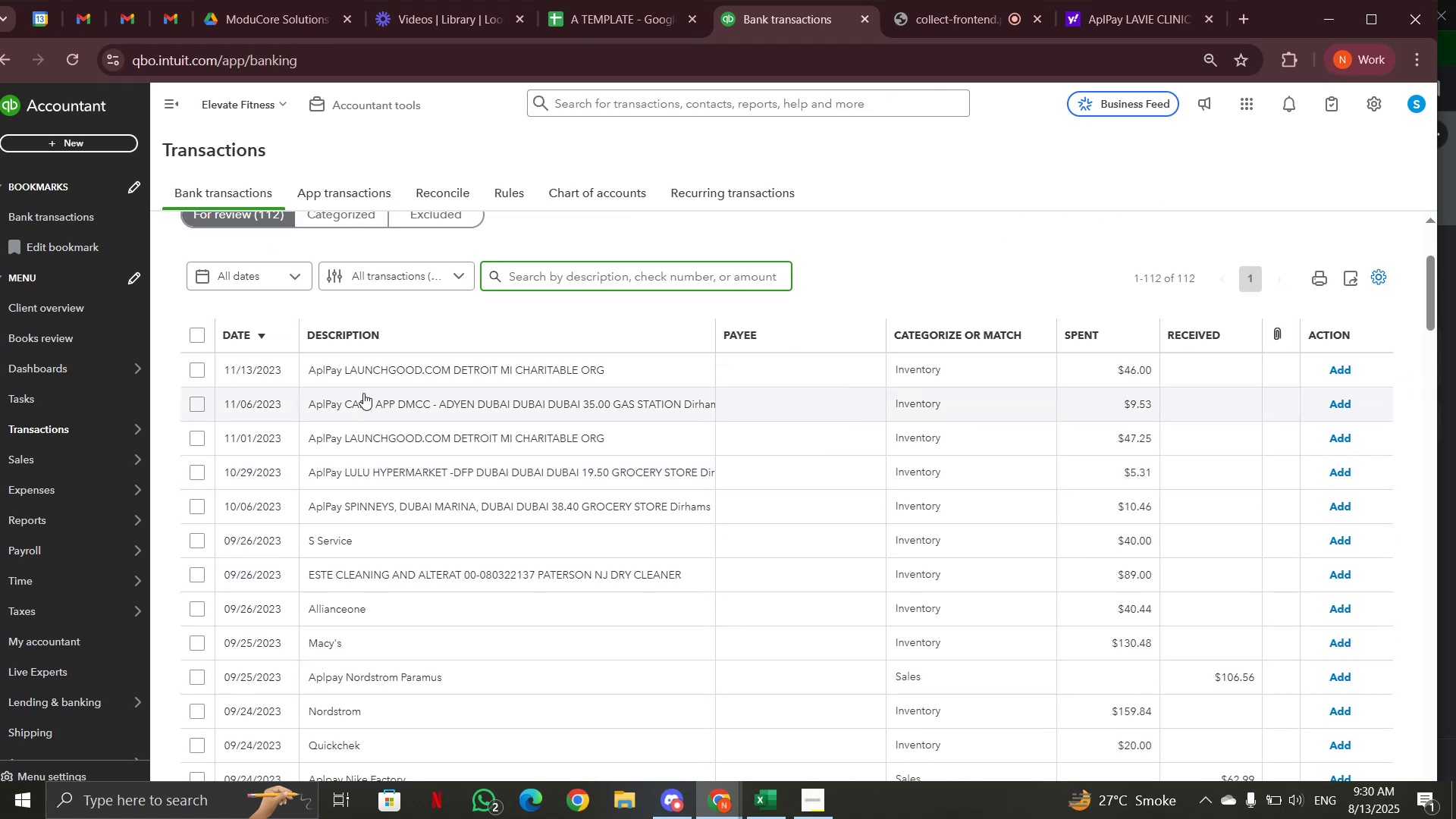 
left_click([375, 376])
 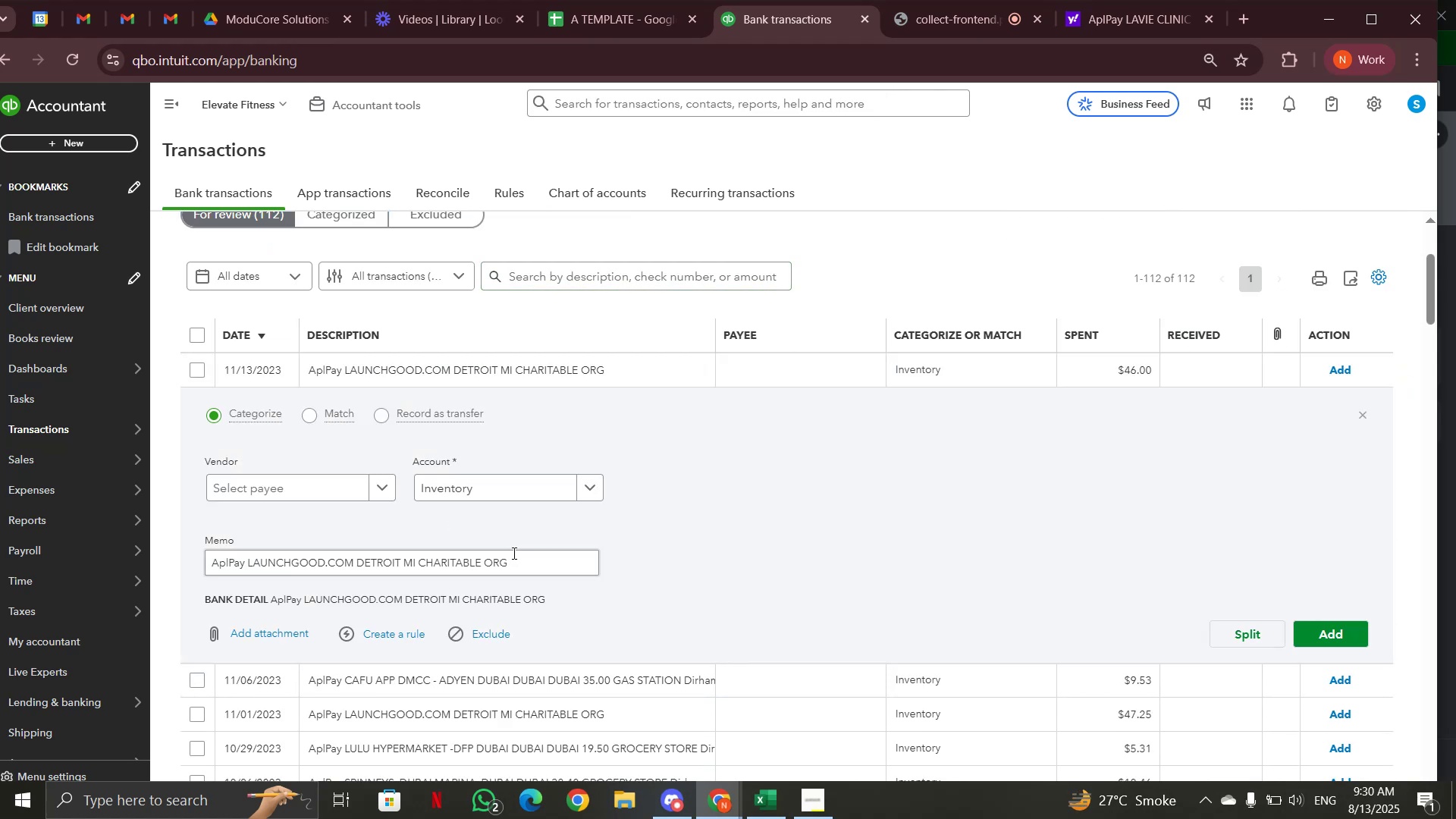 
left_click_drag(start_coordinate=[519, 561], to_coordinate=[180, 564])
 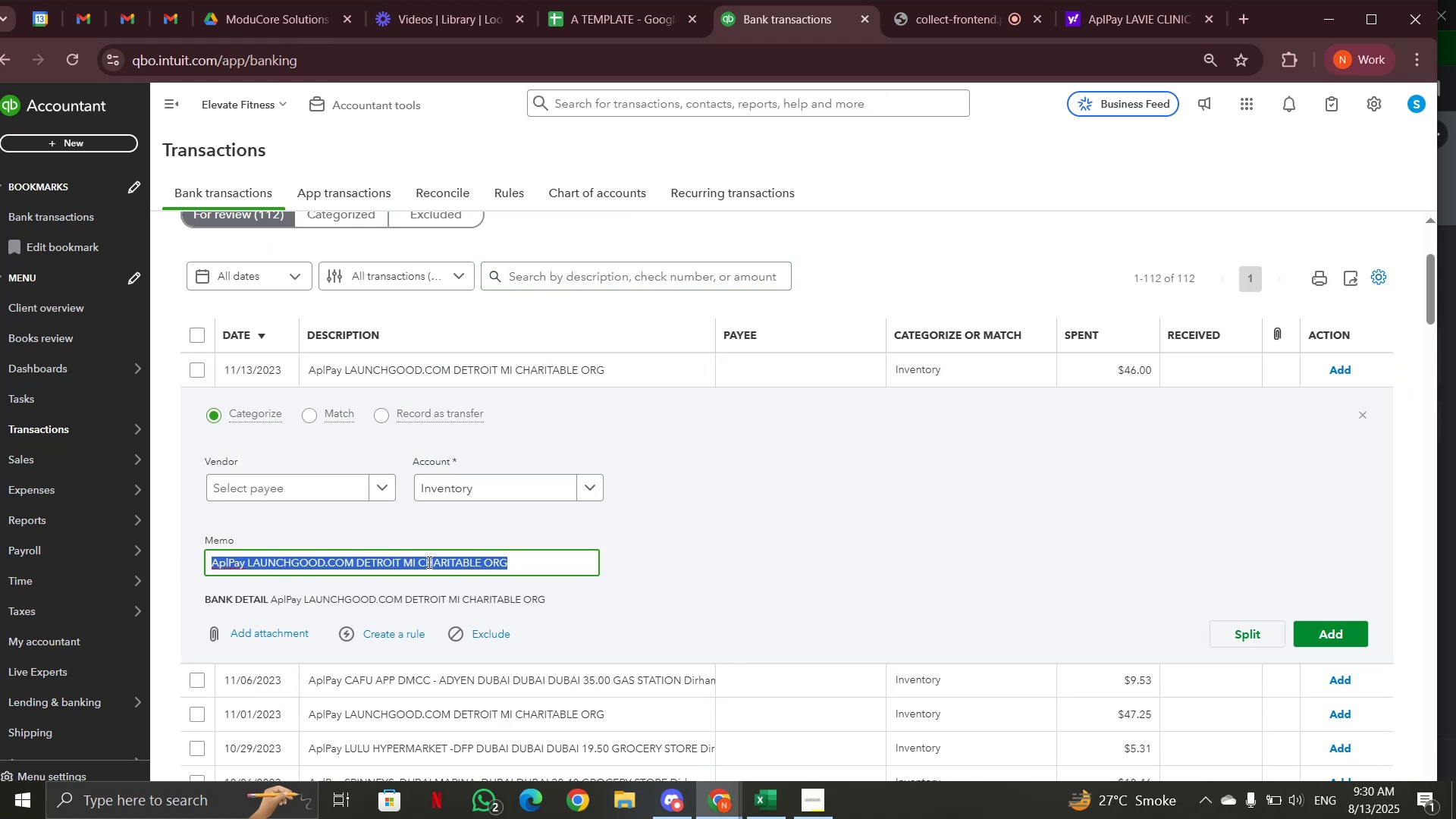 
key(Control+C)
 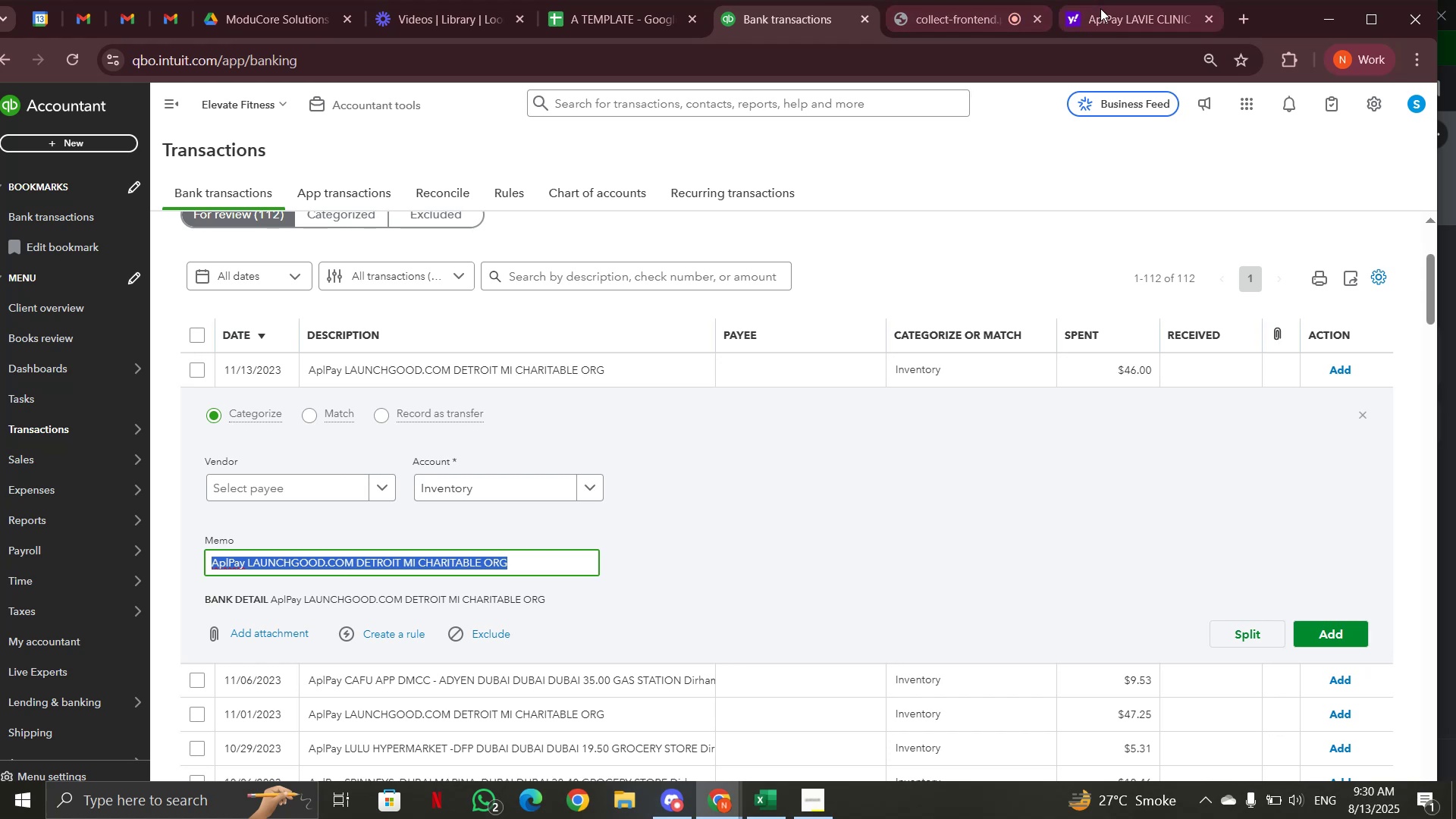 
left_click([1116, 11])
 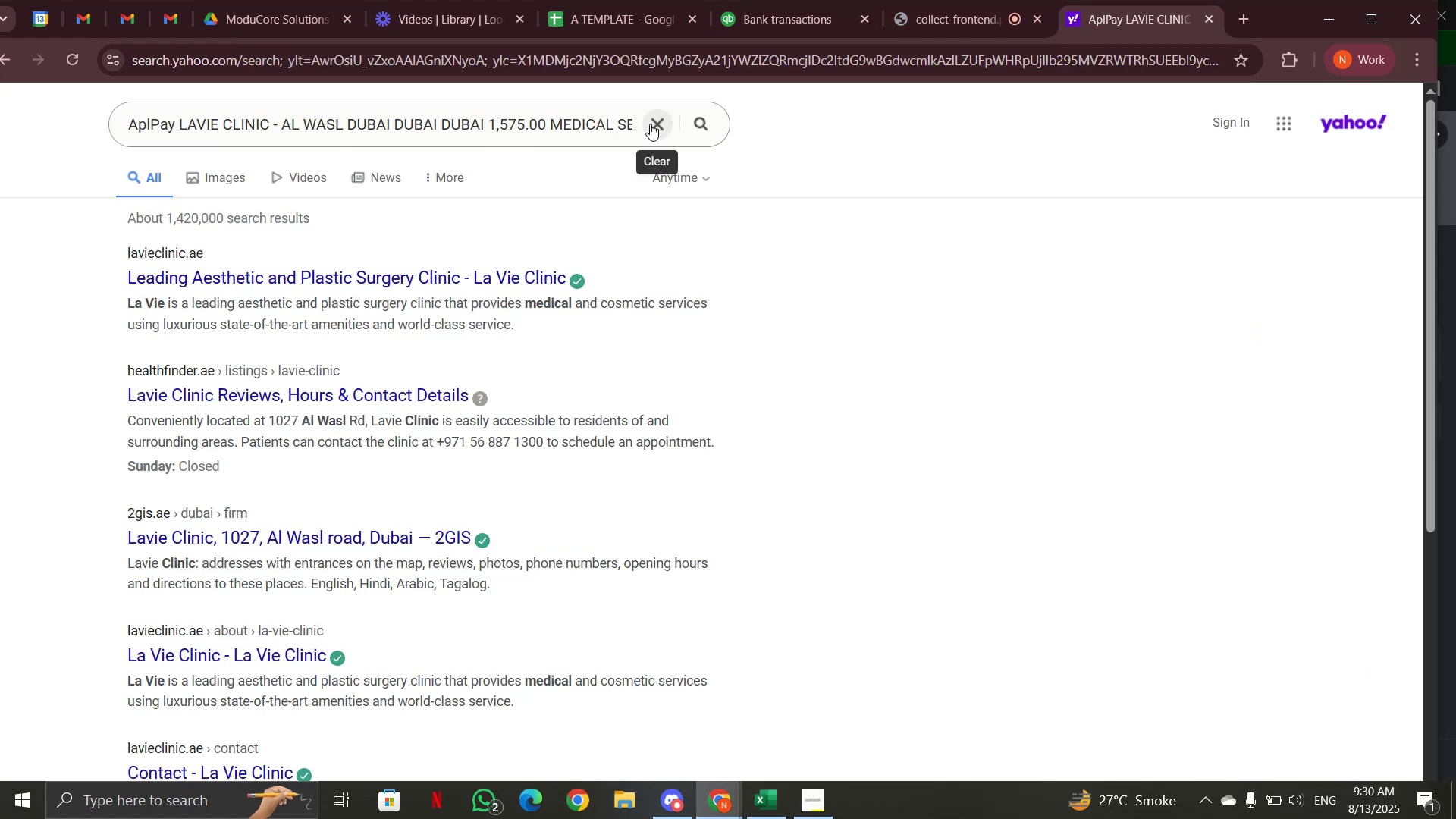 
left_click([656, 124])
 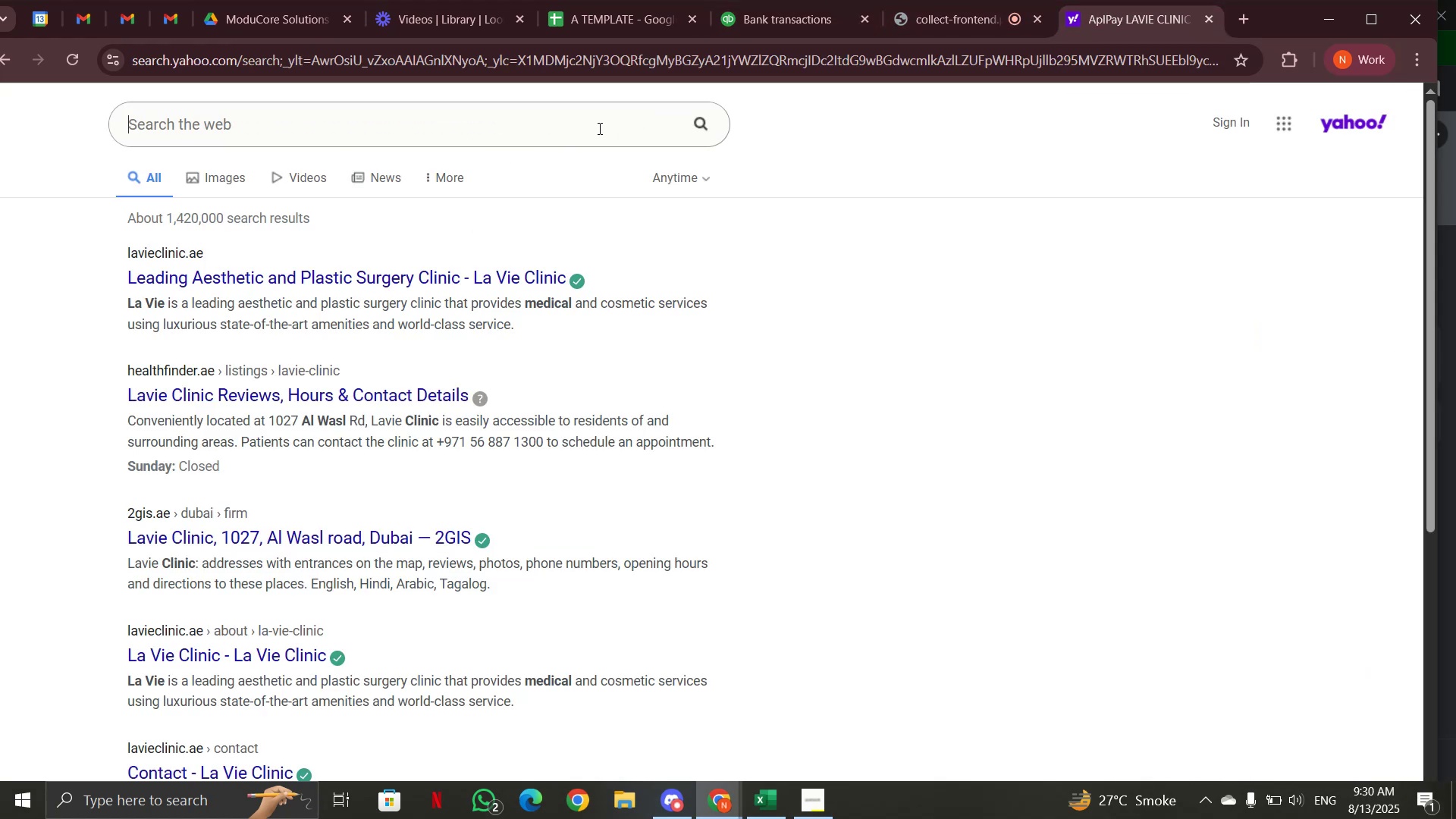 
left_click([598, 128])
 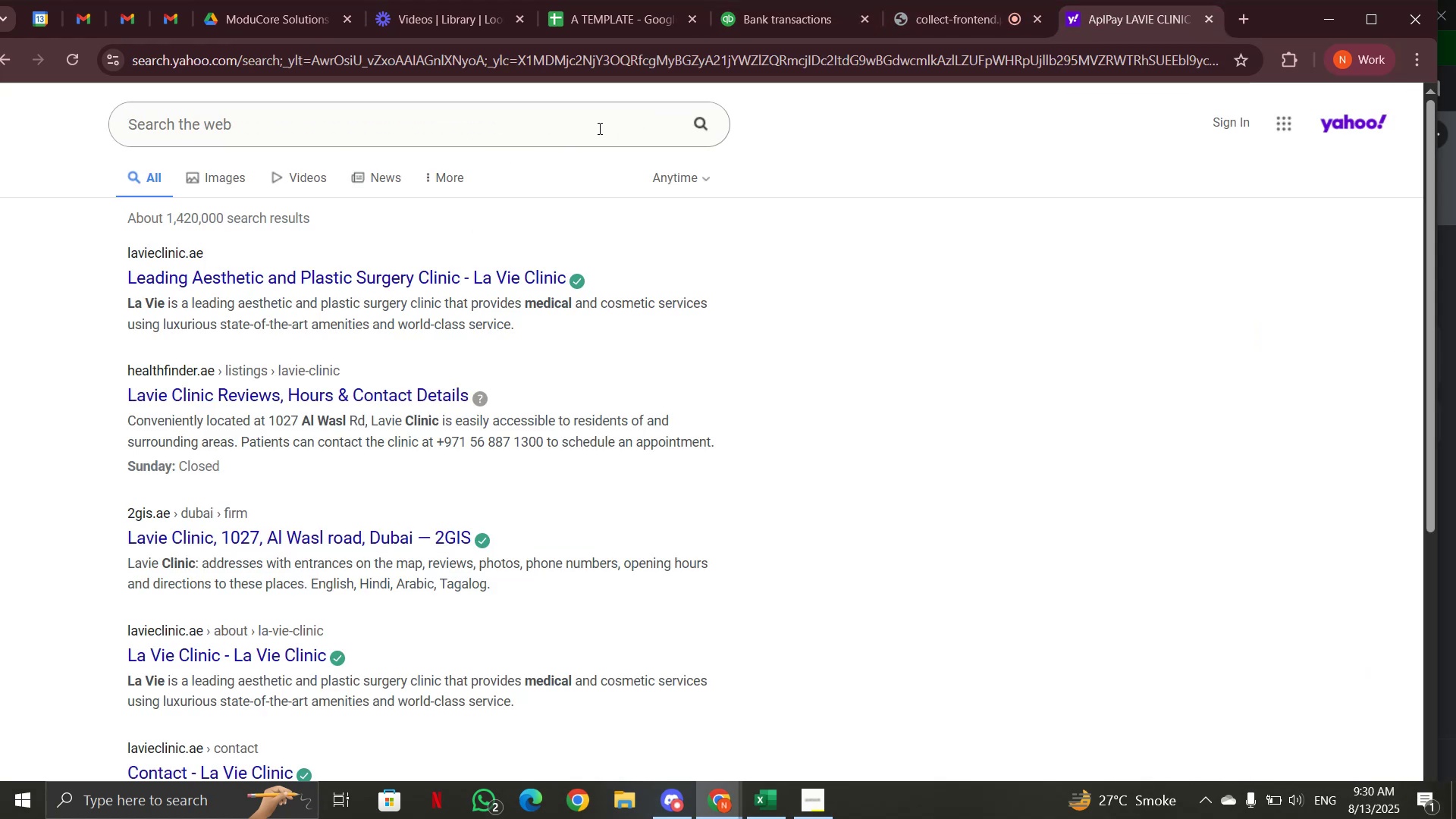 
key(Control+V)
 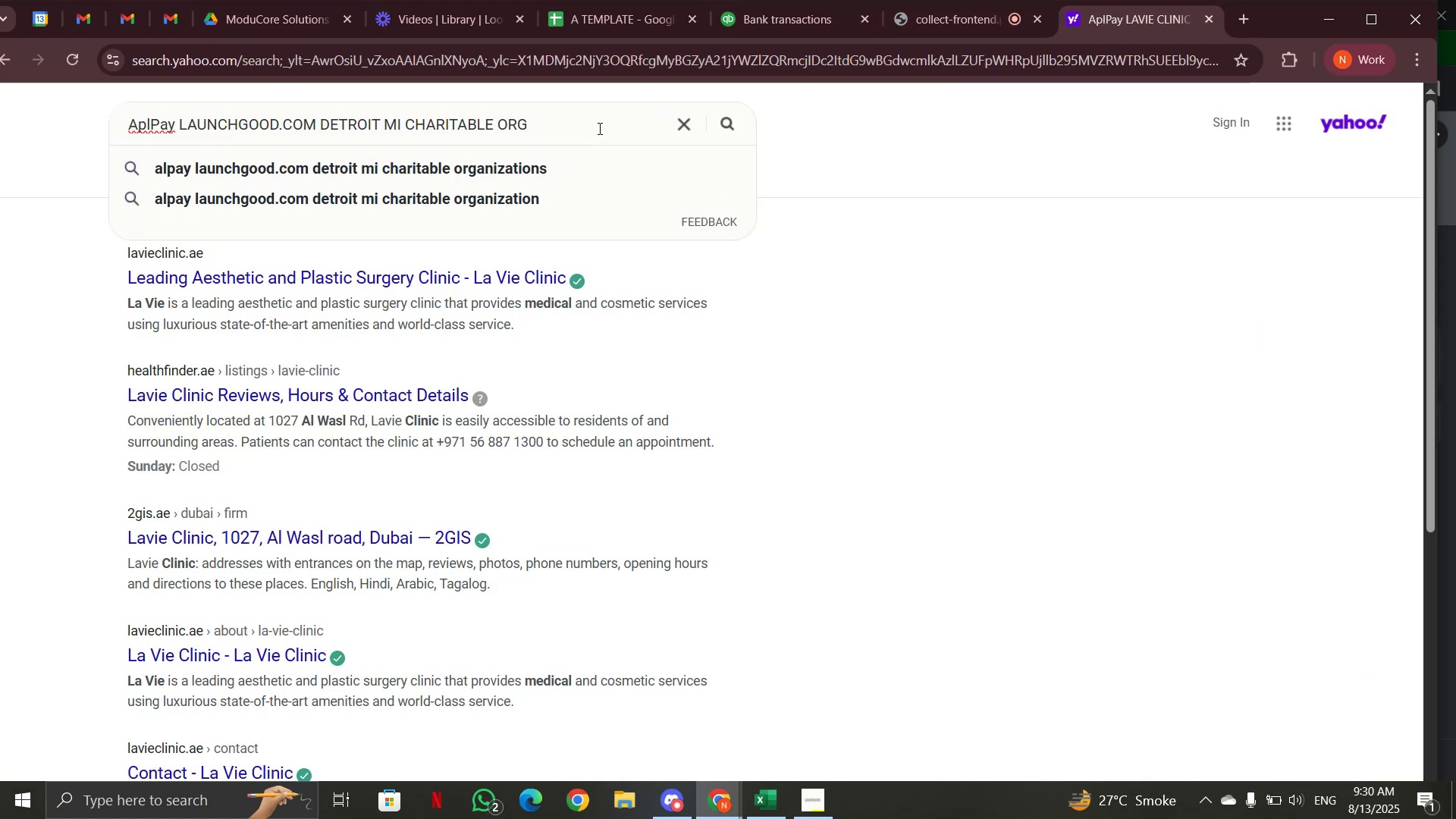 
key(Enter)
 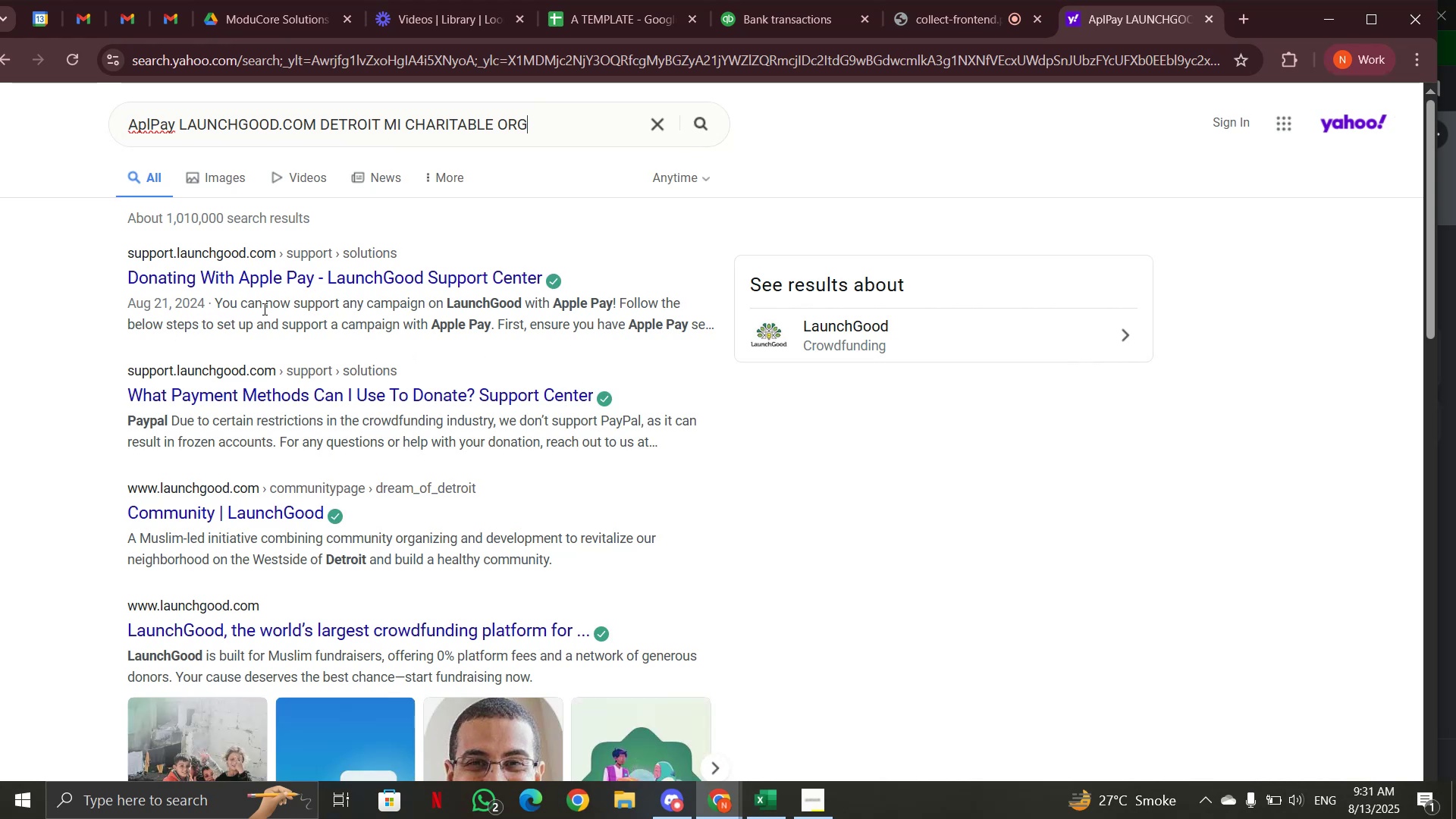 
wait(12.27)
 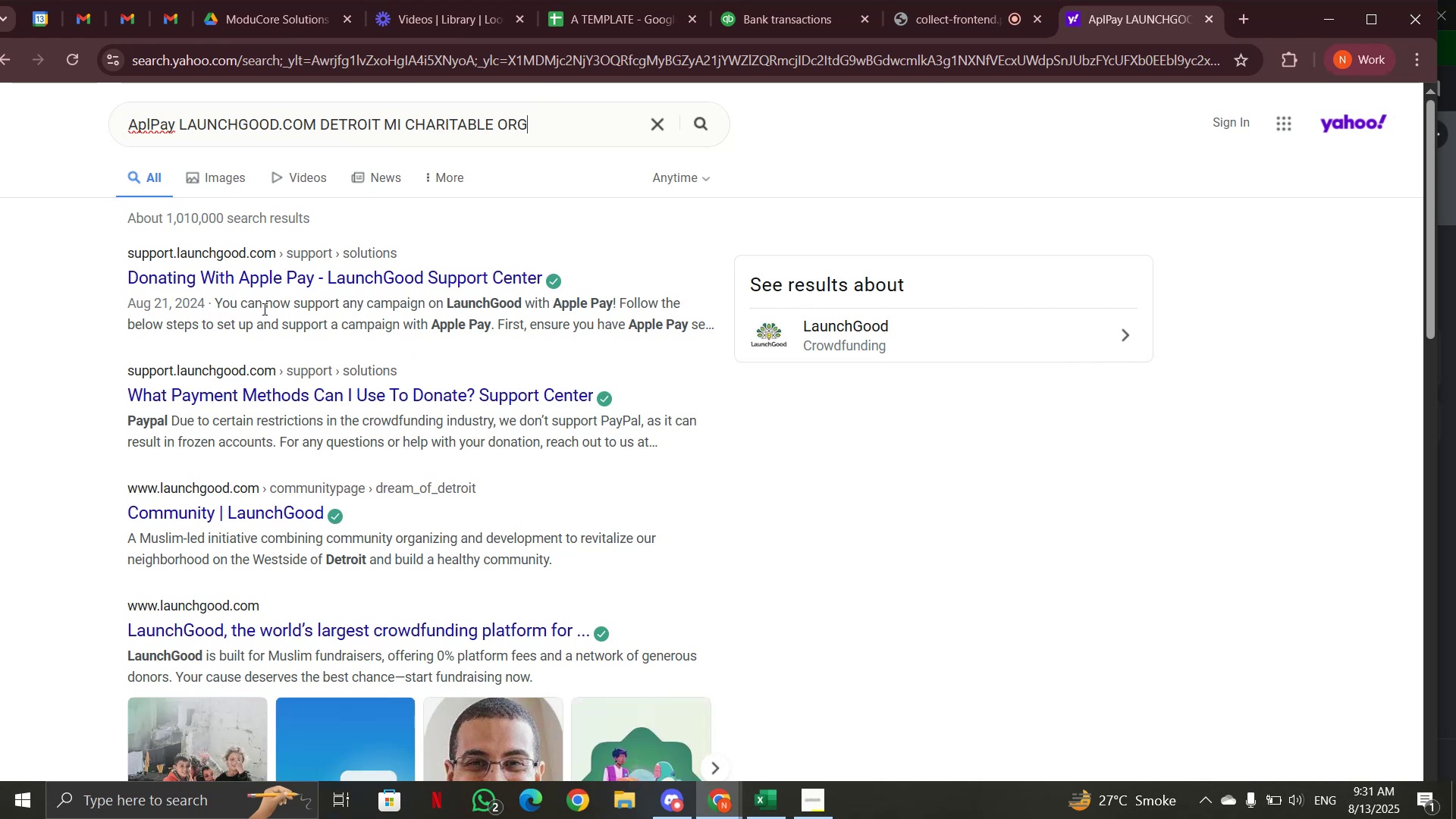 
left_click([795, 13])
 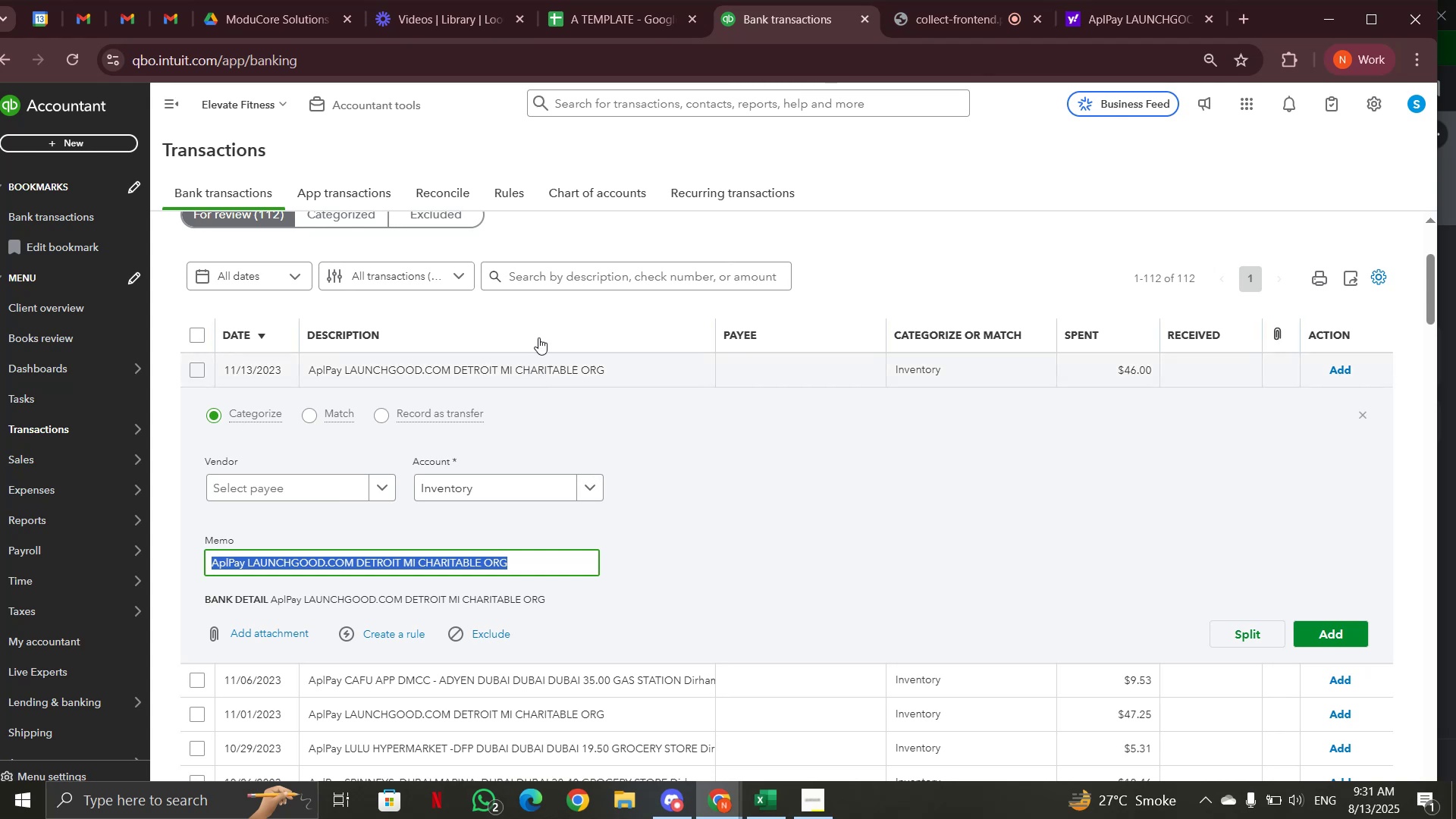 
left_click([552, 274])
 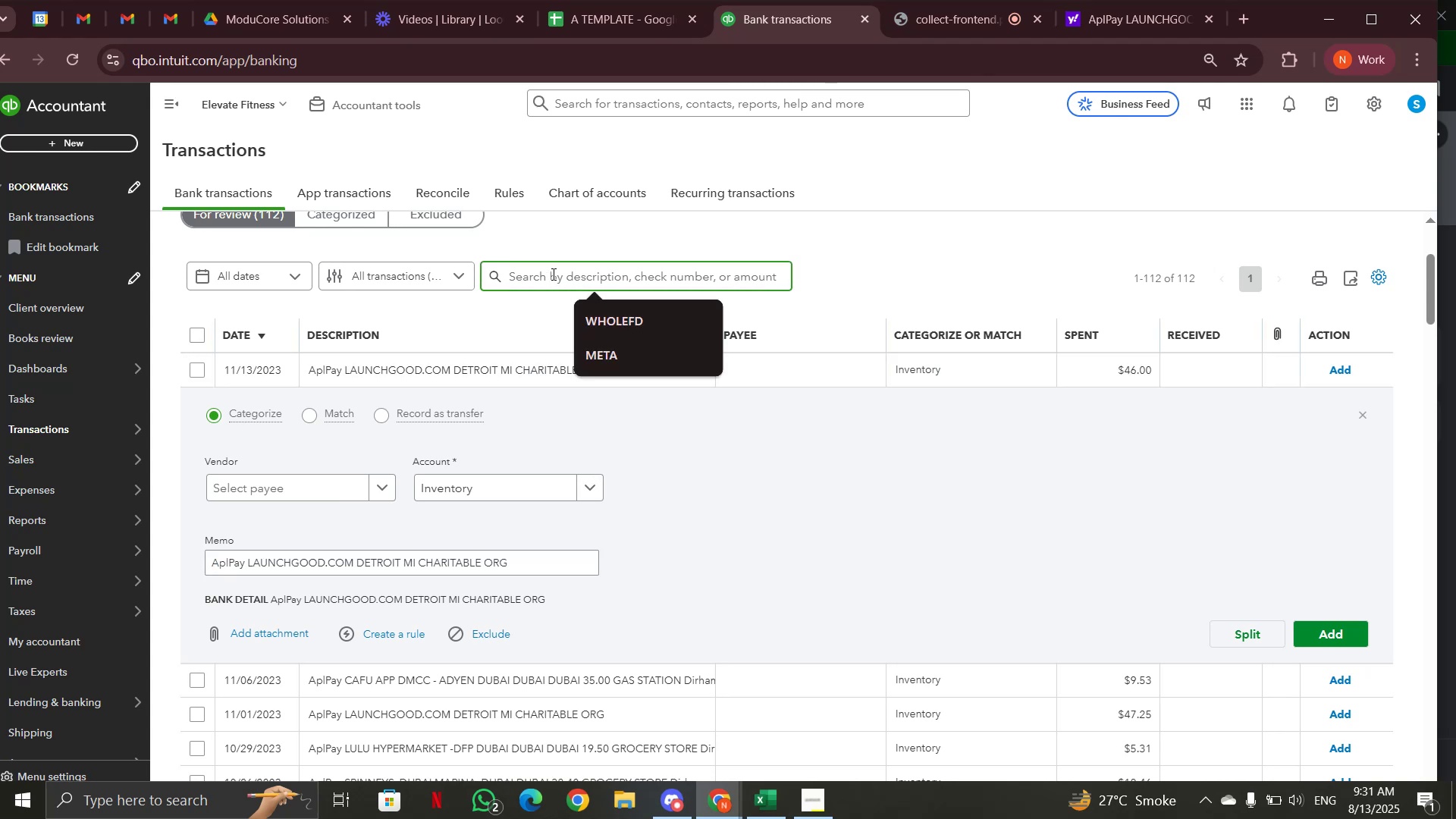 
hold_key(key=ControlLeft, duration=0.37)
 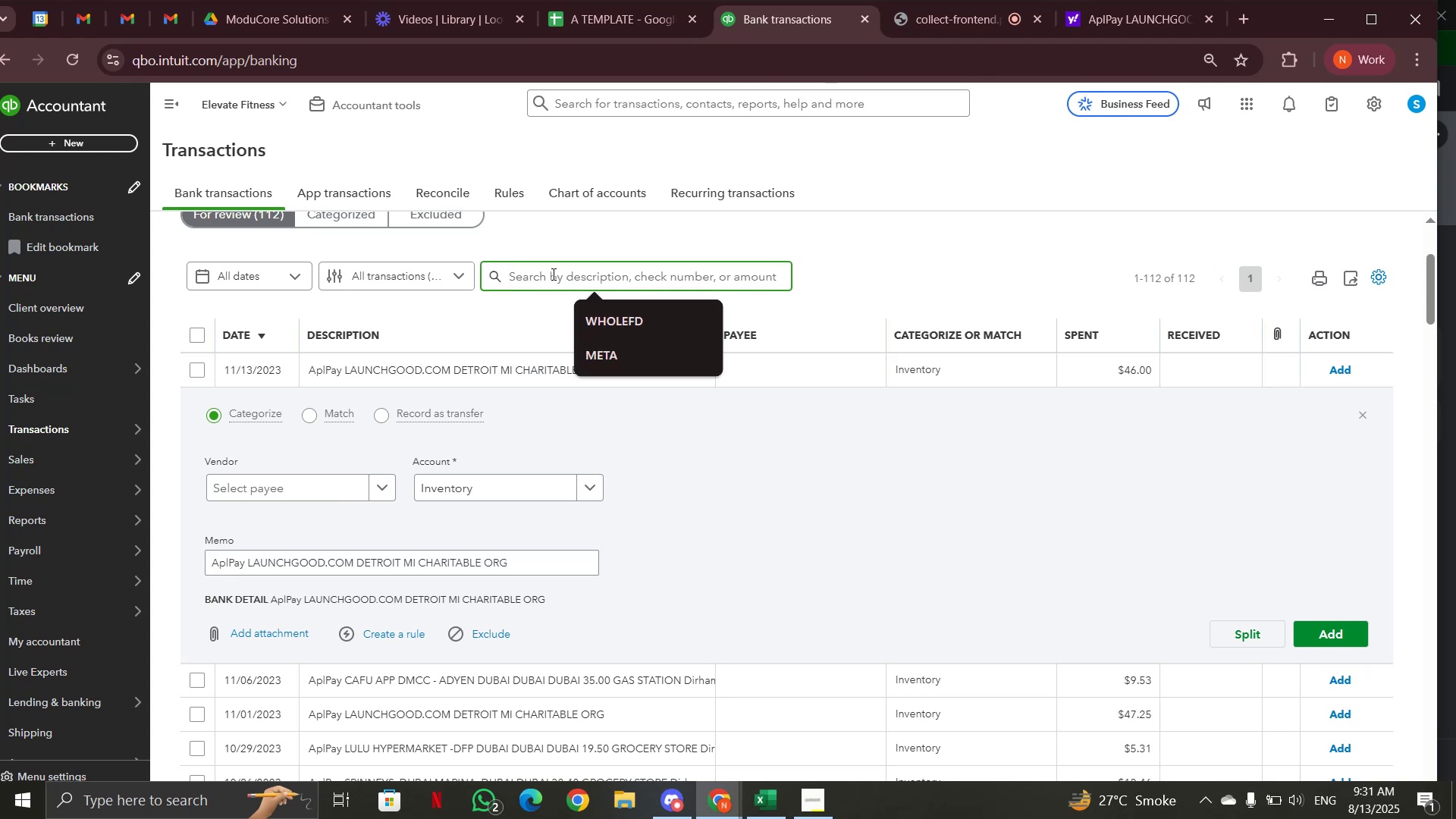 
key(Control+V)
 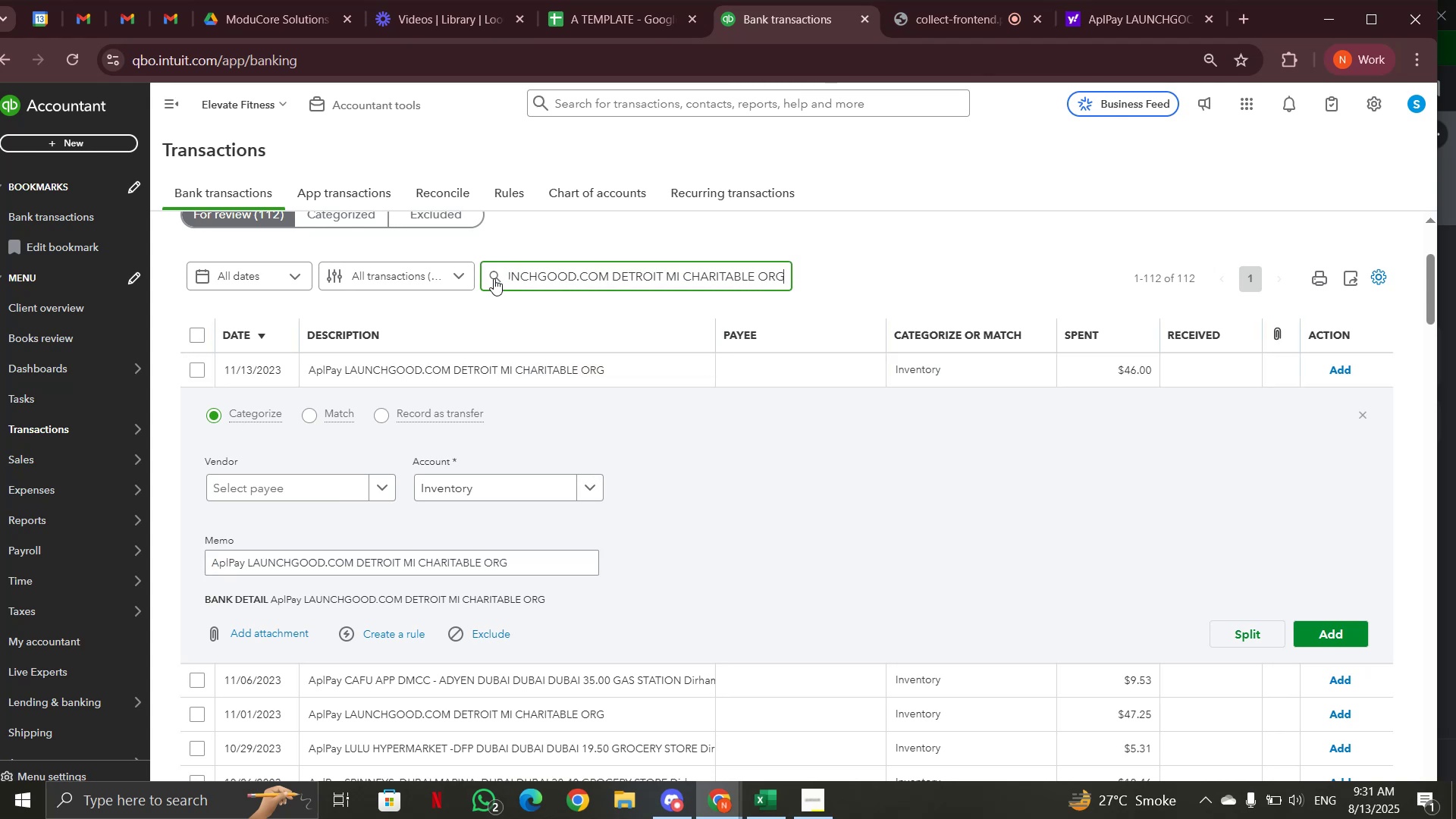 
left_click([494, 277])
 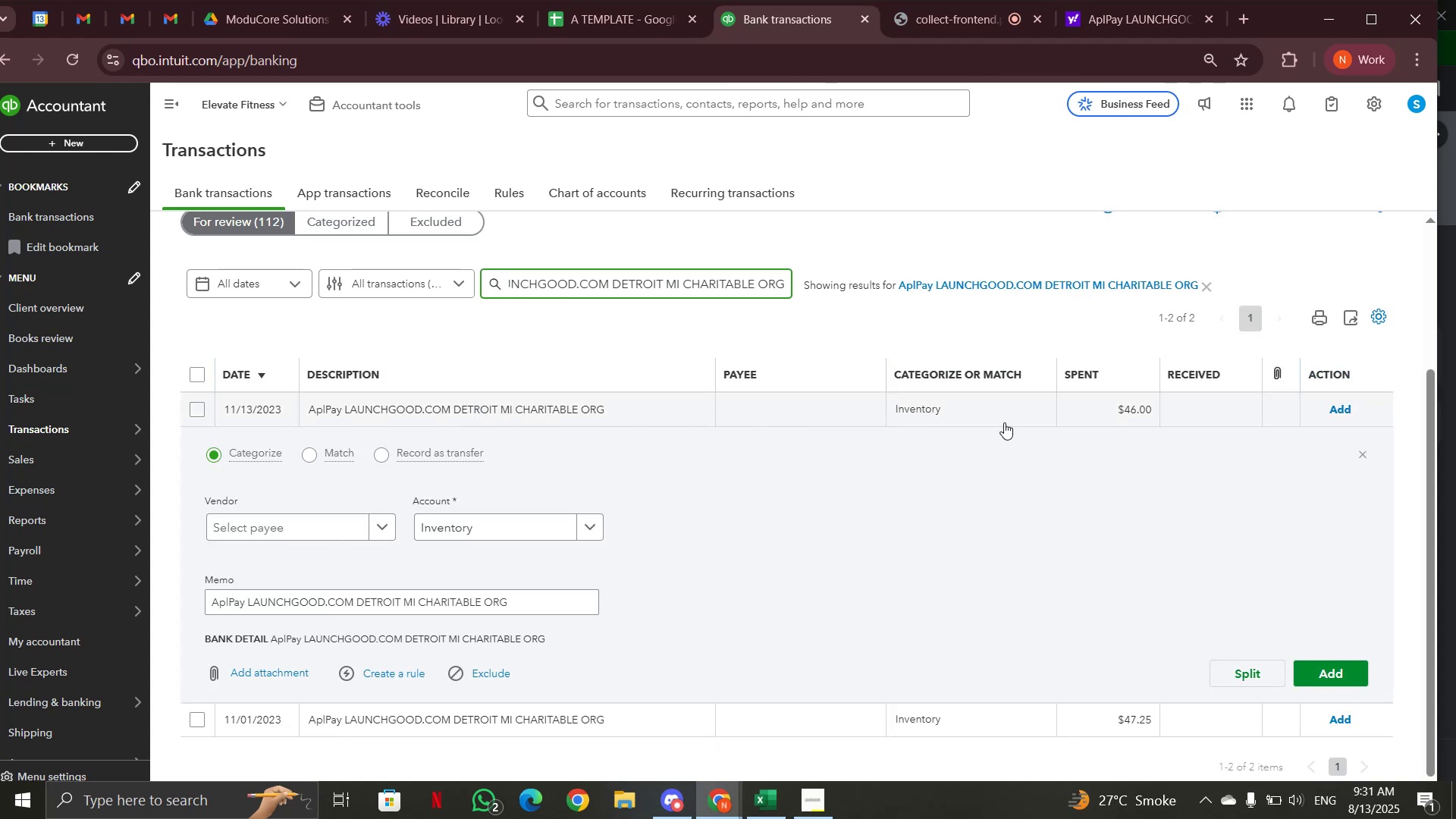 
wait(5.94)
 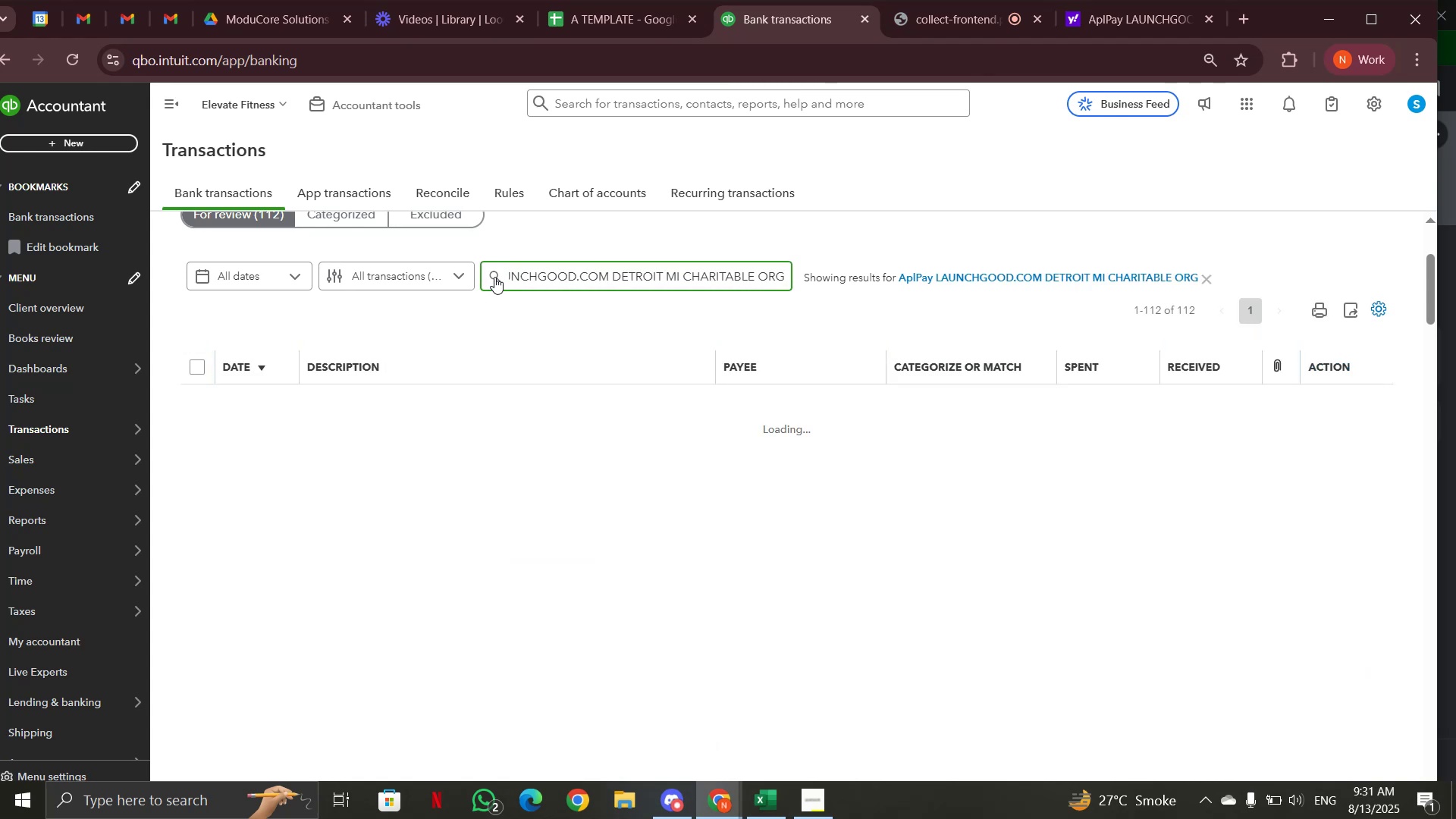 
left_click([589, 523])
 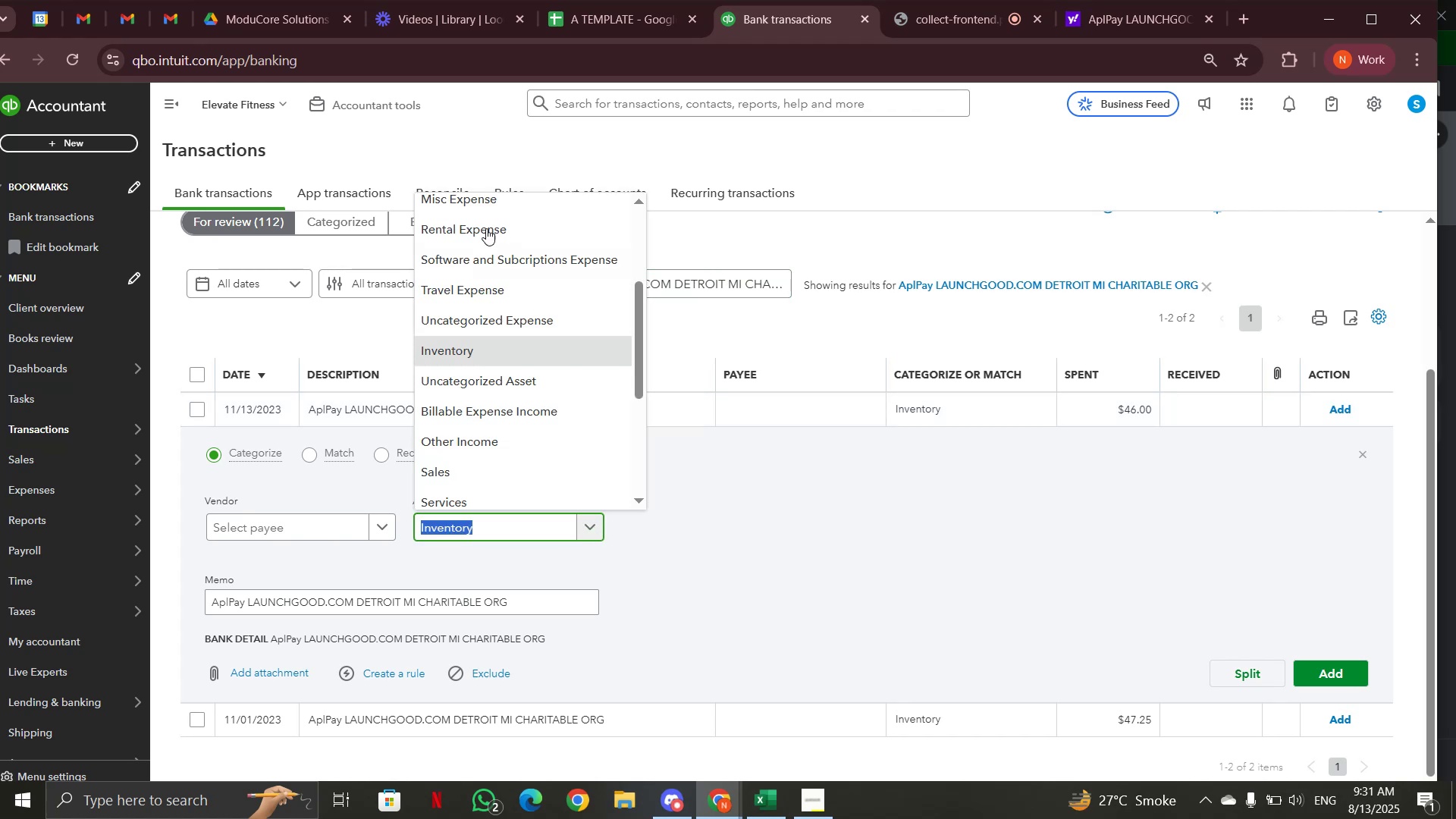 
scroll: coordinate [486, 323], scroll_direction: up, amount: 9.0
 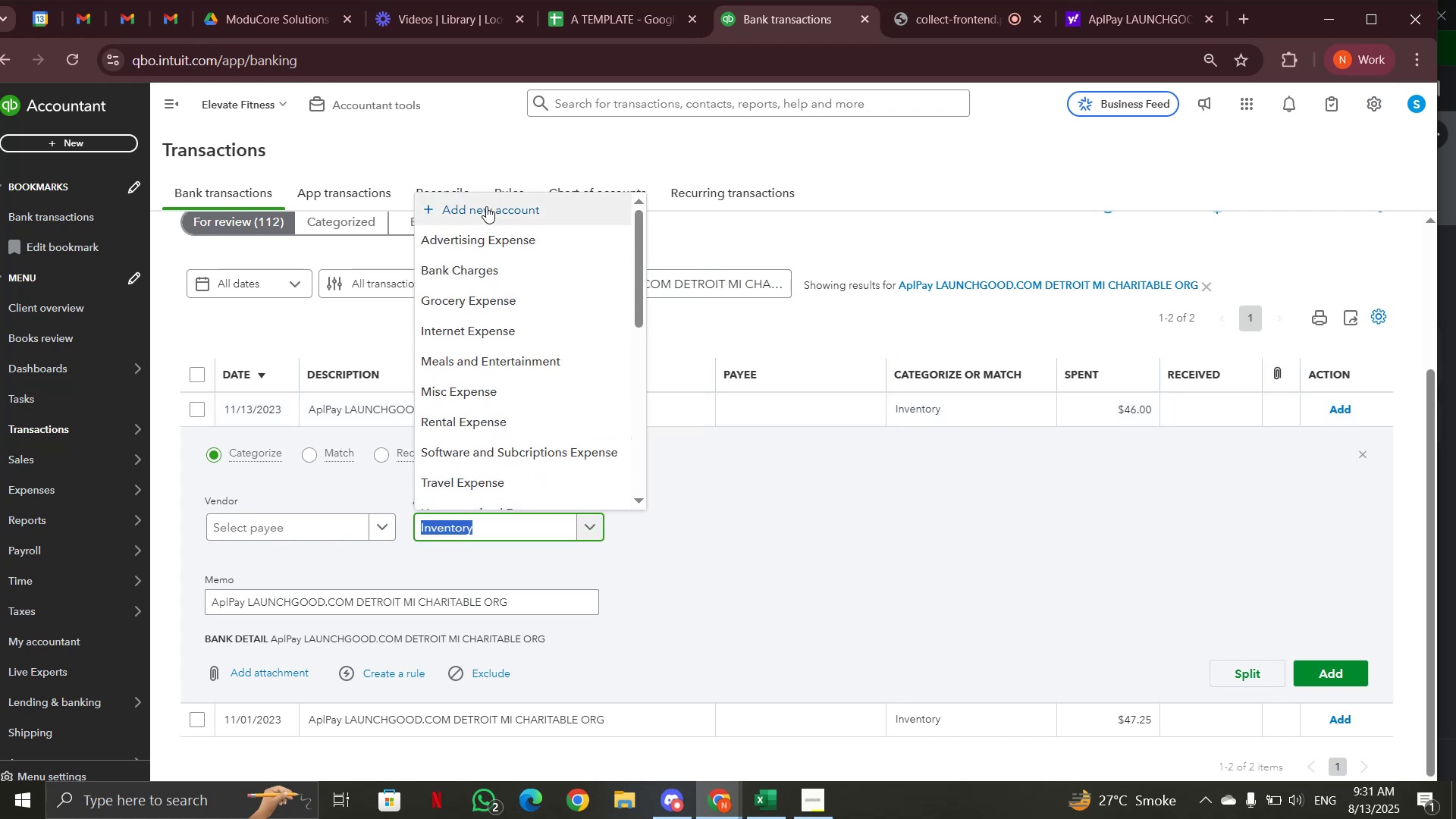 
left_click([486, 206])
 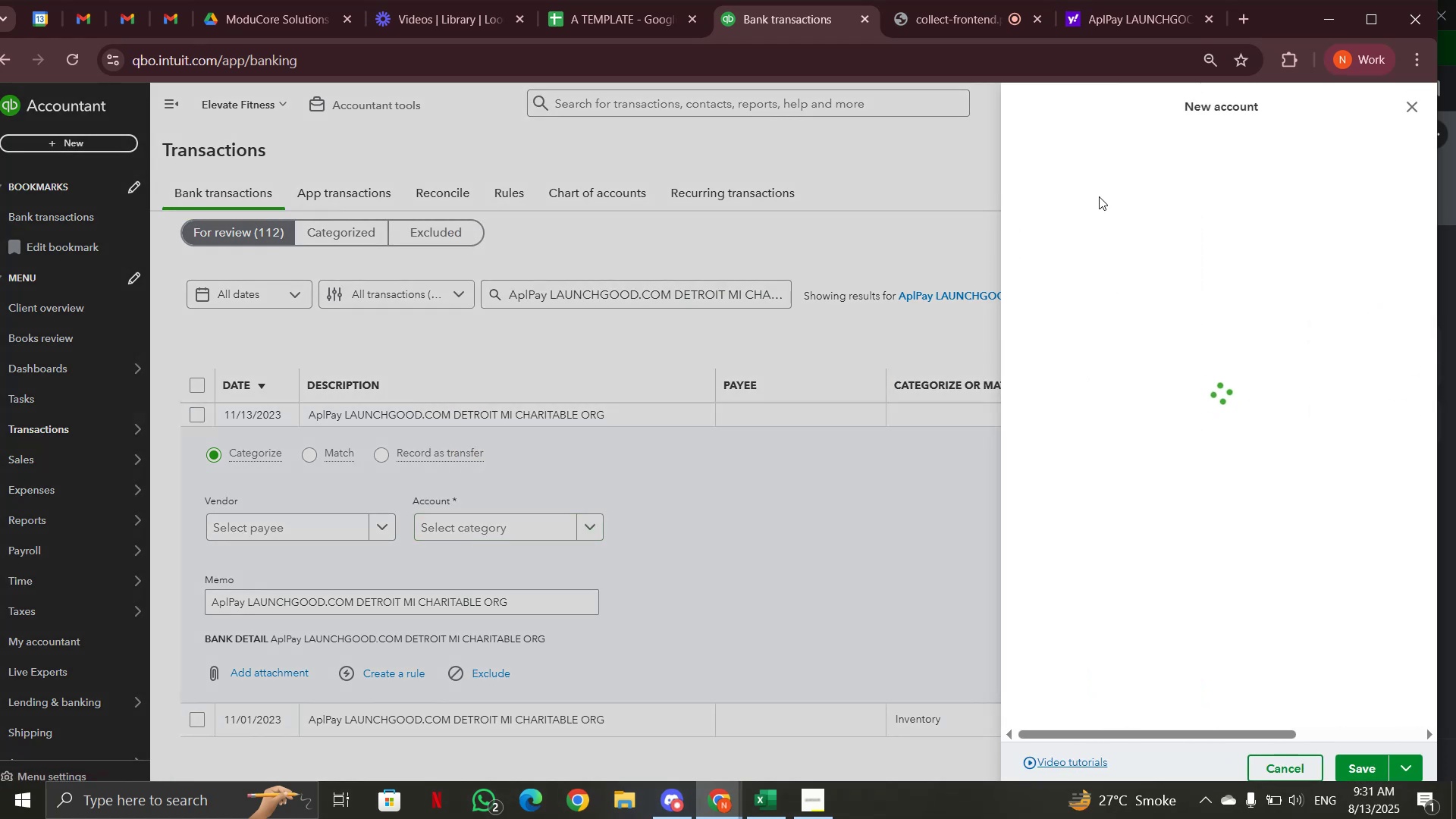 
left_click([1097, 175])
 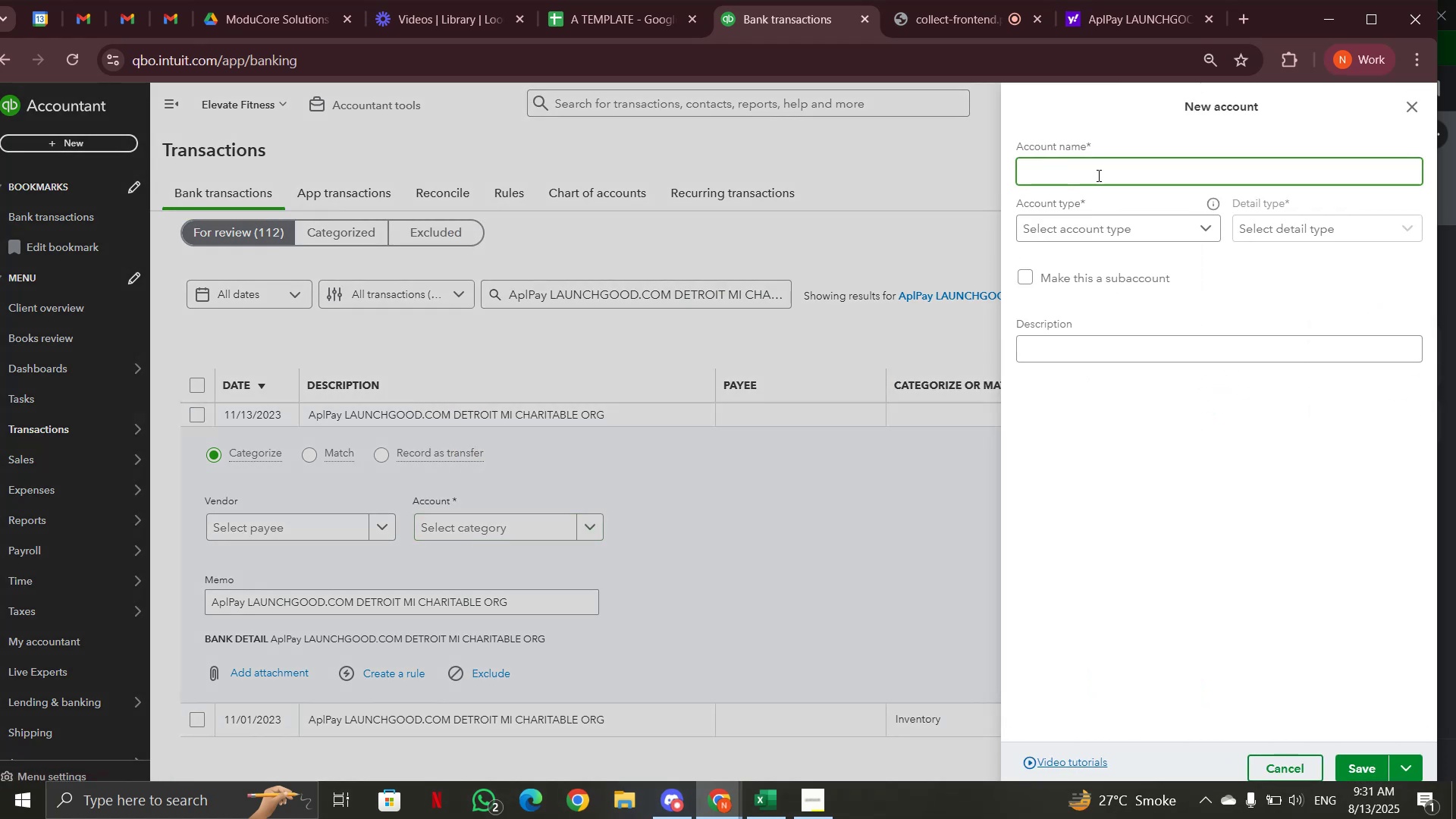 
type(Charities and Donations)
 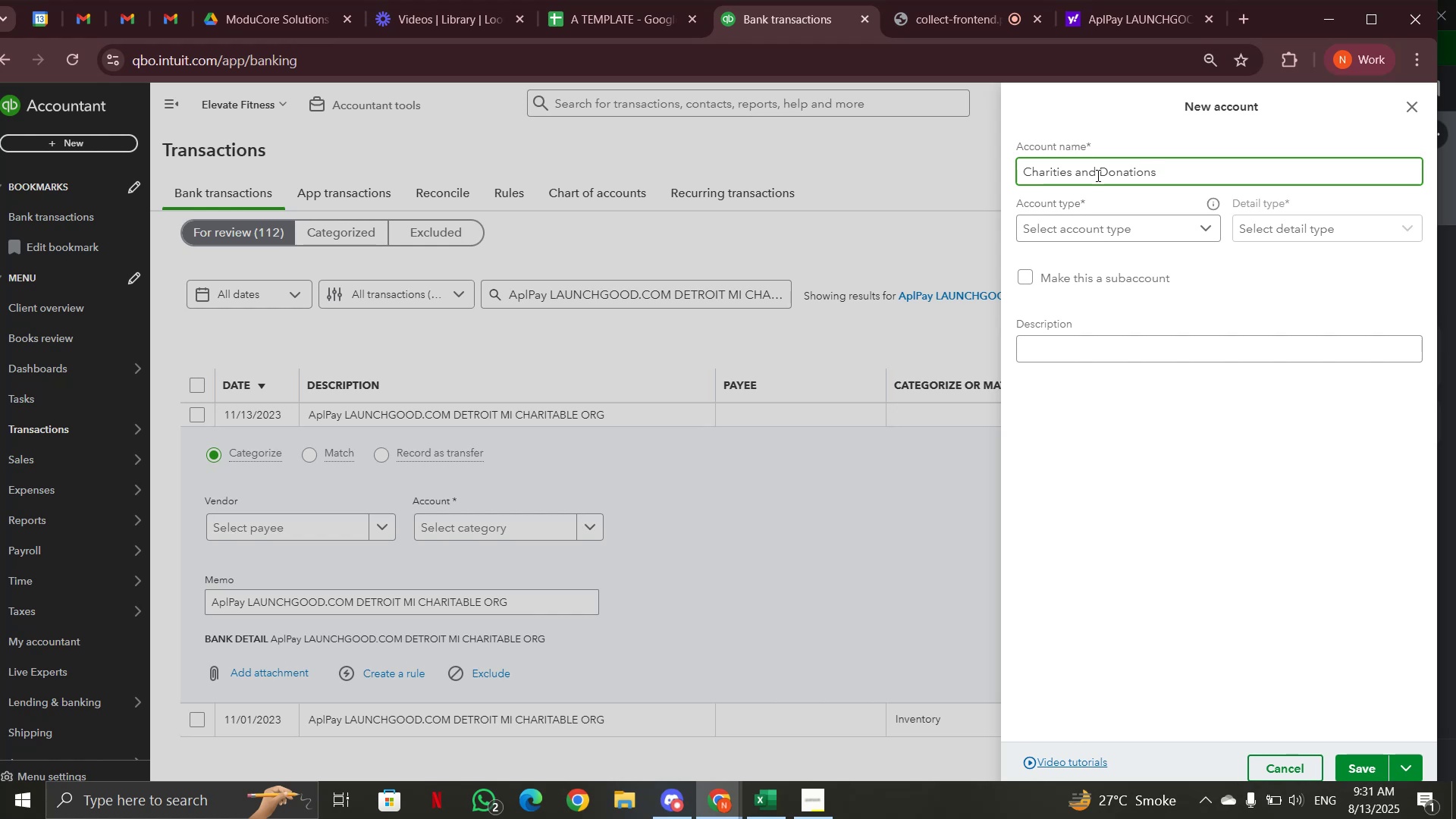 
wait(17.64)
 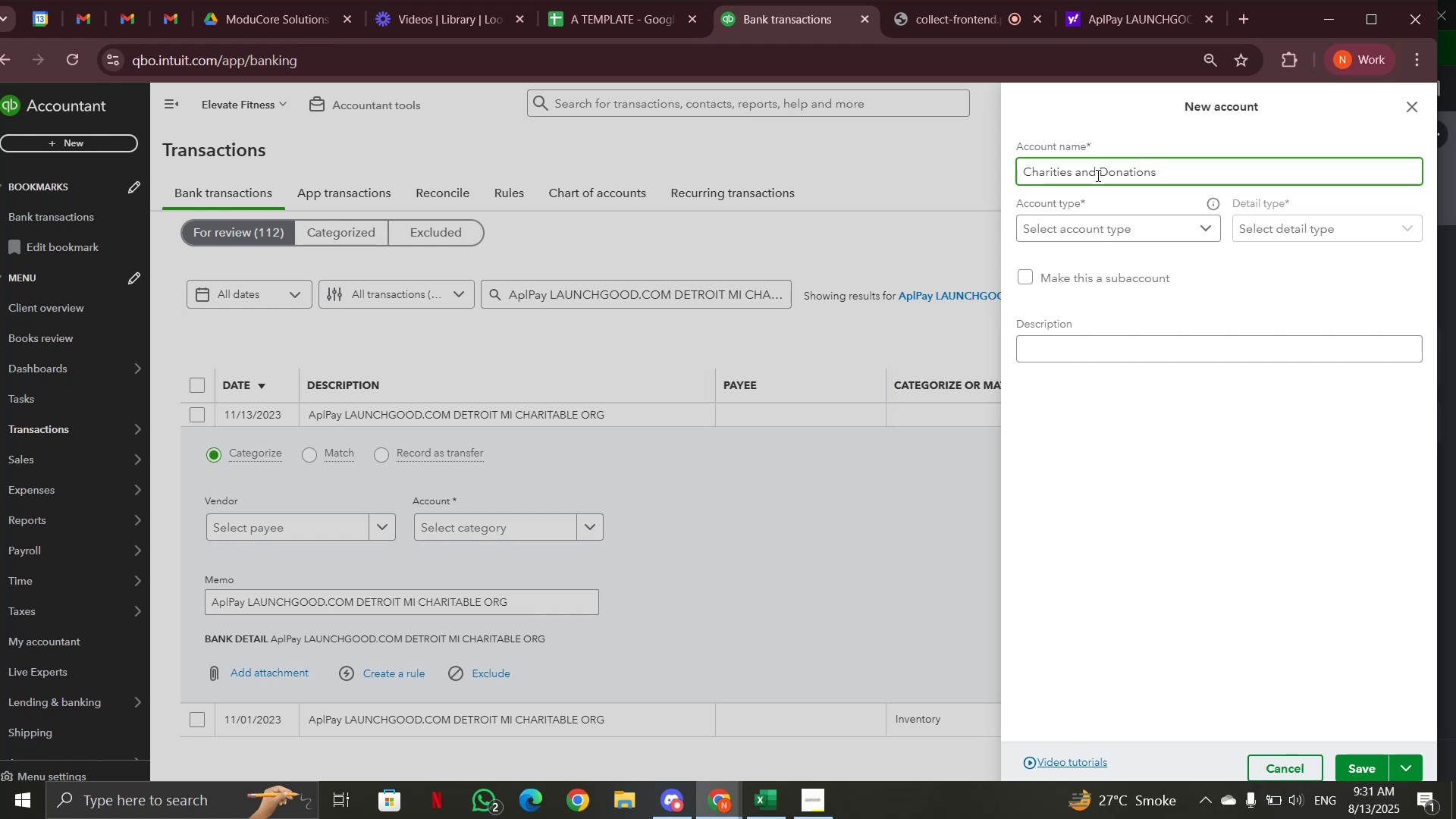 
left_click([1048, 171])
 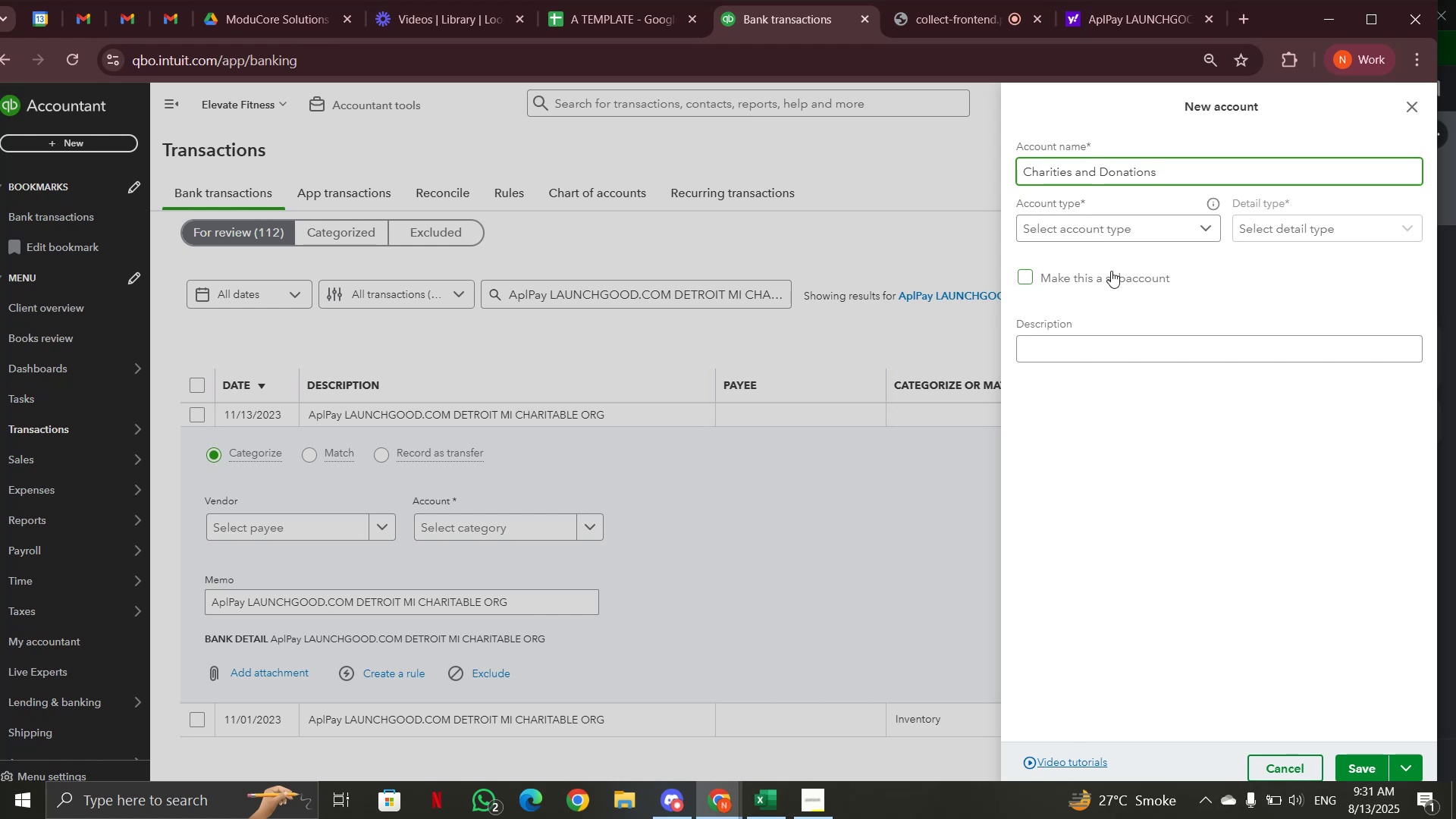 
key(T)
 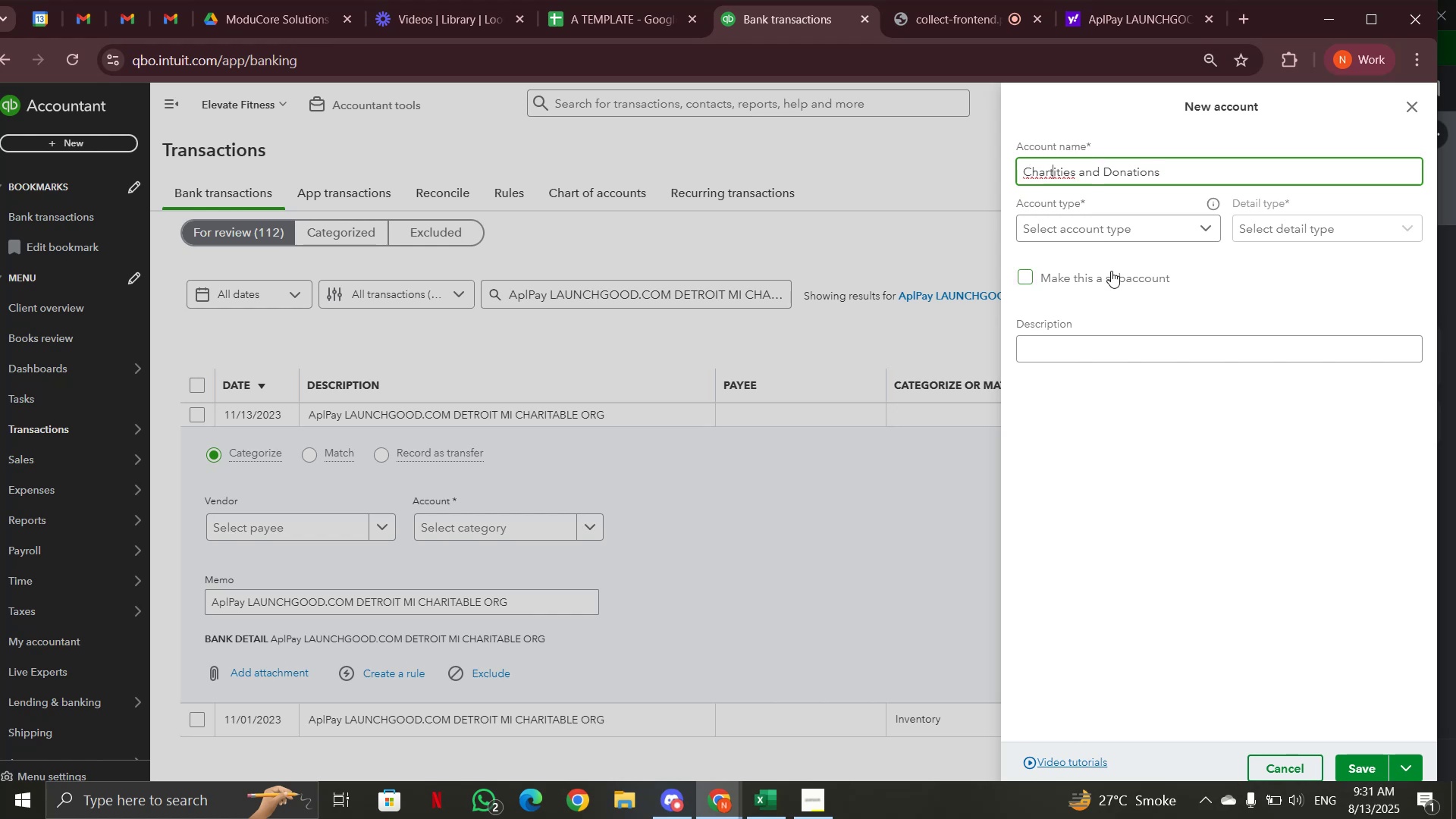 
wait(6.16)
 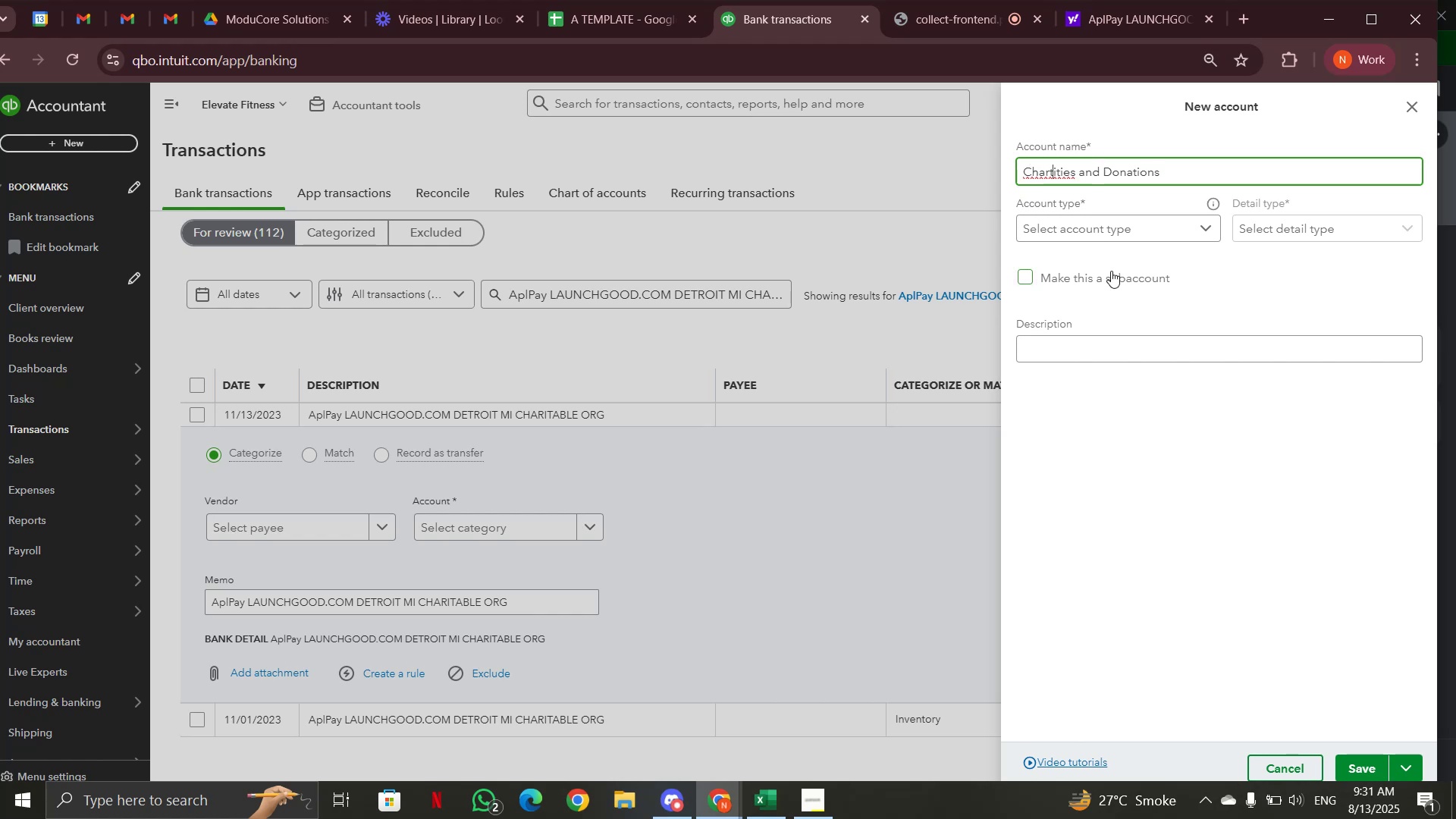 
key(Backspace)
 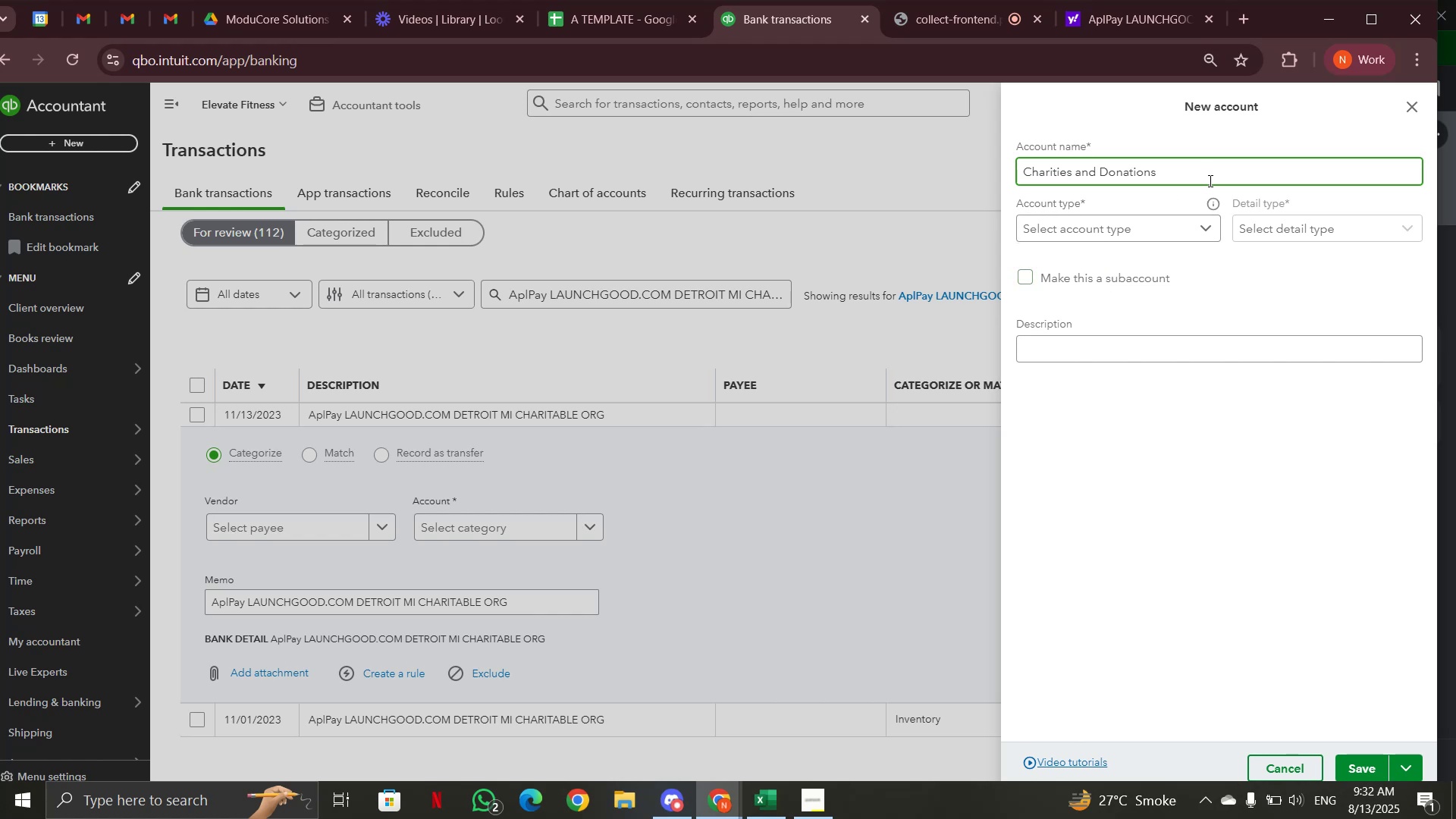 
left_click([1210, 166])
 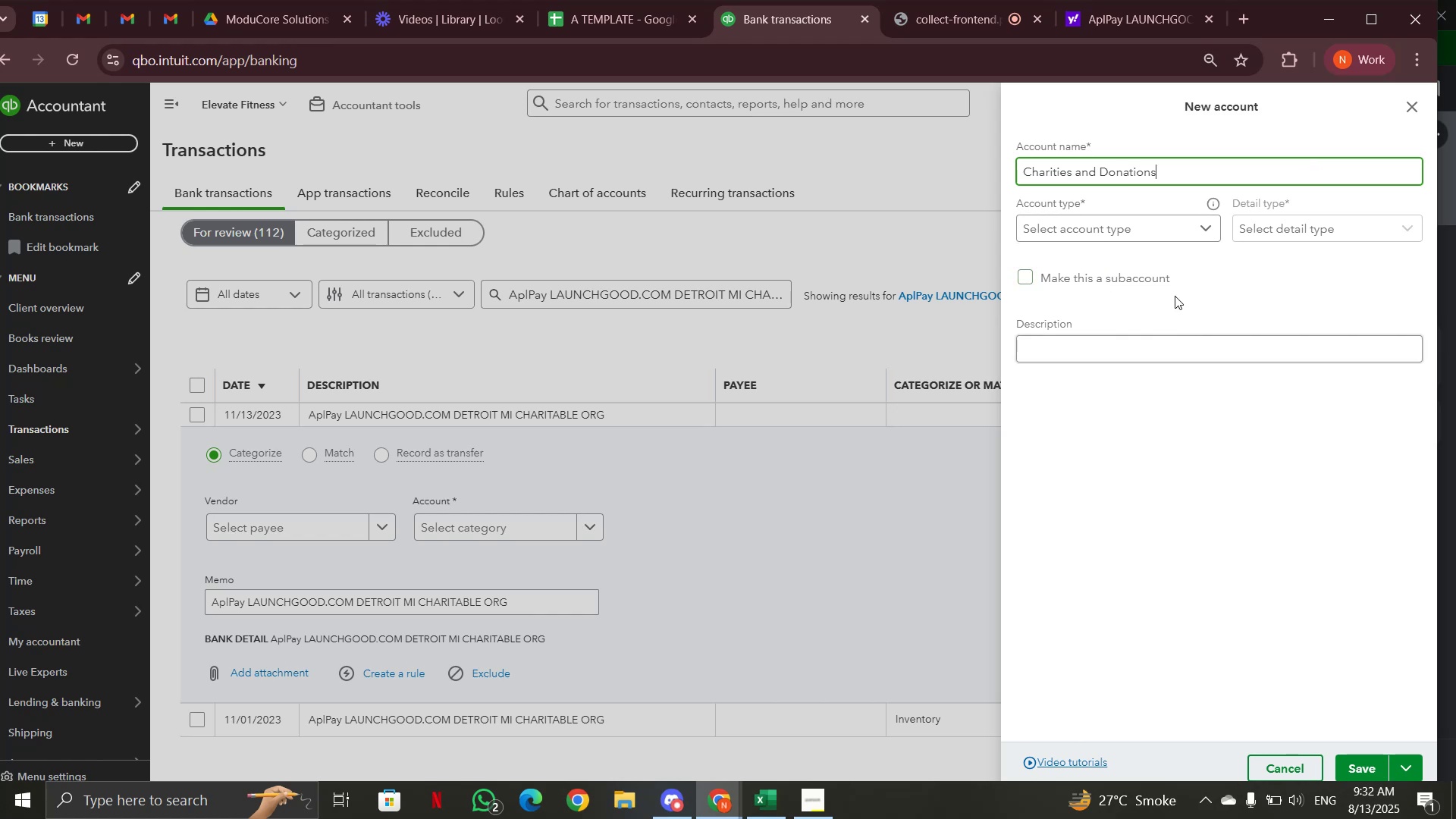 
left_click([1200, 228])
 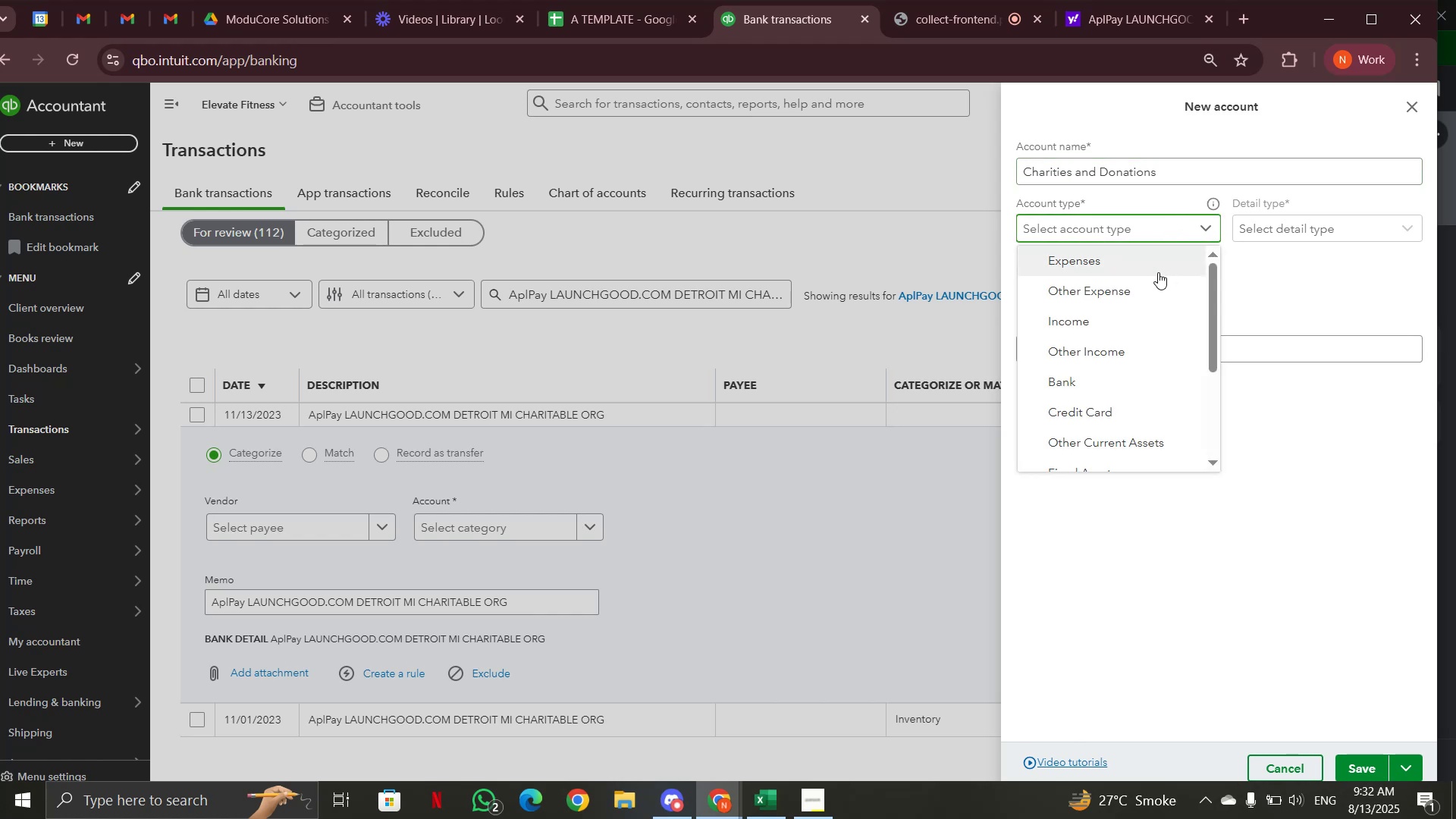 
left_click([1158, 272])
 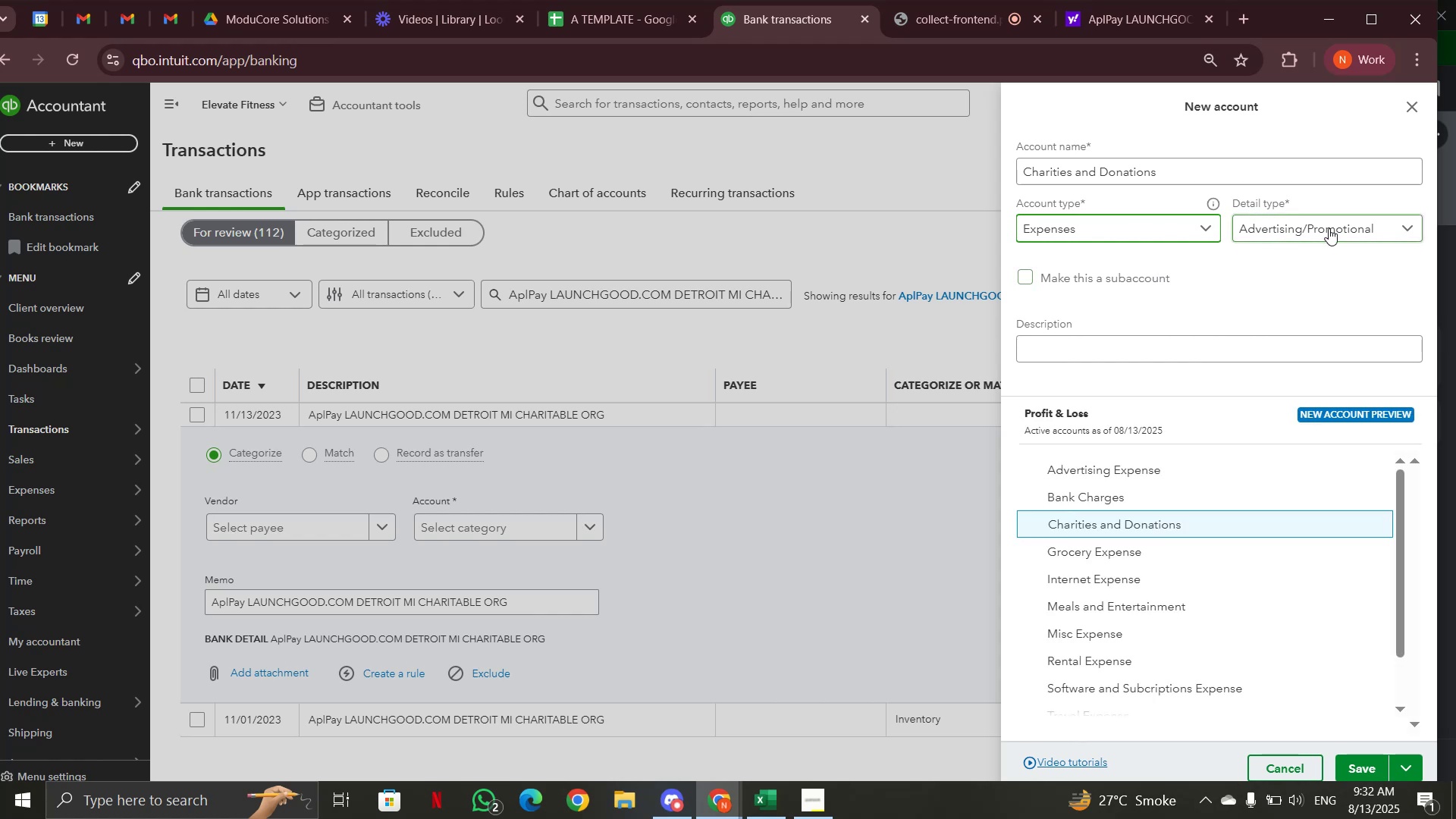 
left_click([1401, 224])
 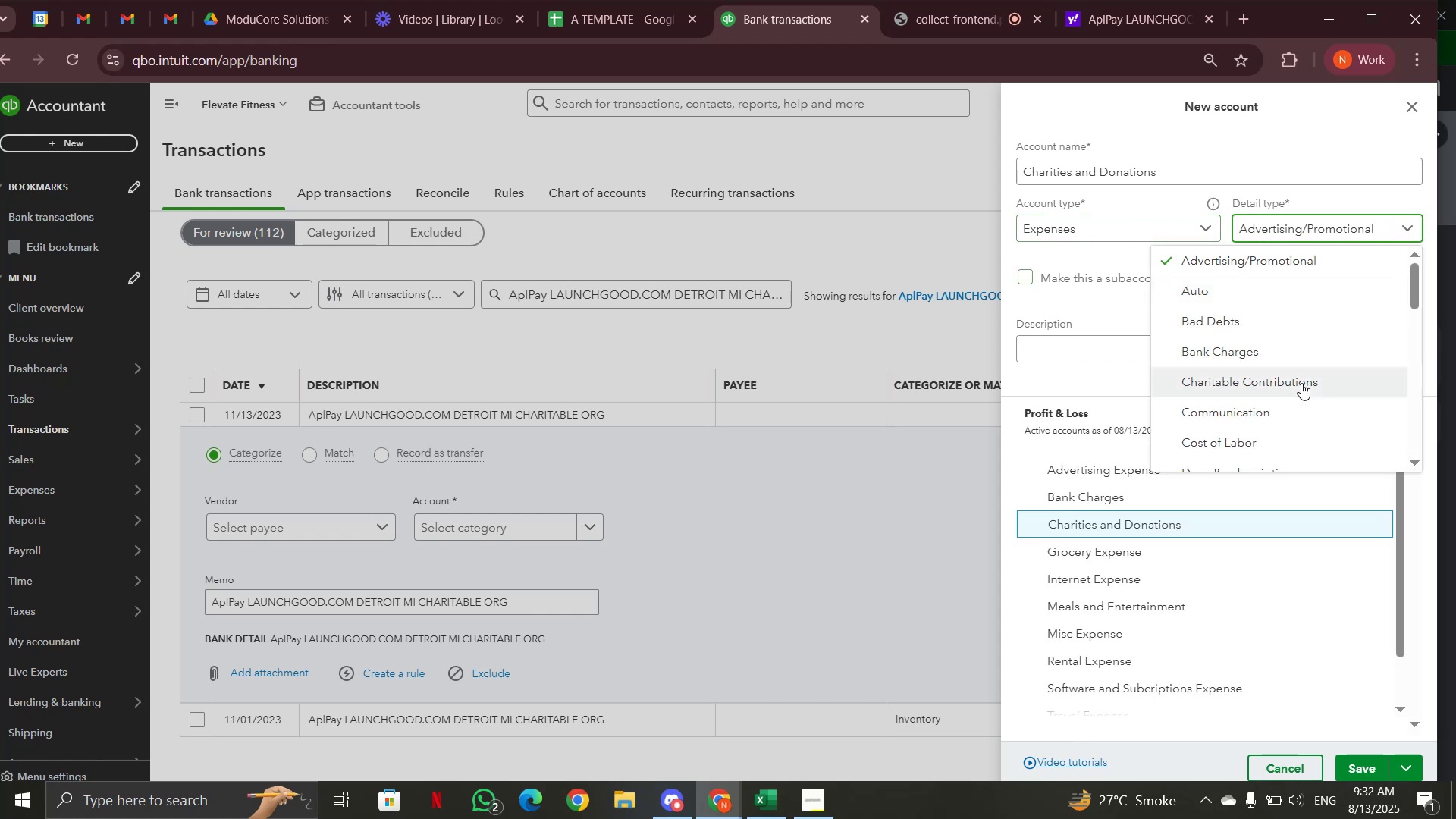 
left_click([1301, 383])
 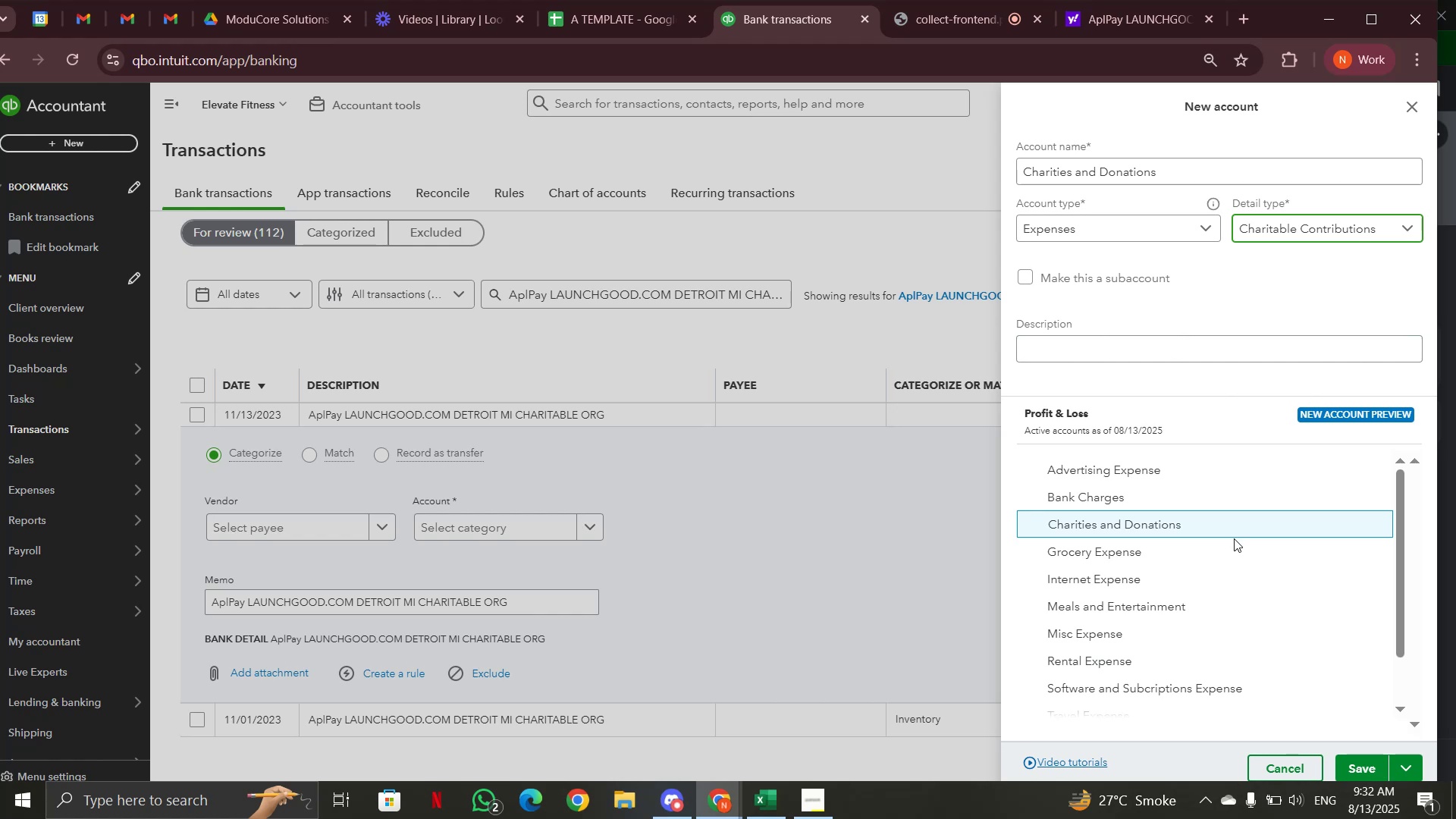 
wait(5.67)
 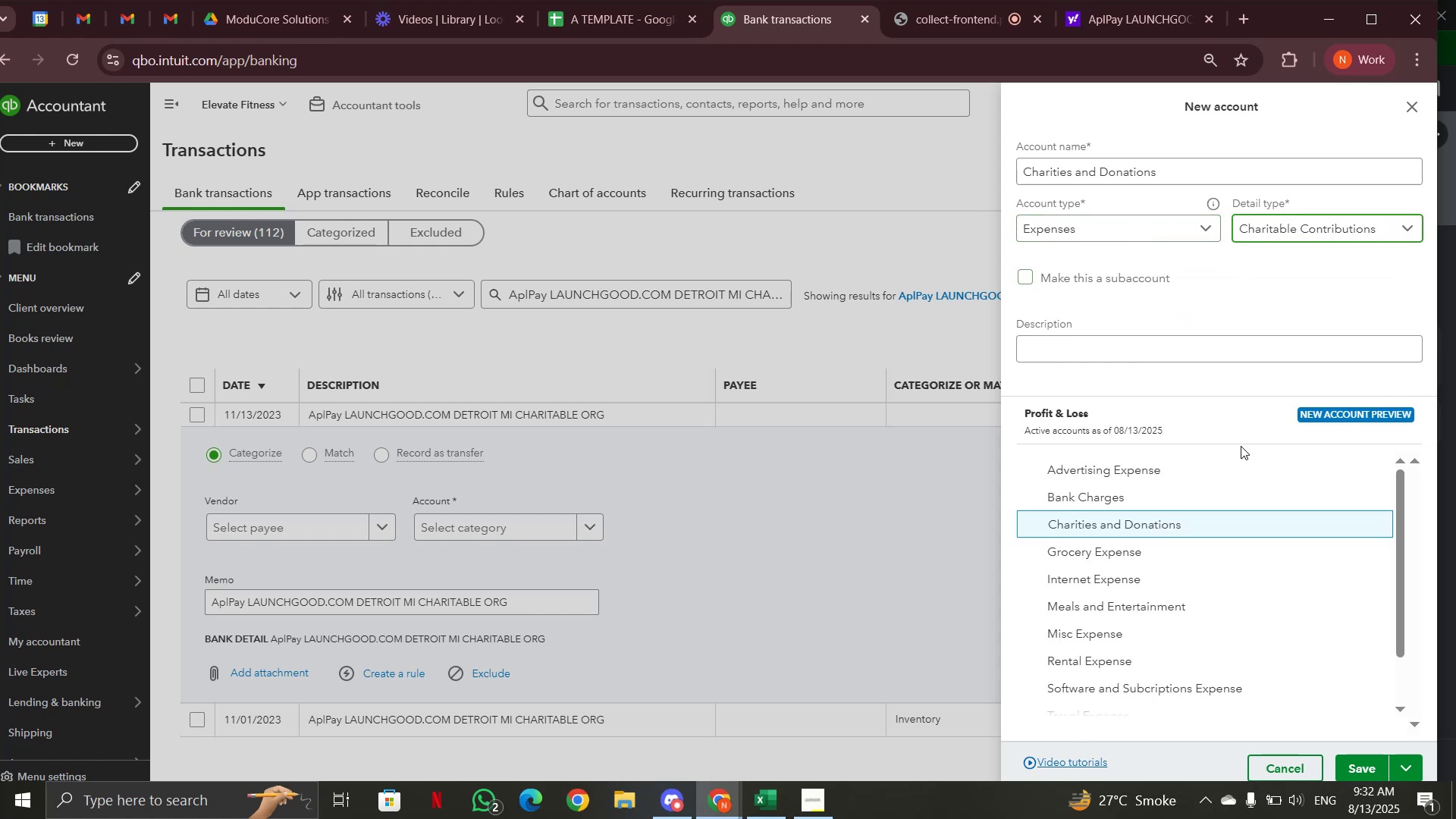 
scroll: coordinate [1225, 557], scroll_direction: down, amount: 2.0
 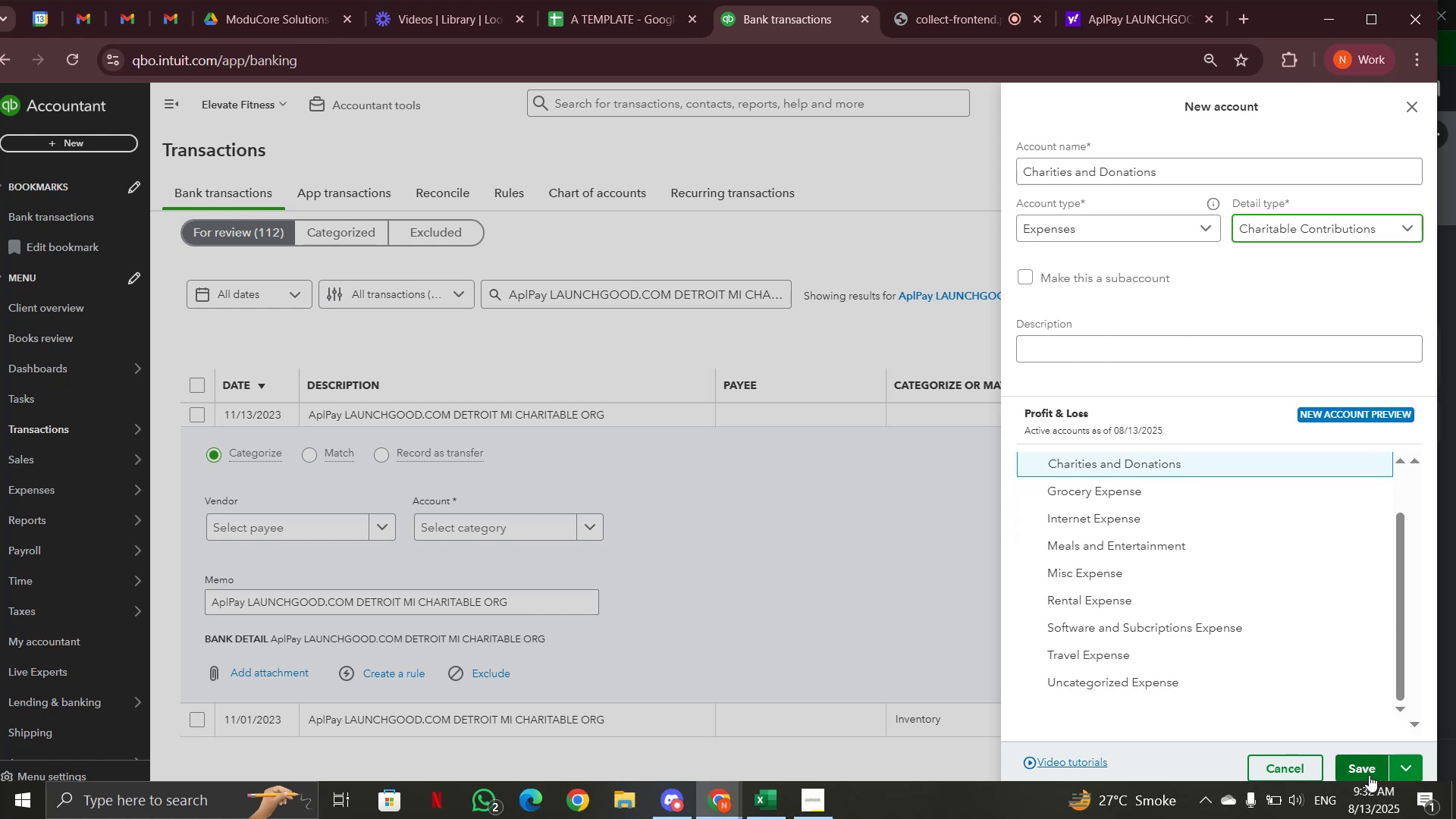 
left_click([1369, 774])
 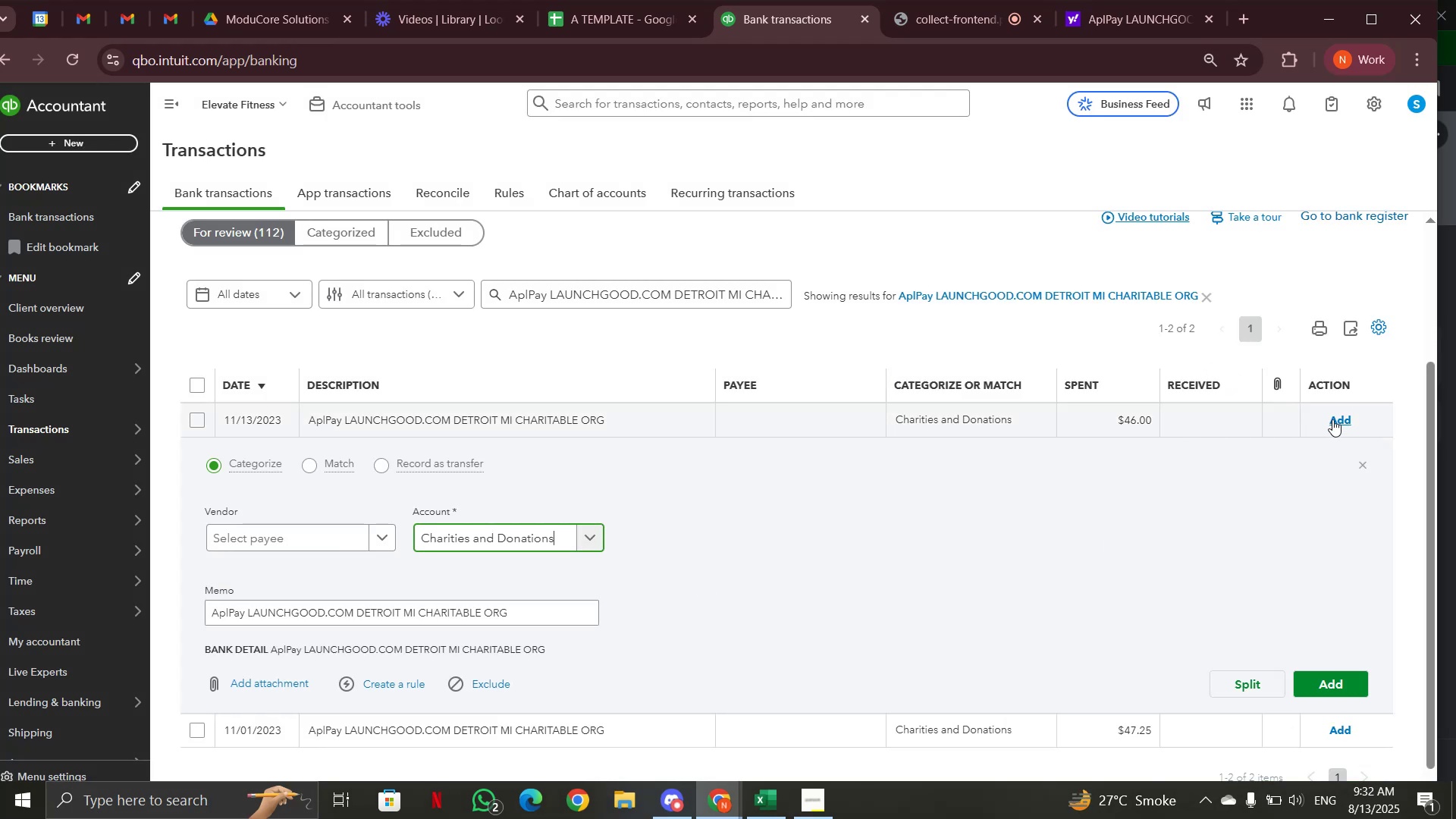 
wait(5.49)
 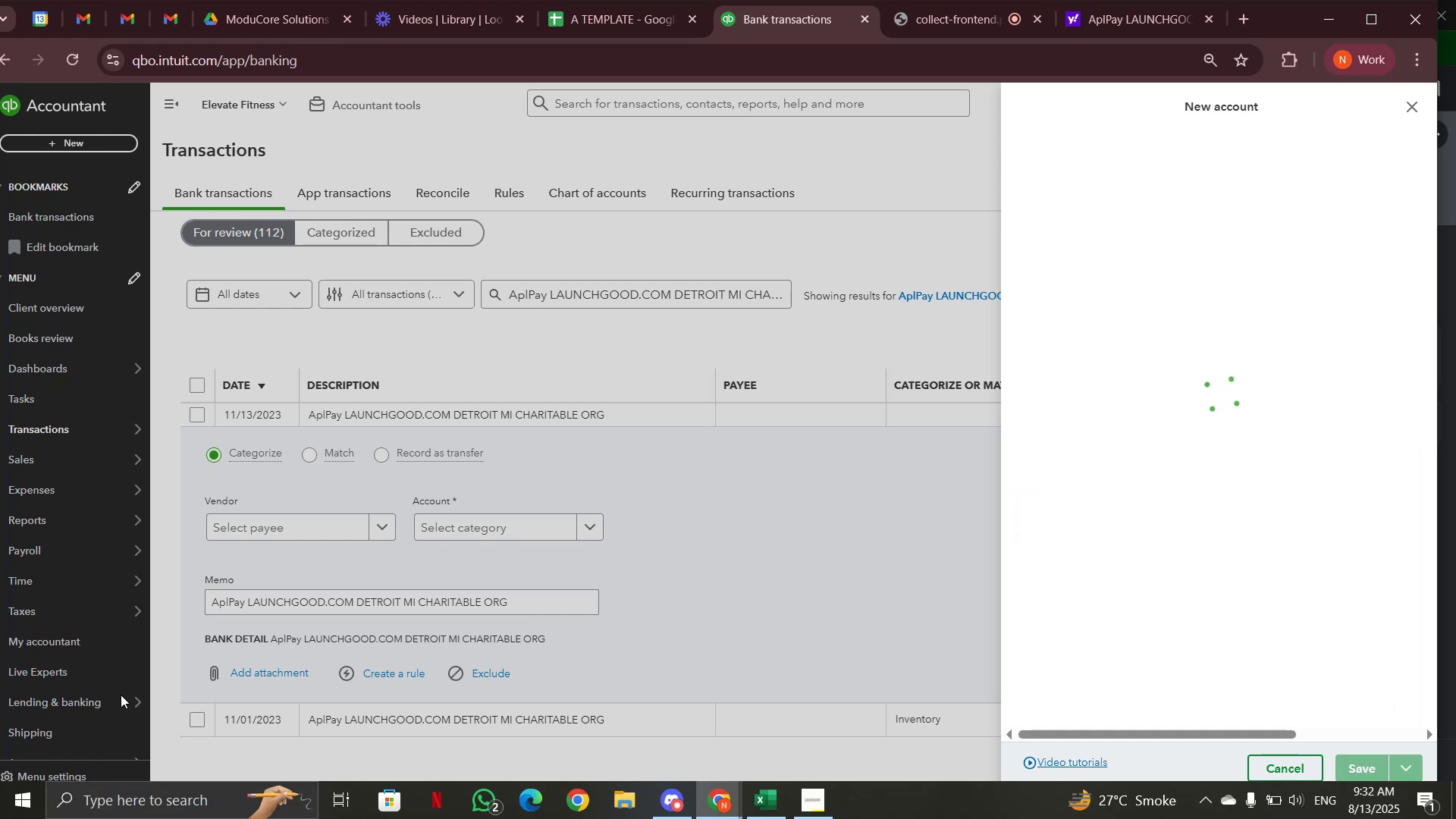 
left_click([1320, 681])
 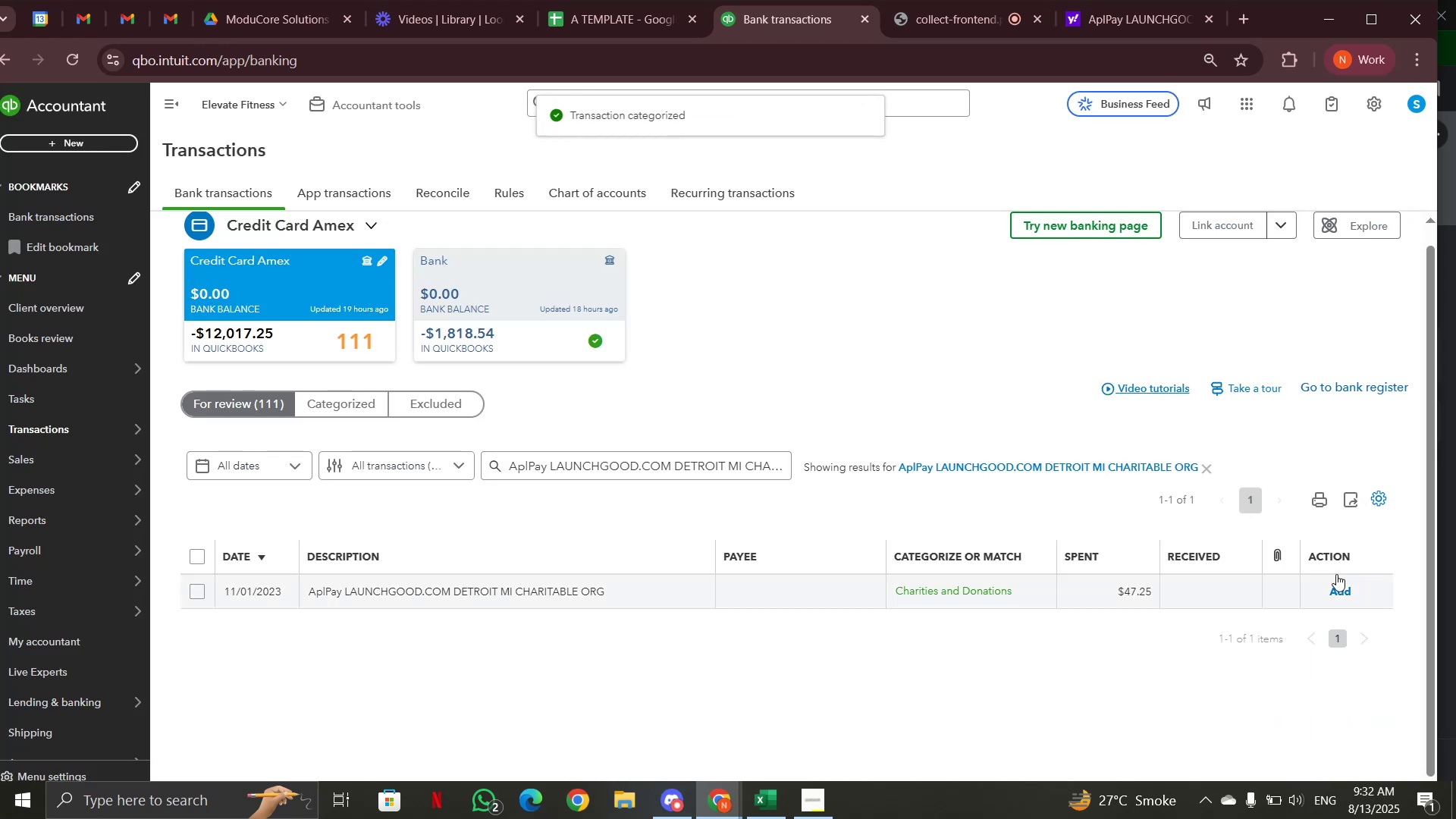 
left_click([1339, 588])
 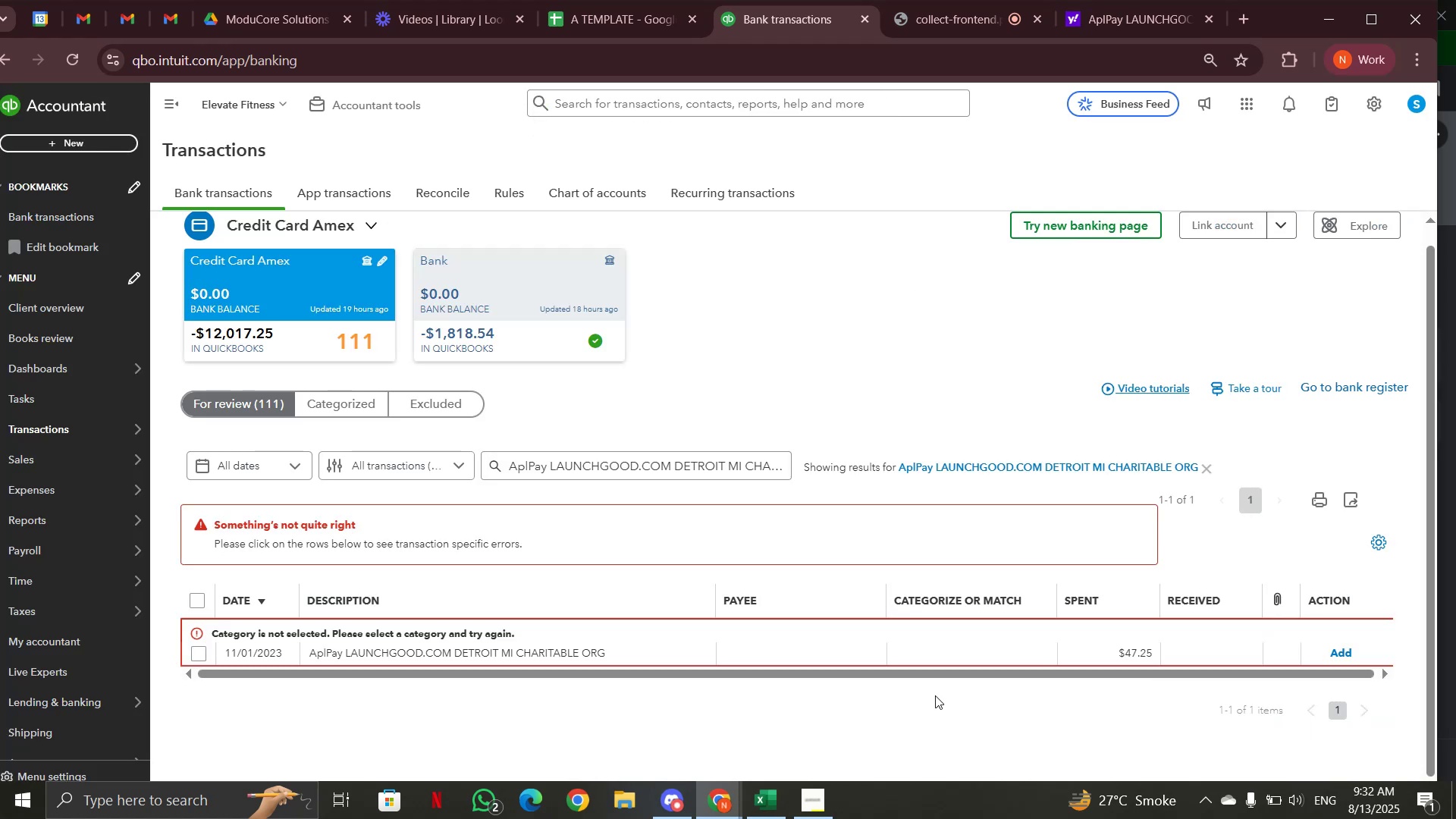 
left_click([910, 674])
 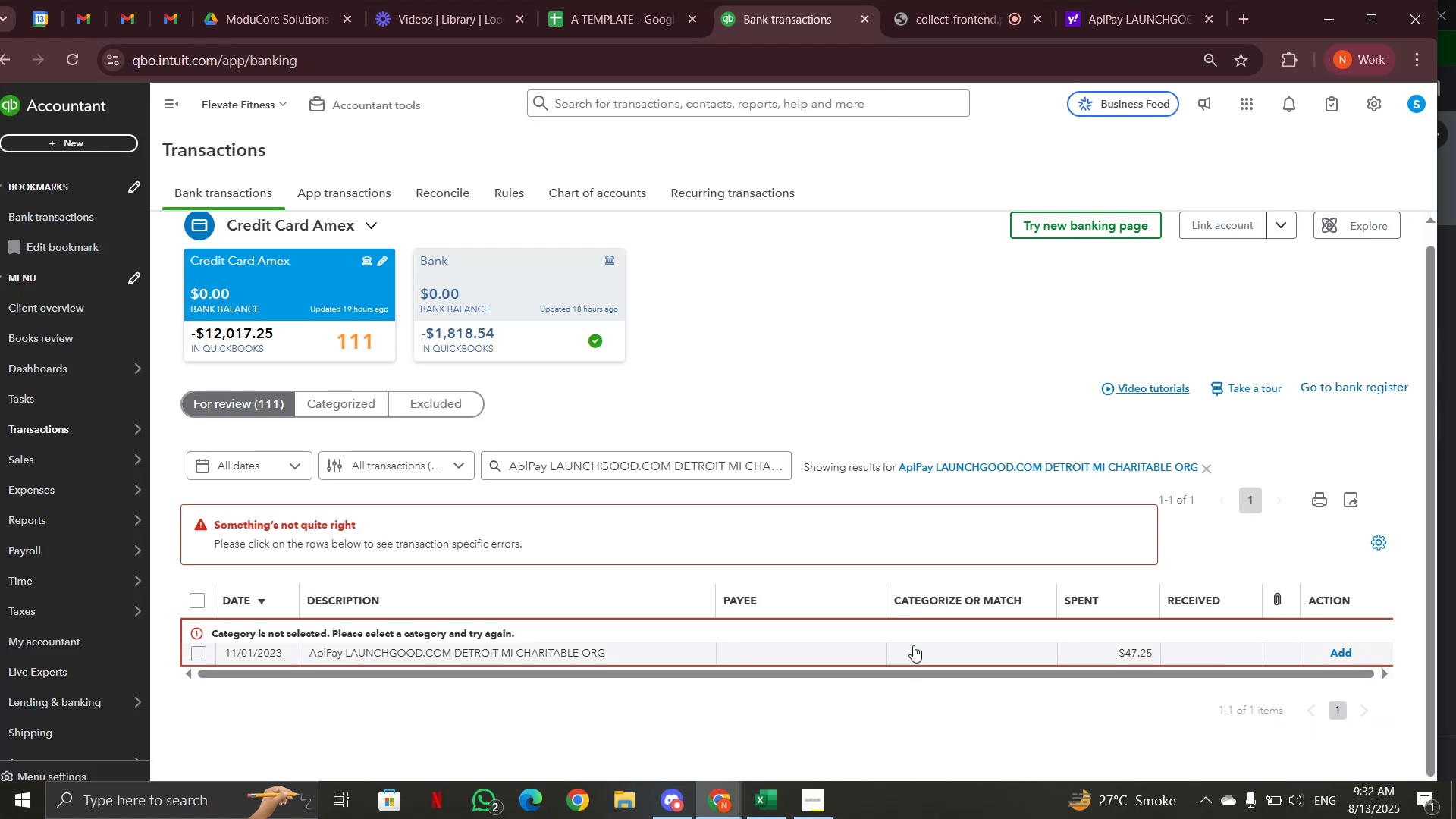 
left_click([913, 645])
 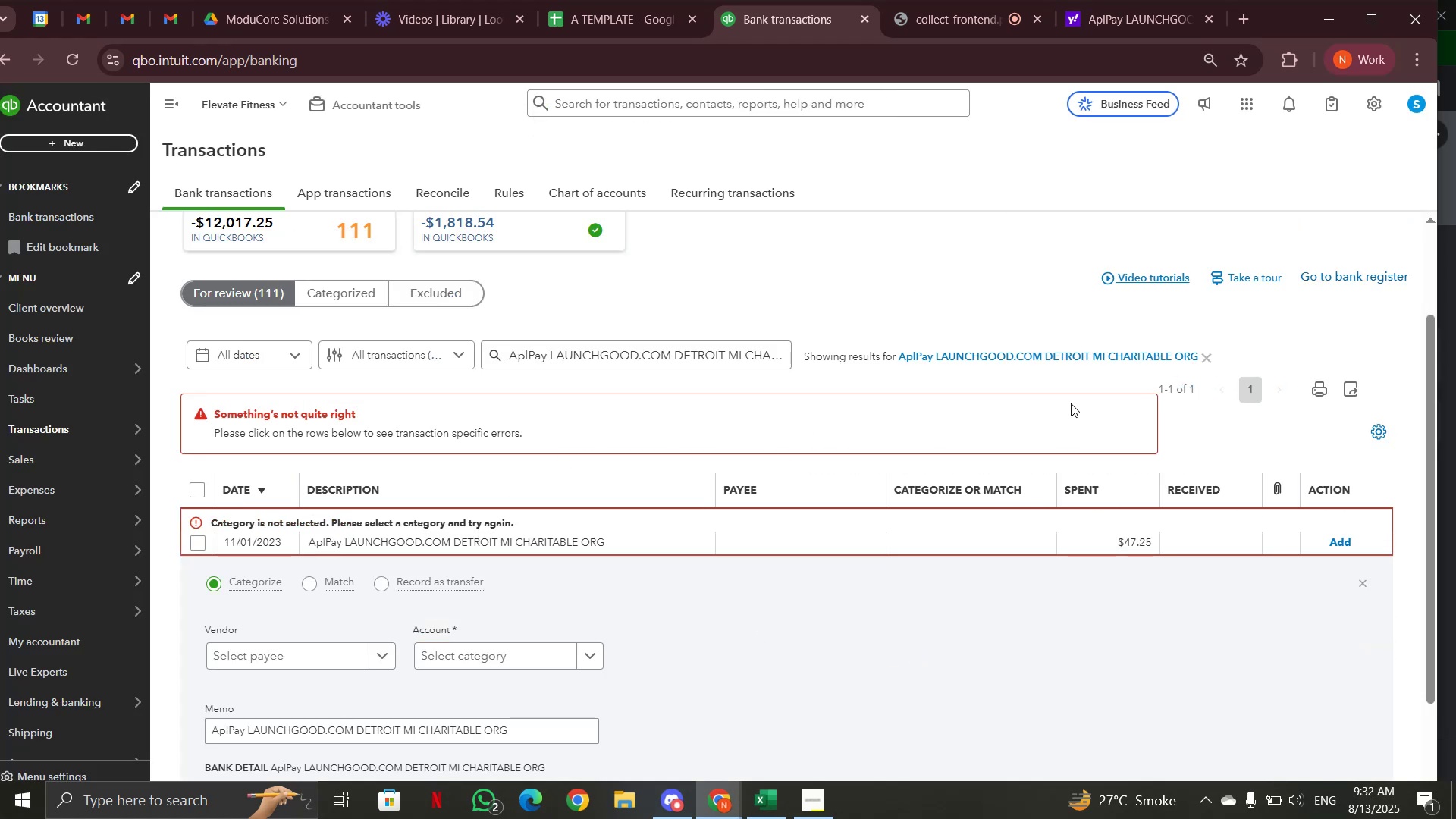 
left_click([1210, 353])
 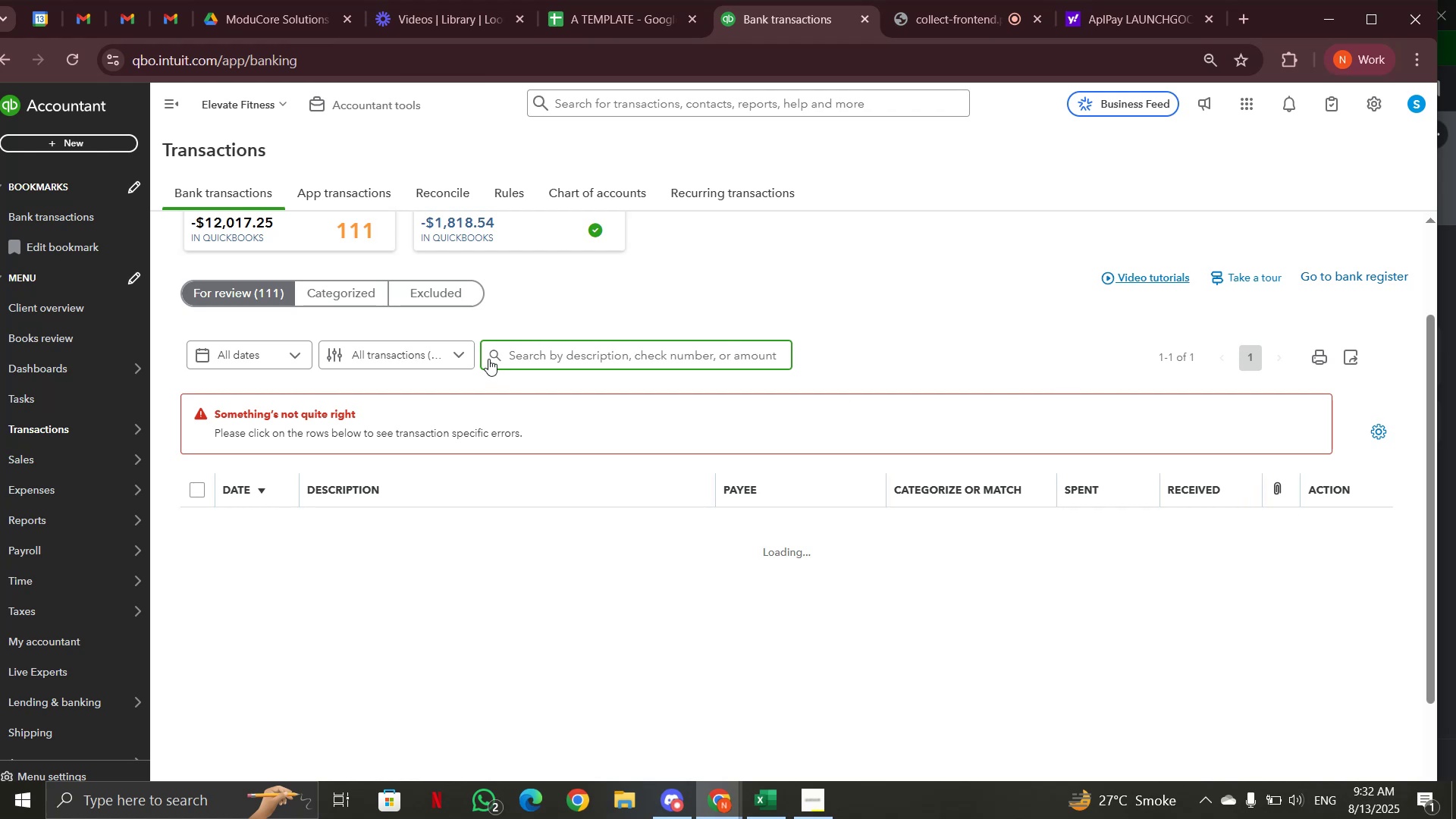 
left_click([258, 300])
 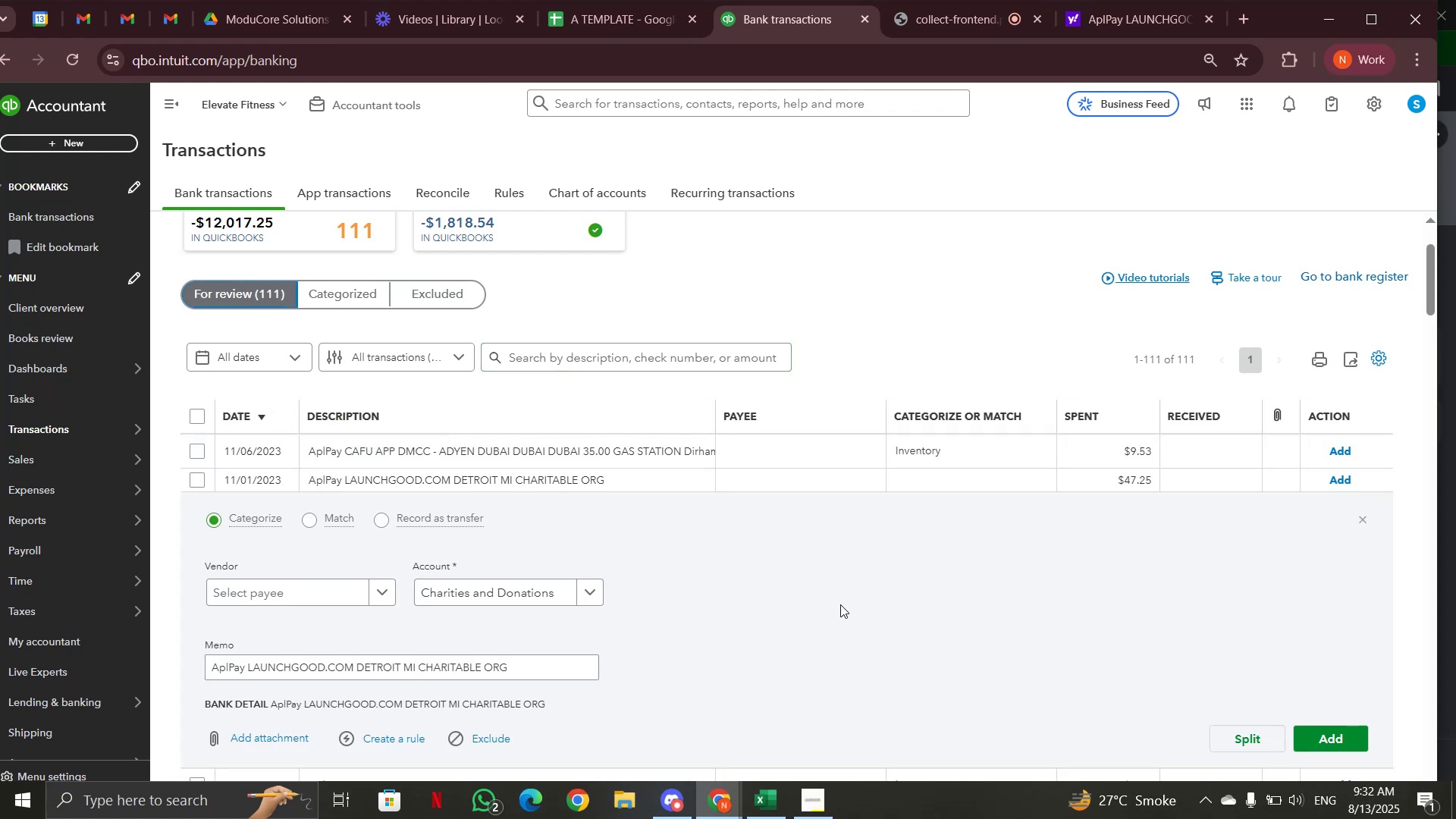 
wait(5.05)
 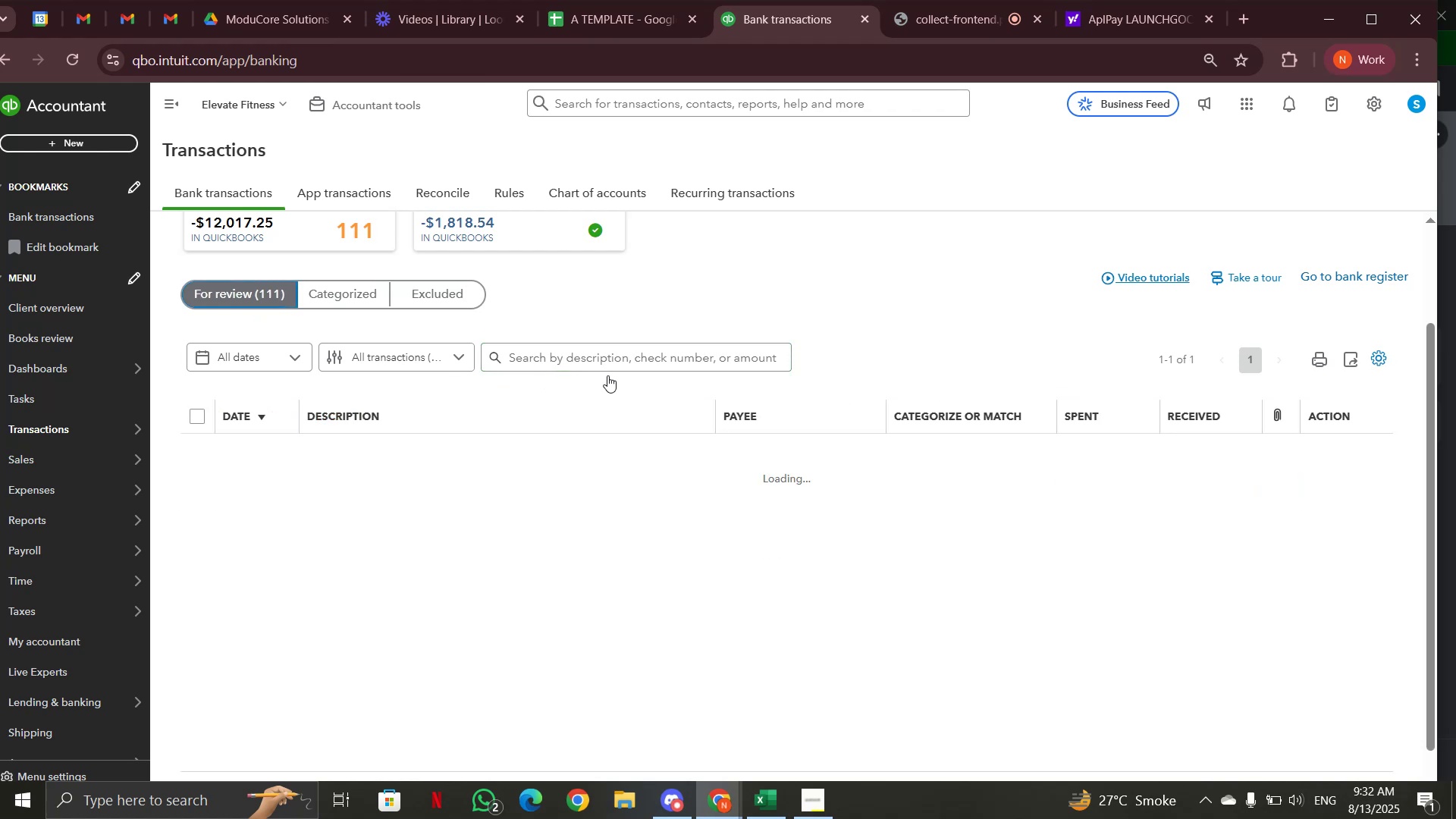 
left_click([1318, 733])
 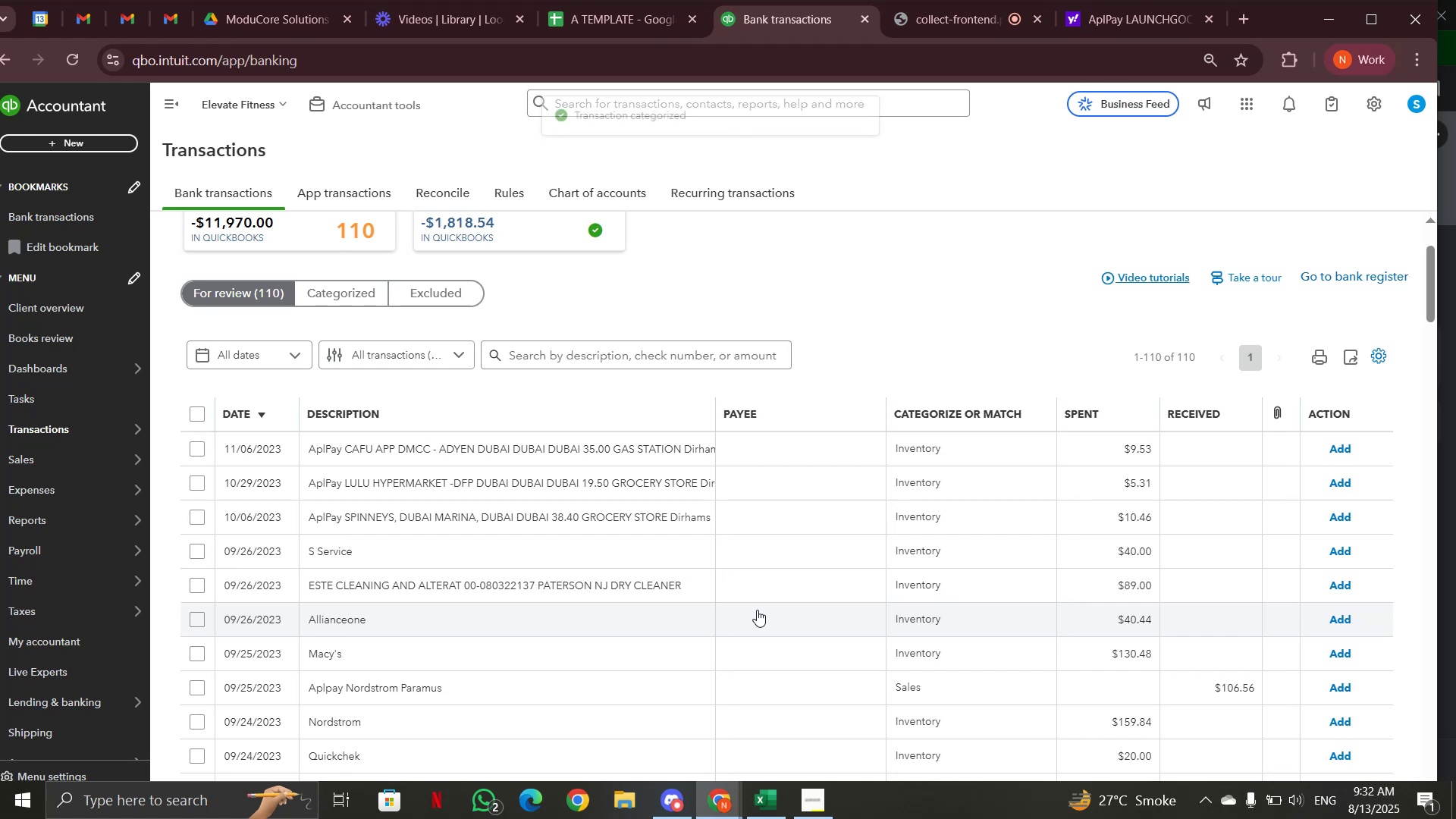 
scroll: coordinate [460, 442], scroll_direction: down, amount: 2.0
 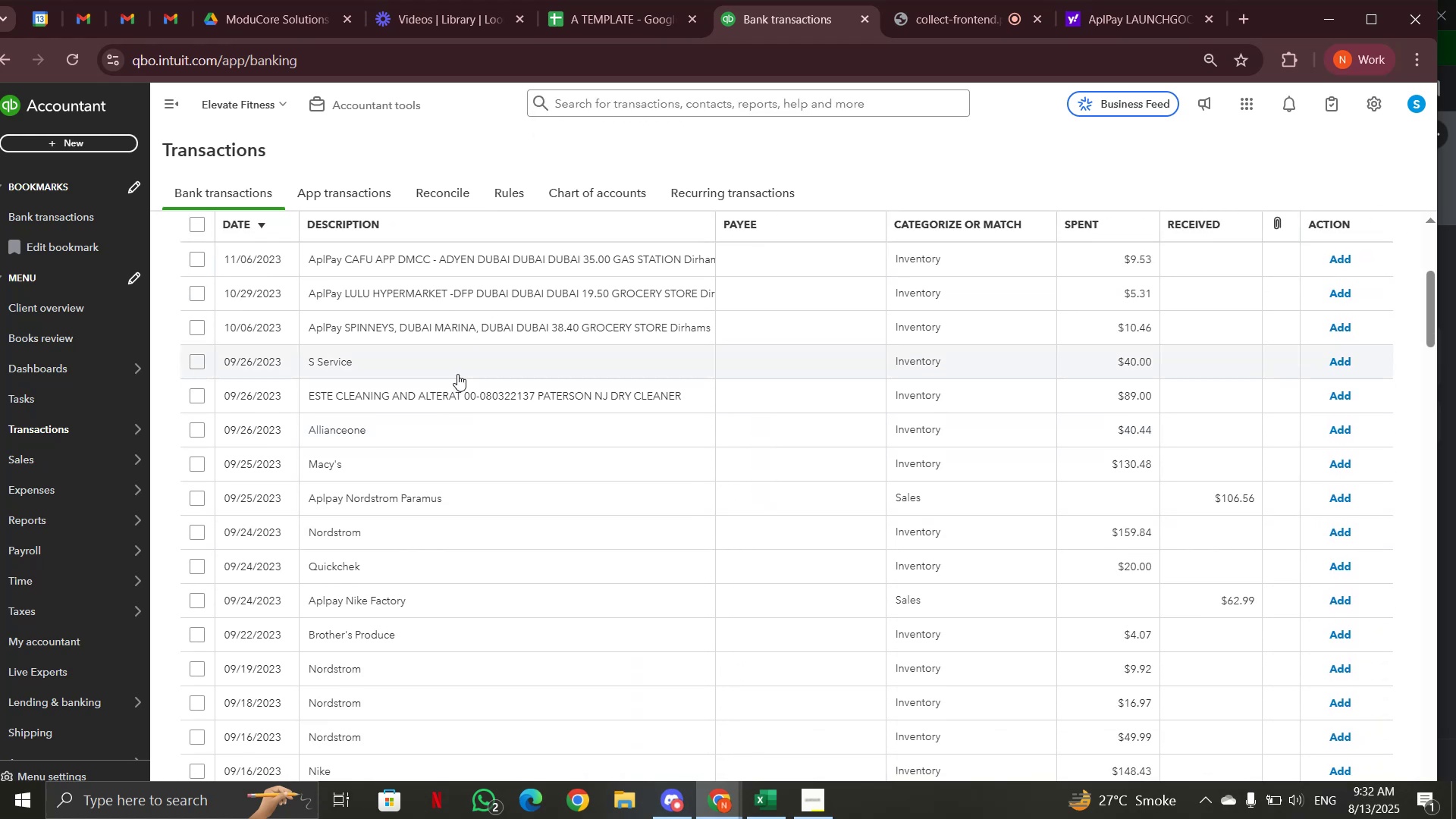 
left_click([457, 360])
 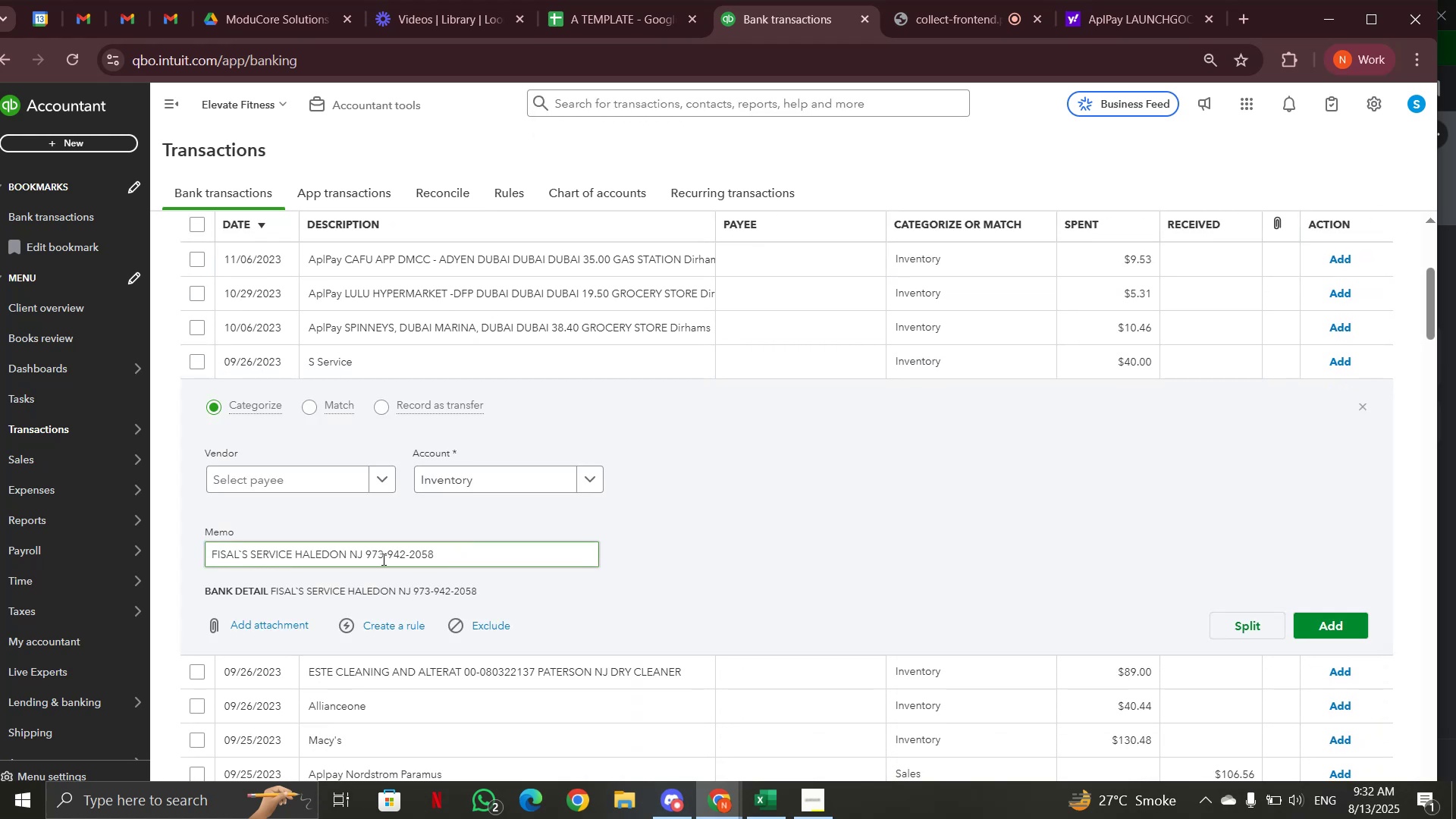 
left_click_drag(start_coordinate=[348, 554], to_coordinate=[195, 548])
 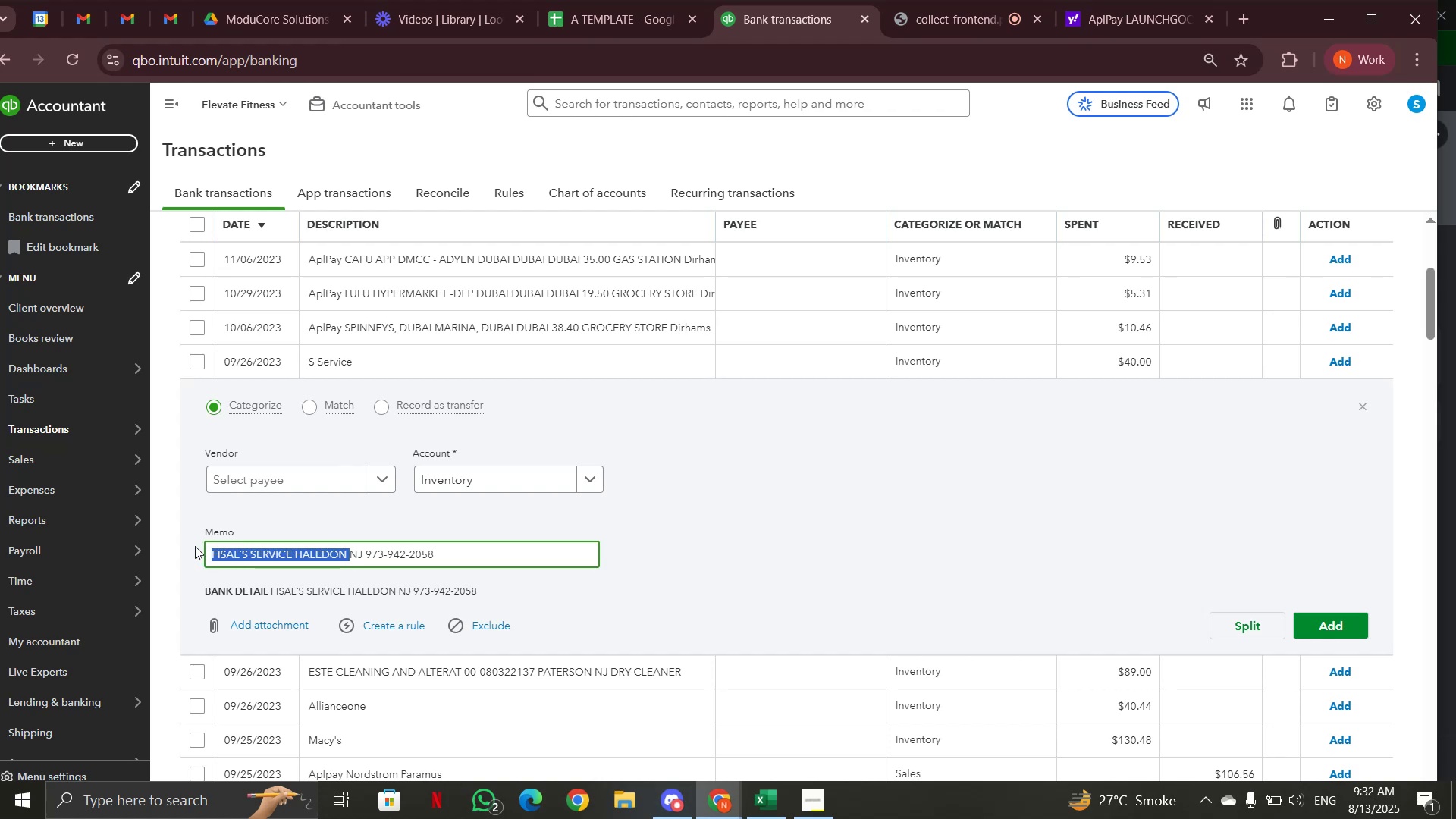 
key(Control+C)
 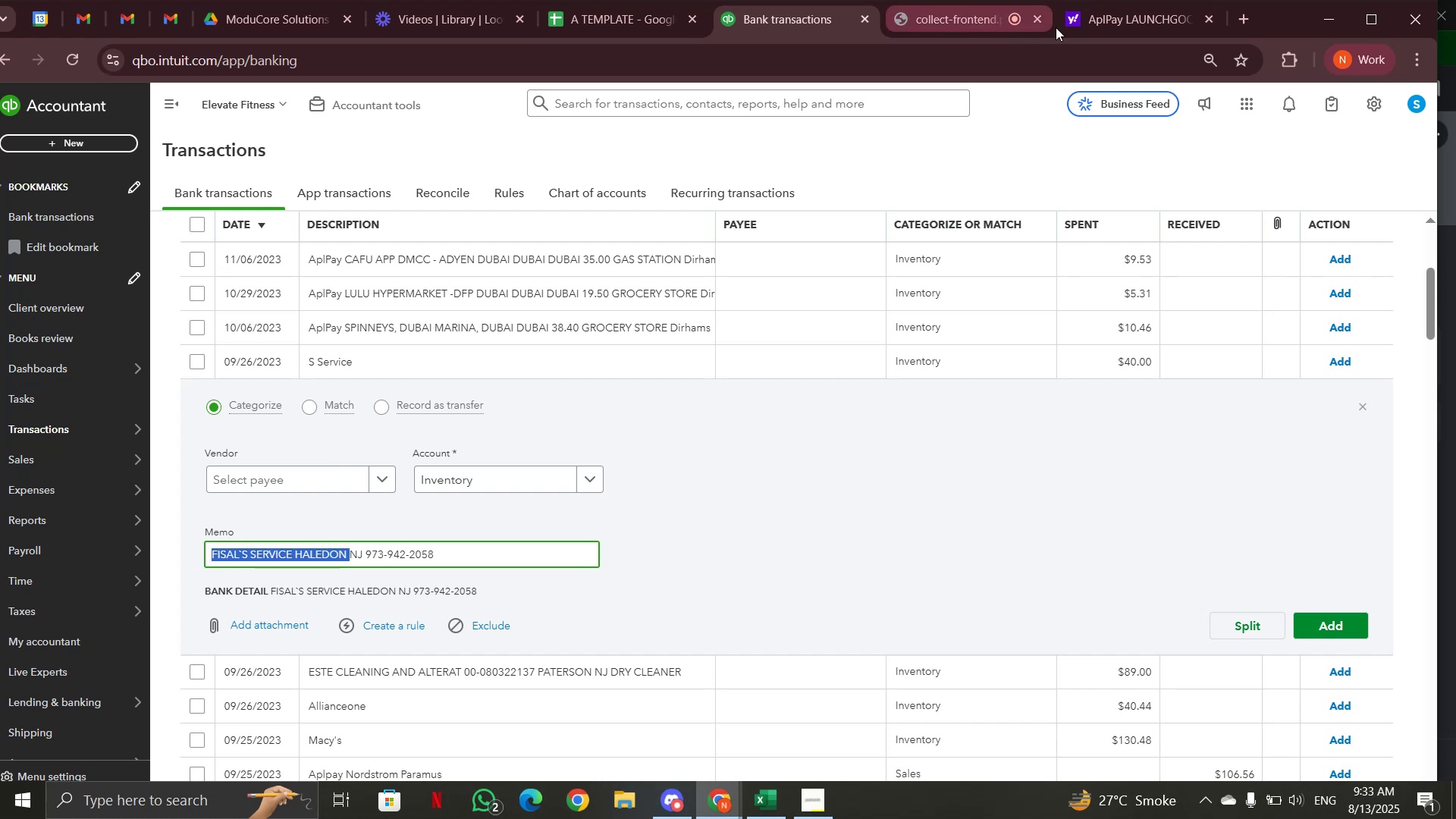 
left_click([1092, 14])
 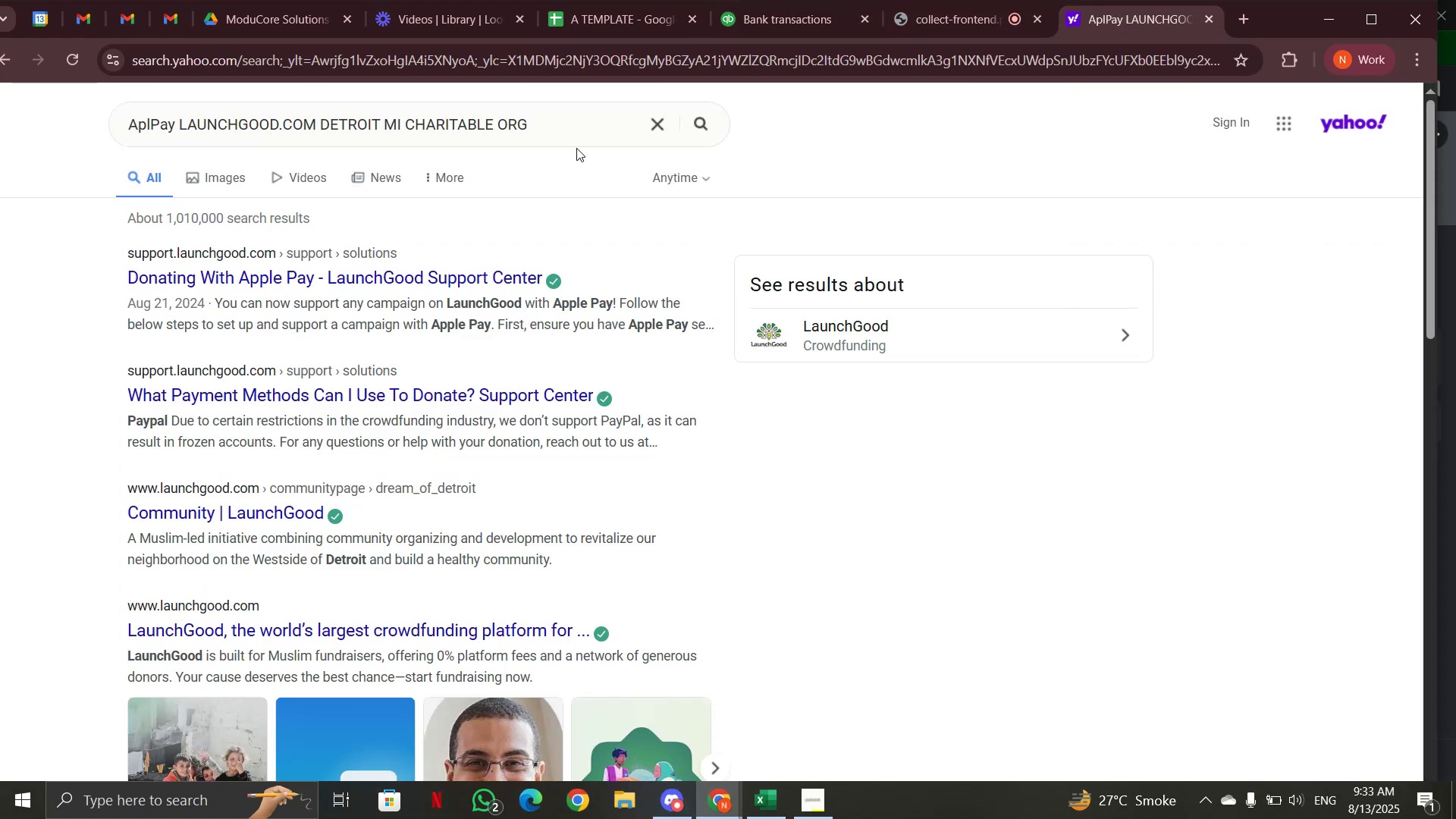 
left_click_drag(start_coordinate=[572, 127], to_coordinate=[96, 127])
 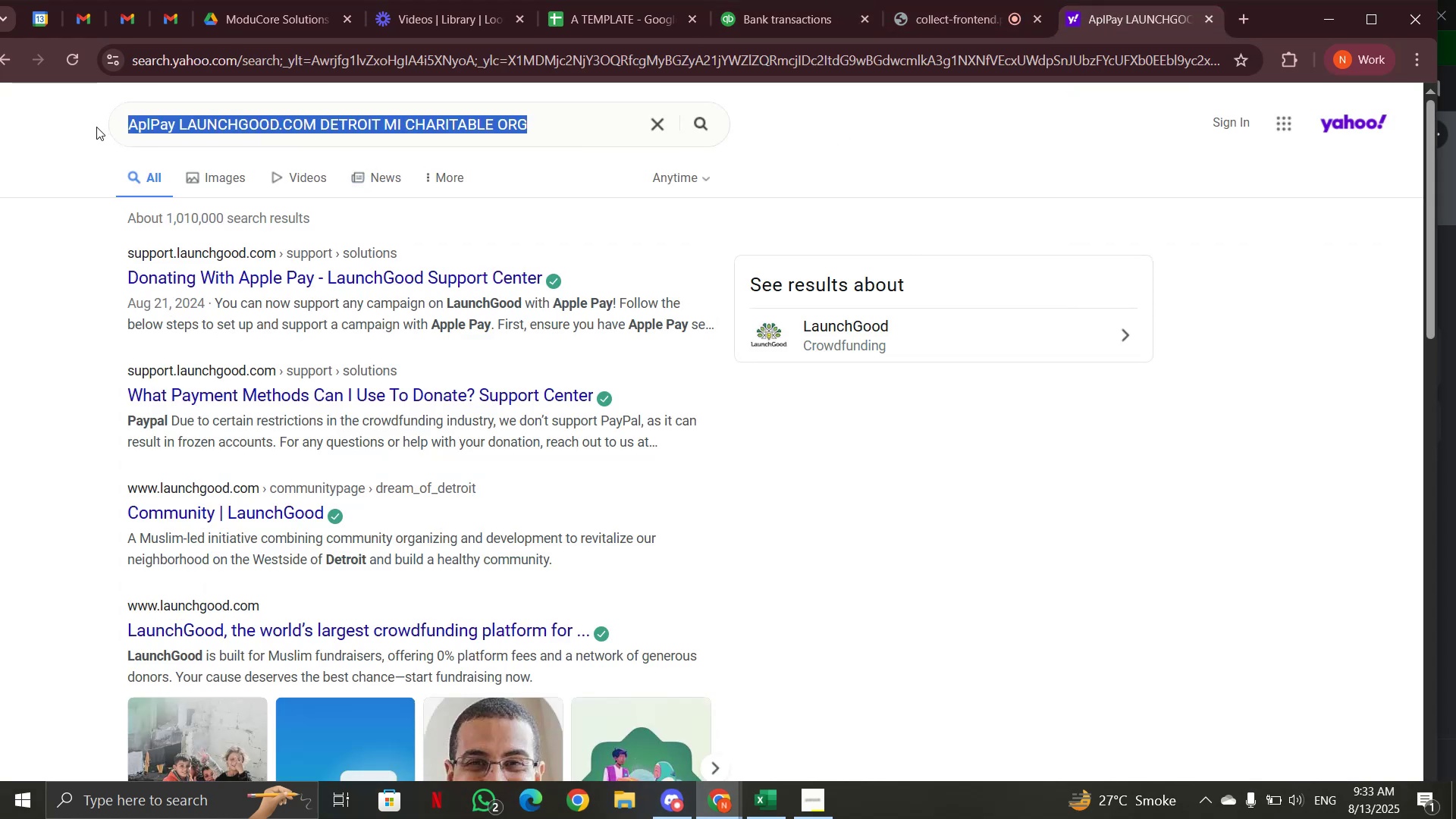 
key(Control+V)
 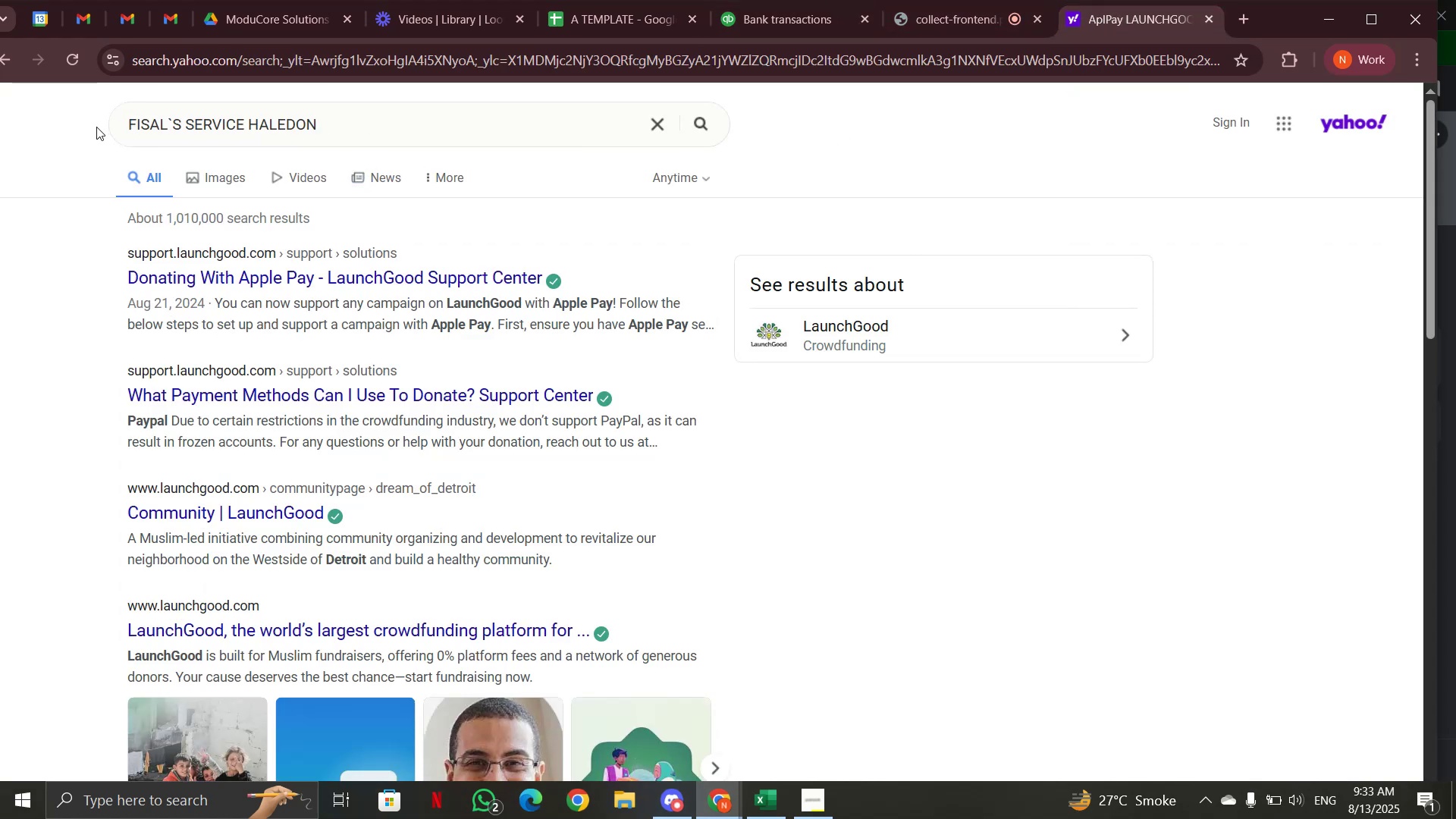 
key(Enter)
 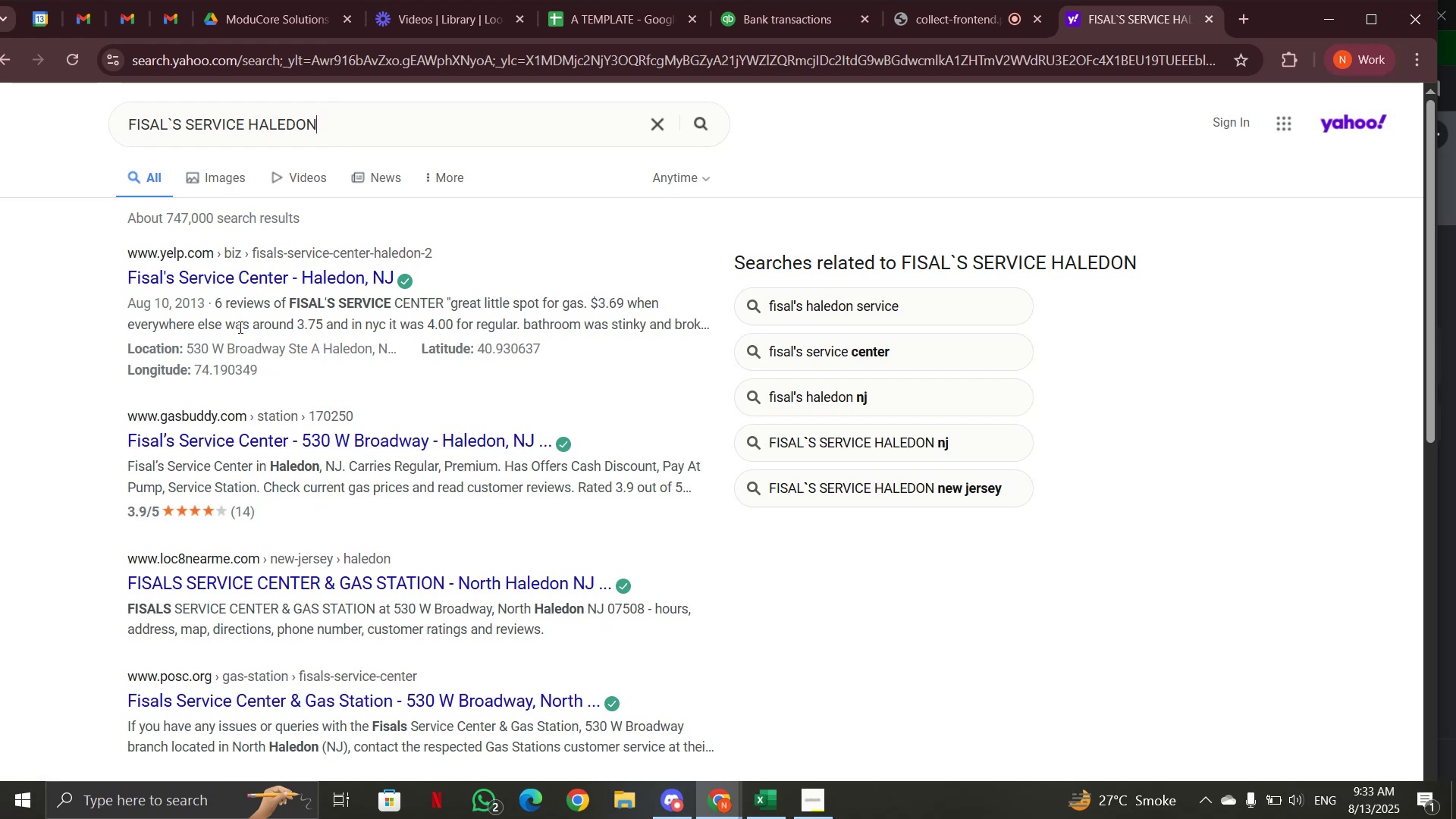 
wait(25.8)
 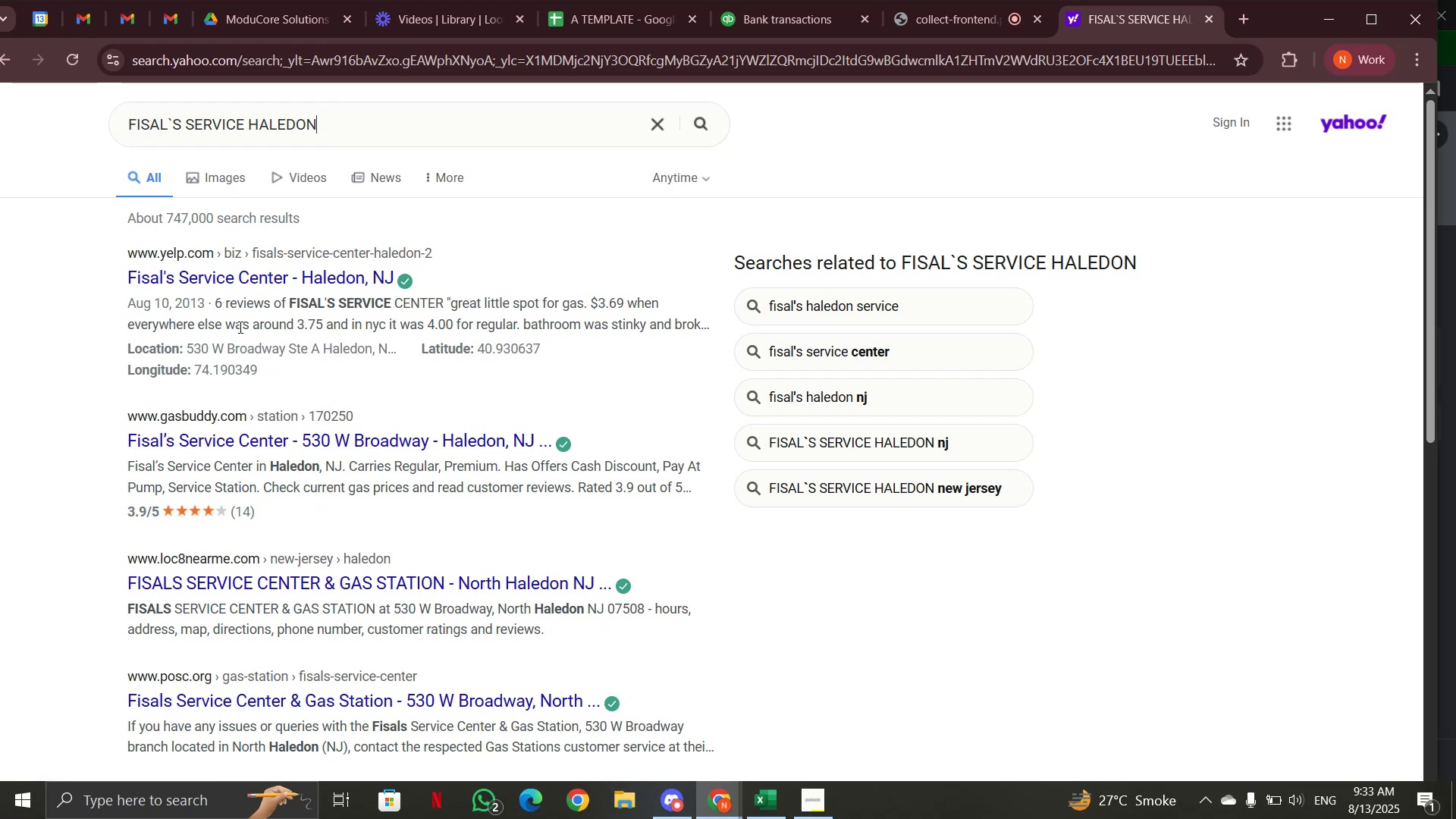 
scroll: coordinate [610, 371], scroll_direction: down, amount: 1.0
 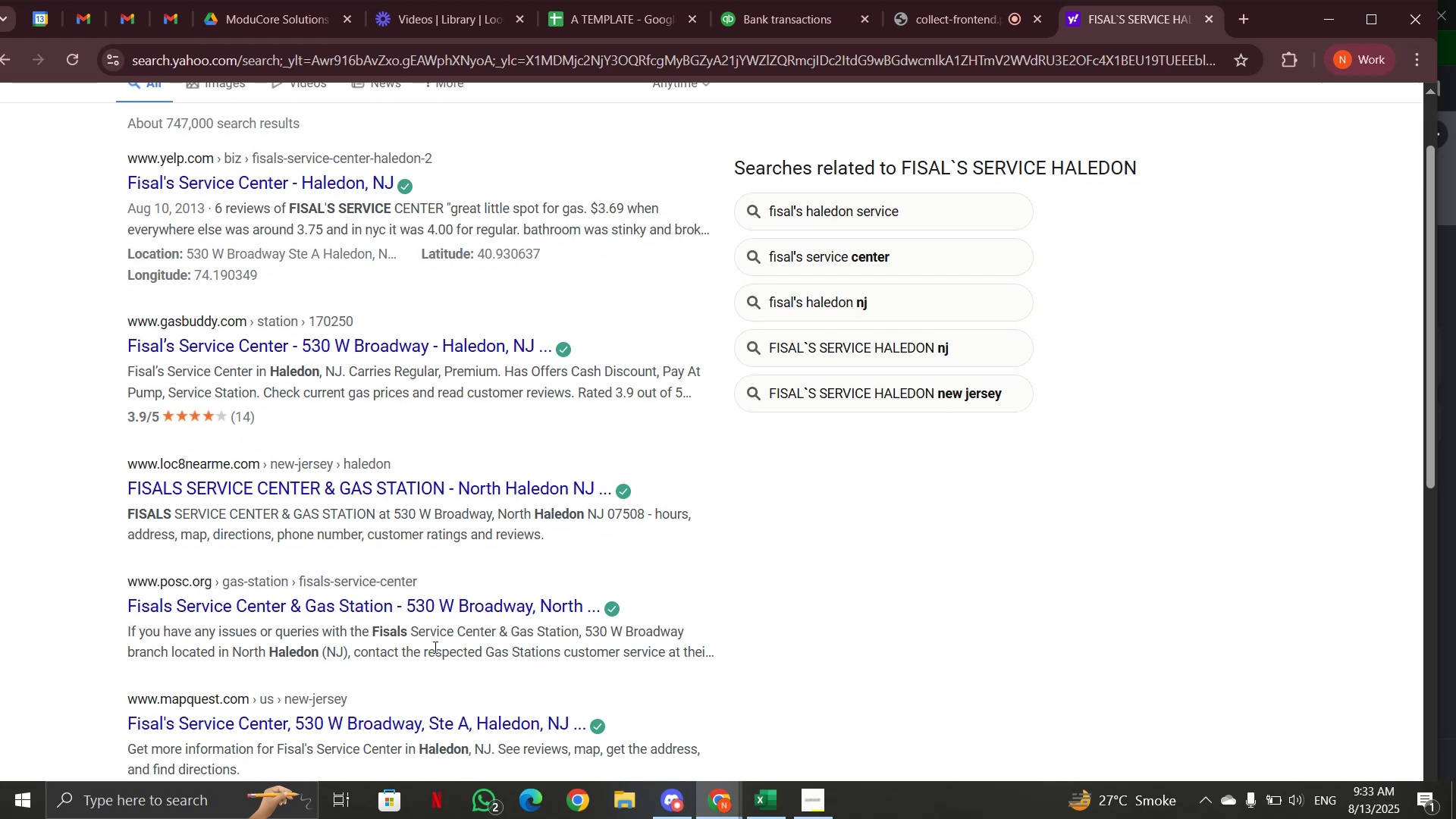 
wait(5.52)
 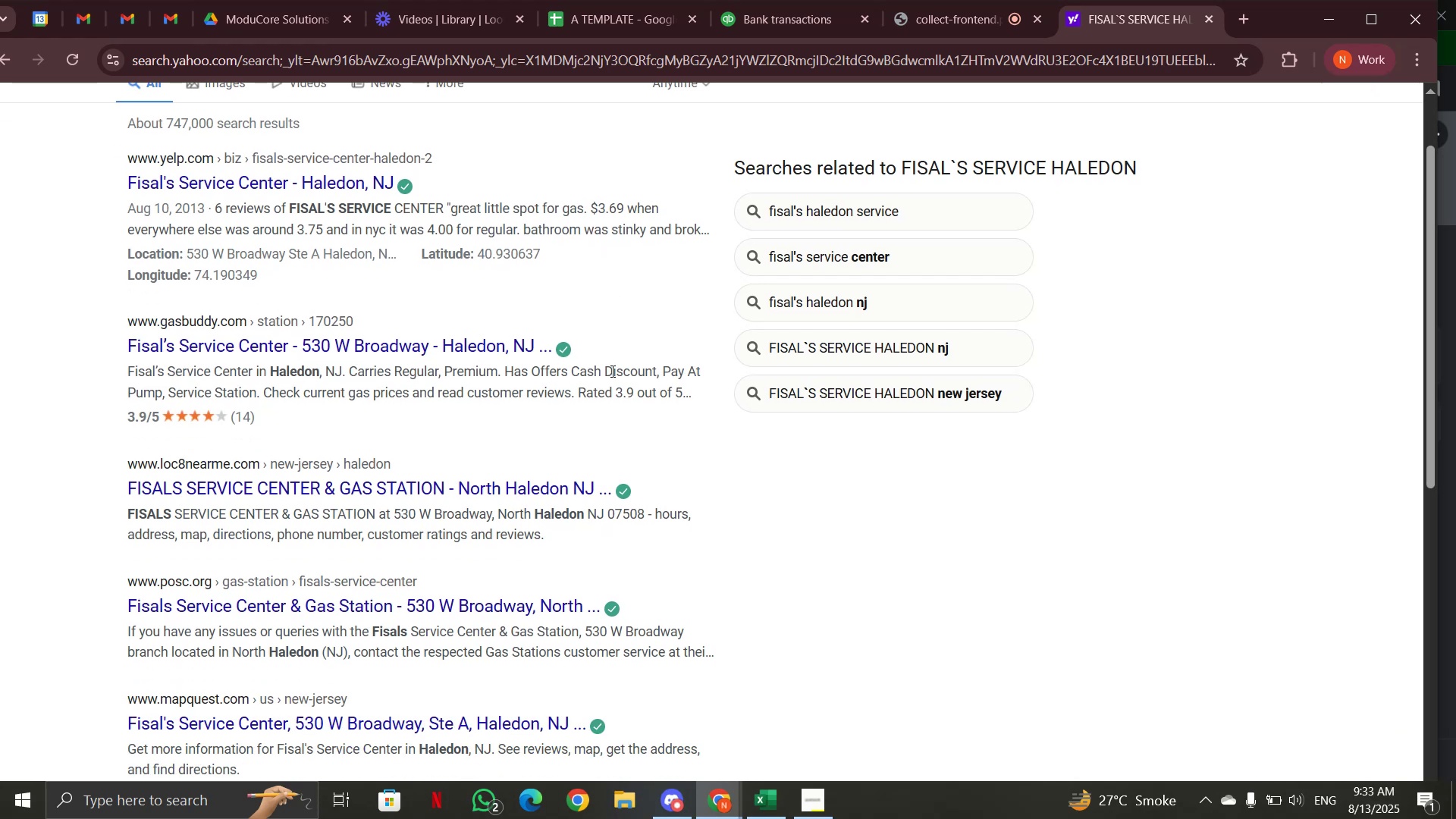 
scroll: coordinate [432, 646], scroll_direction: up, amount: 3.0
 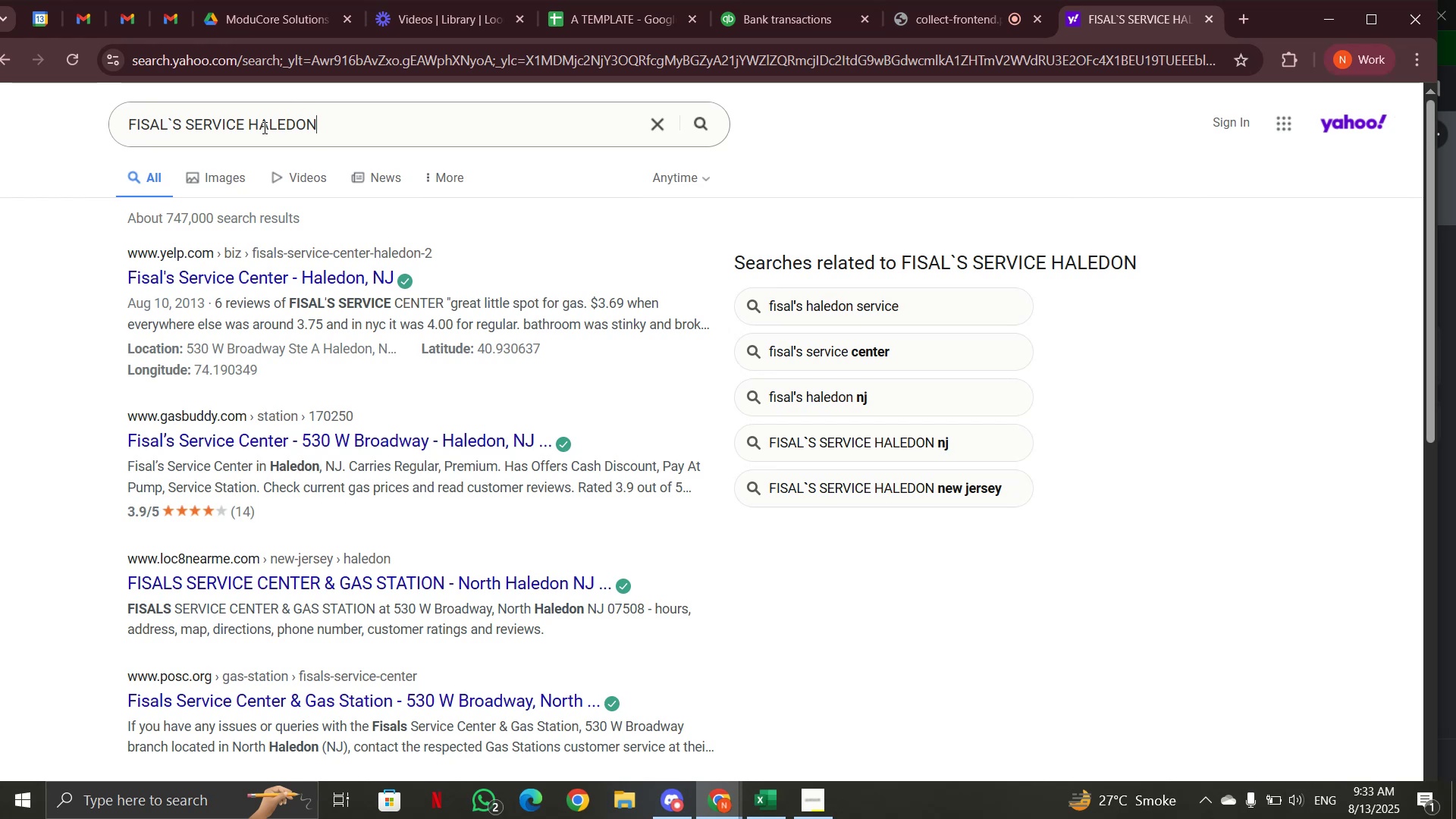 
left_click_drag(start_coordinate=[248, 121], to_coordinate=[374, 123])
 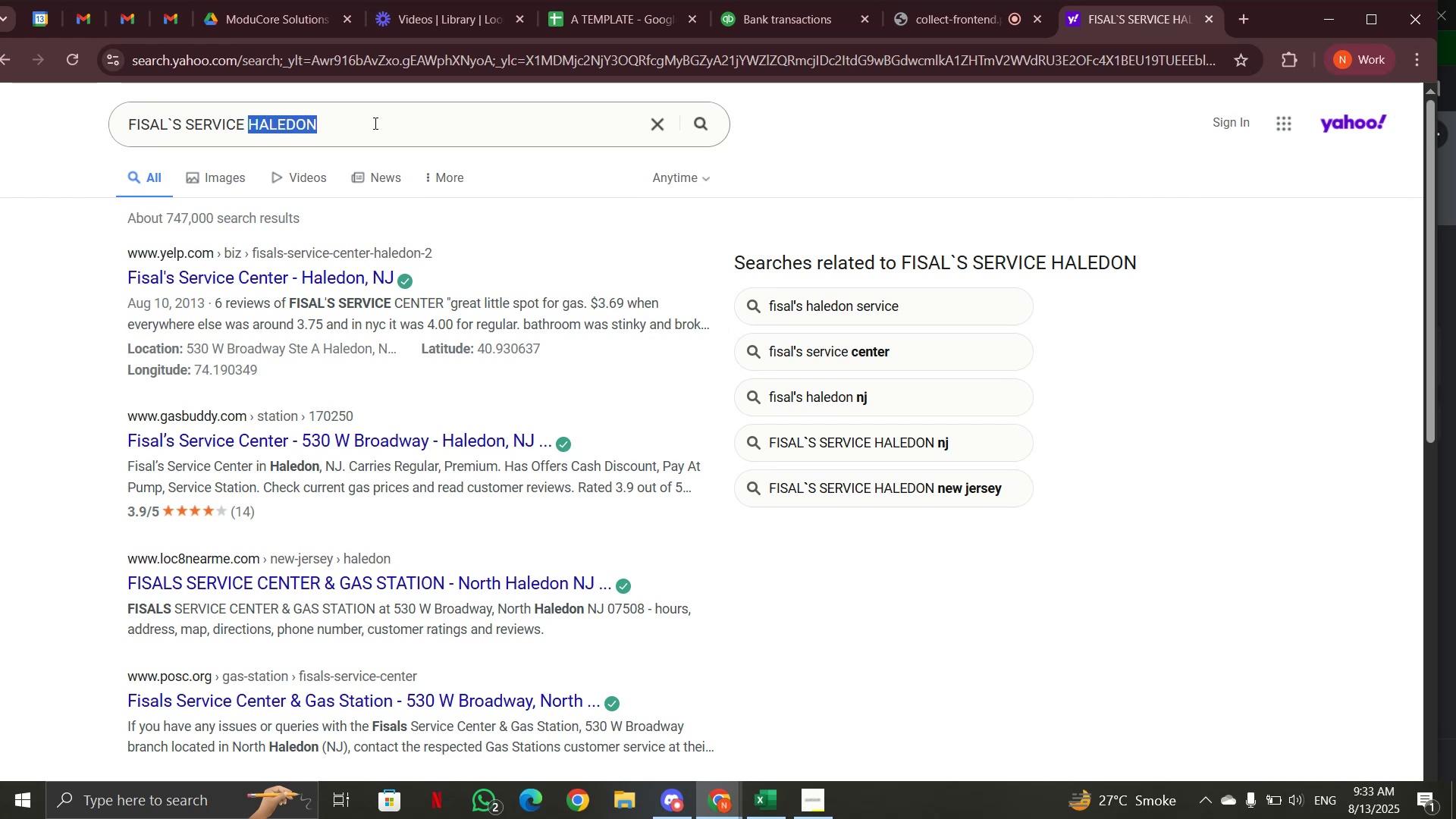 
key(Enter)
 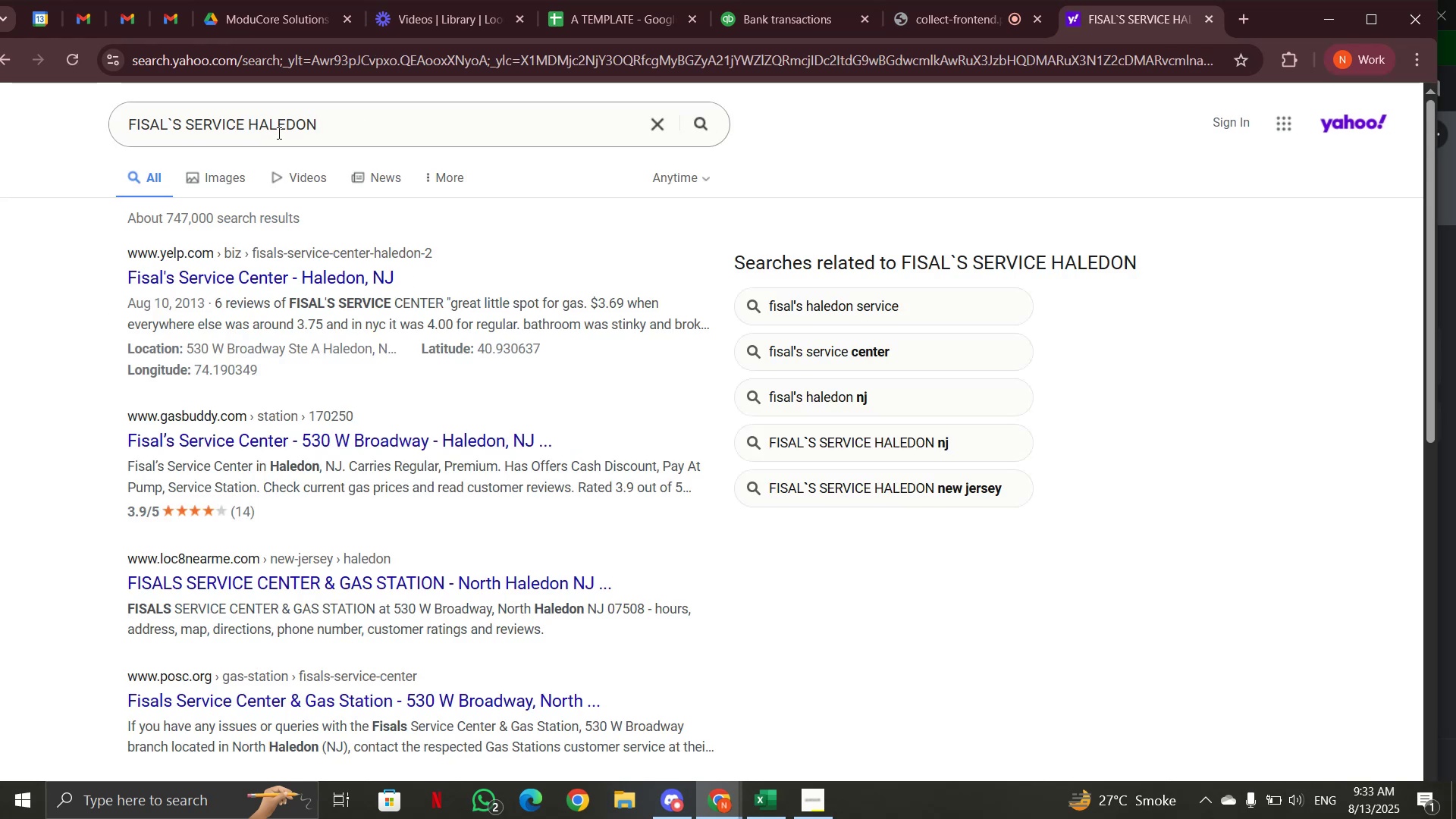 
left_click_drag(start_coordinate=[247, 123], to_coordinate=[338, 124])
 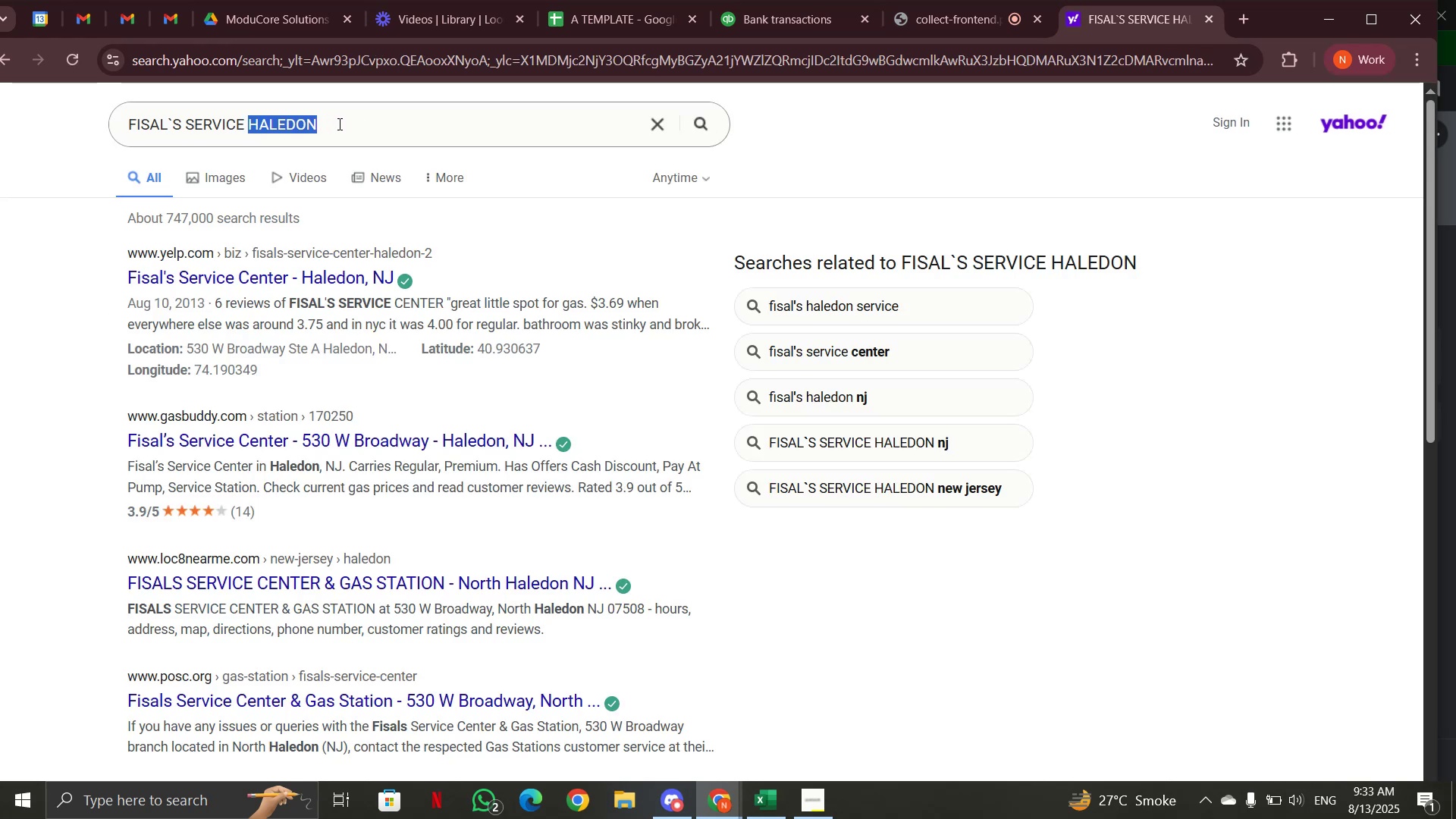 
key(Backspace)
 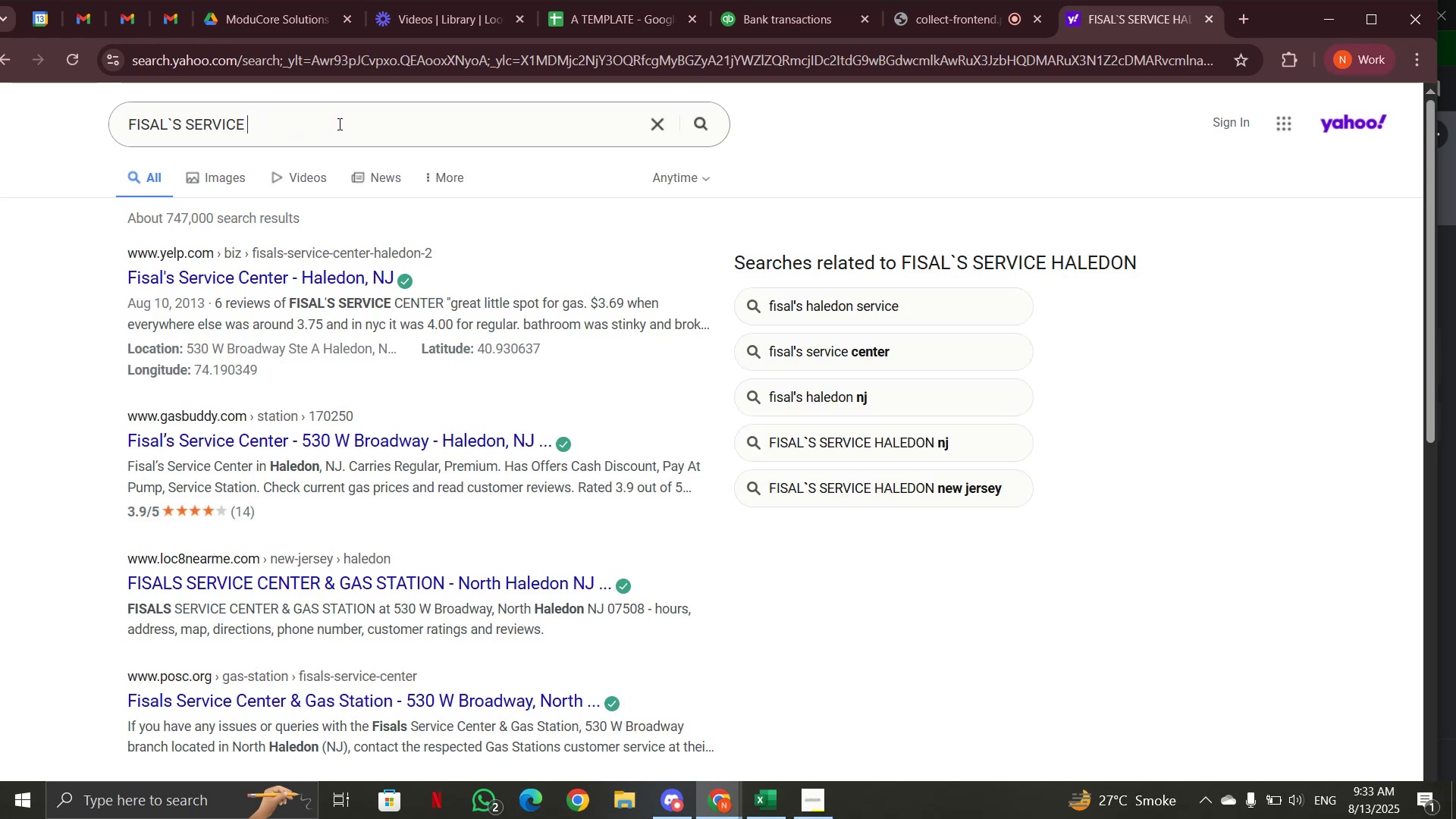 
key(Enter)
 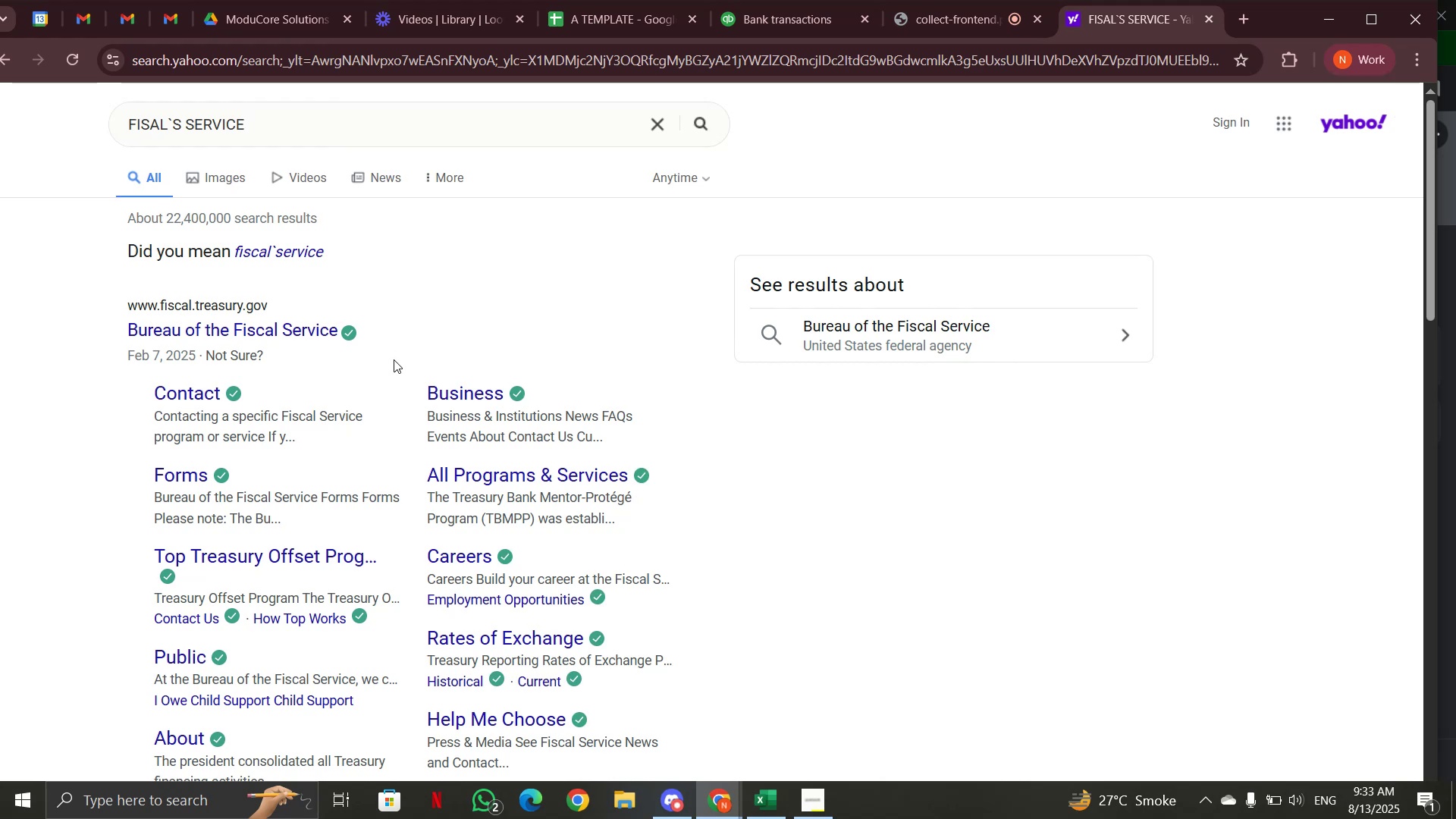 
wait(11.9)
 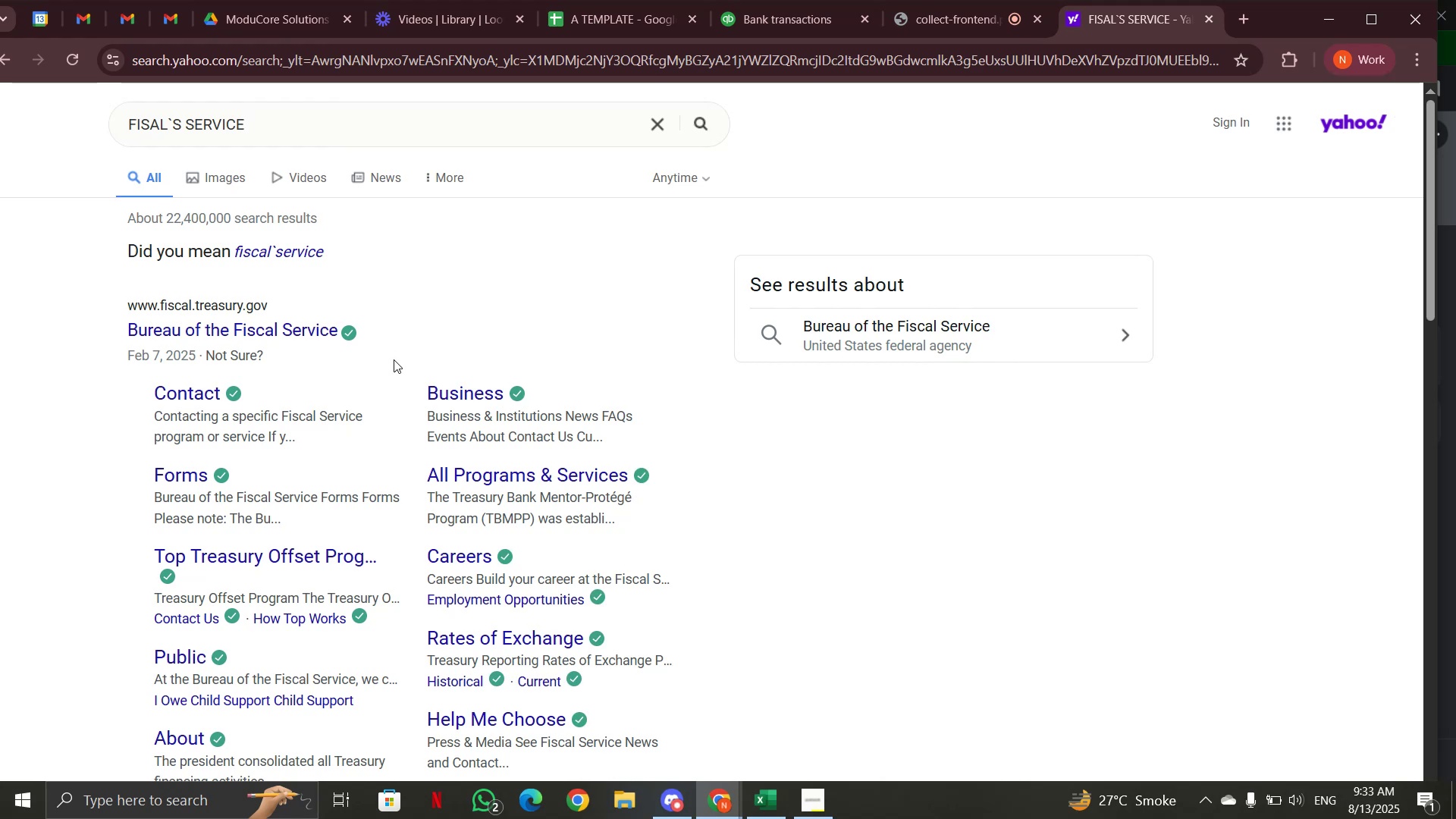 
scroll: coordinate [402, 437], scroll_direction: down, amount: 2.0
 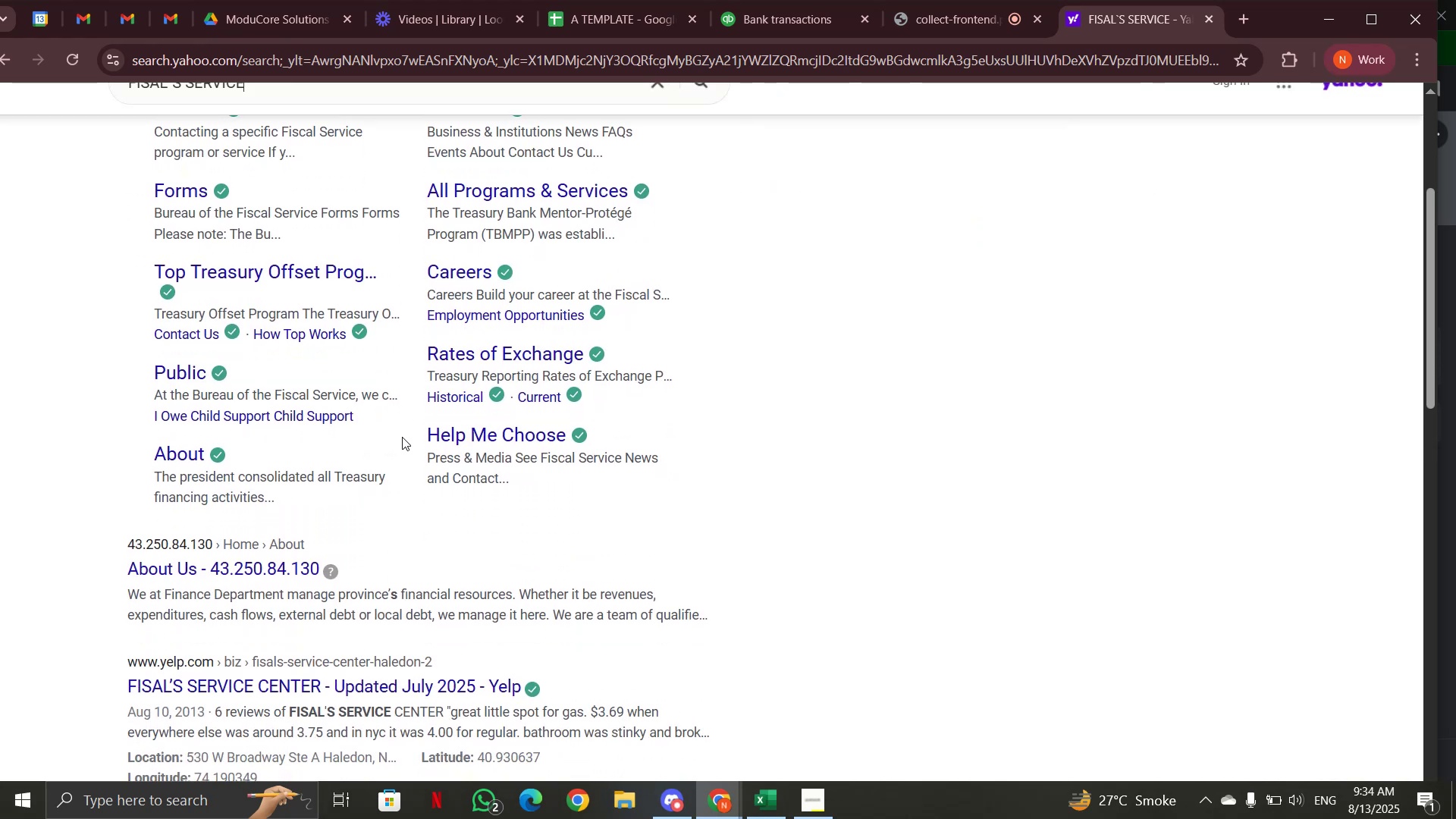 
scroll: coordinate [402, 437], scroll_direction: up, amount: 3.0
 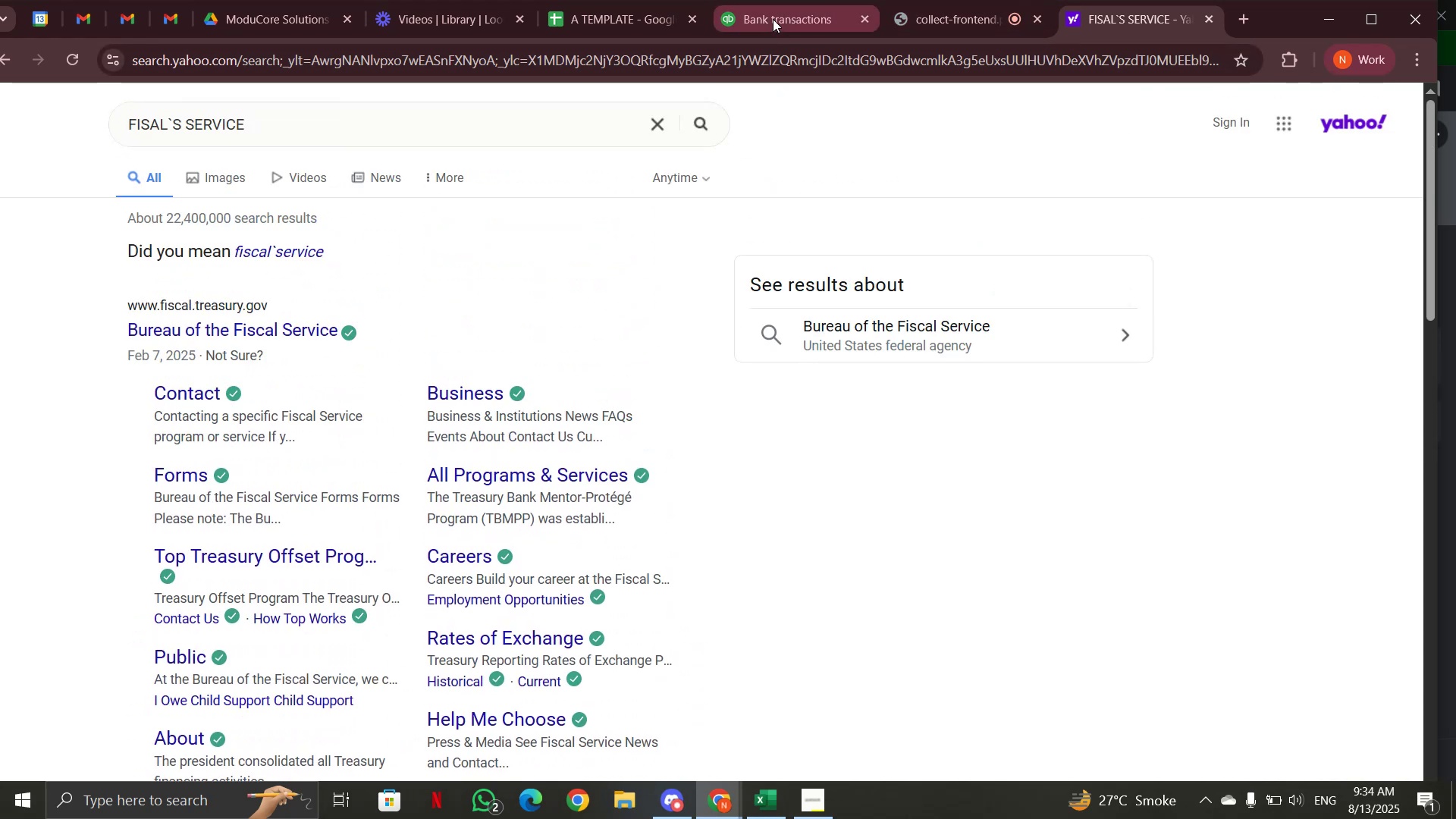 
left_click([759, 12])
 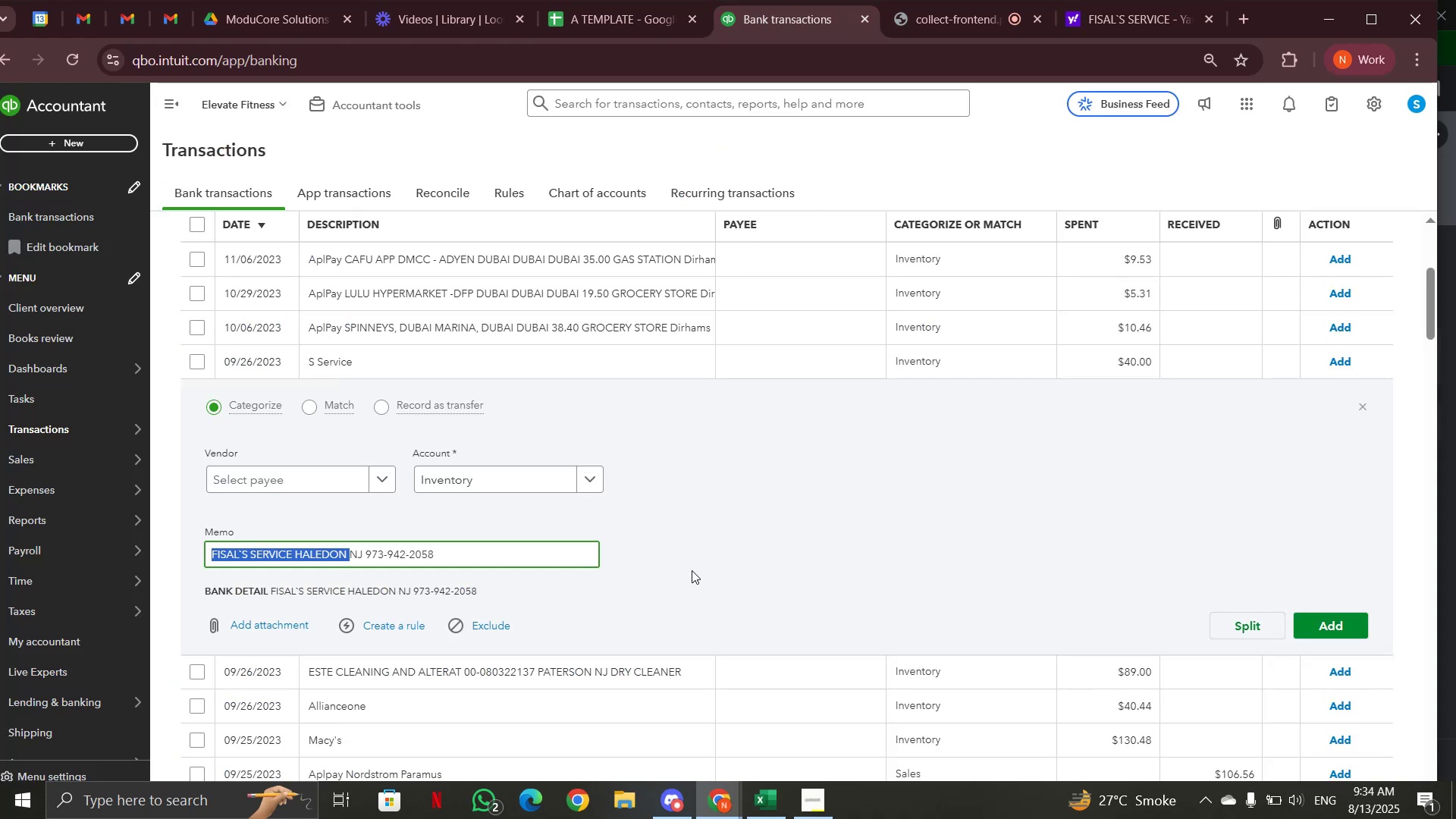 
left_click([692, 570])
 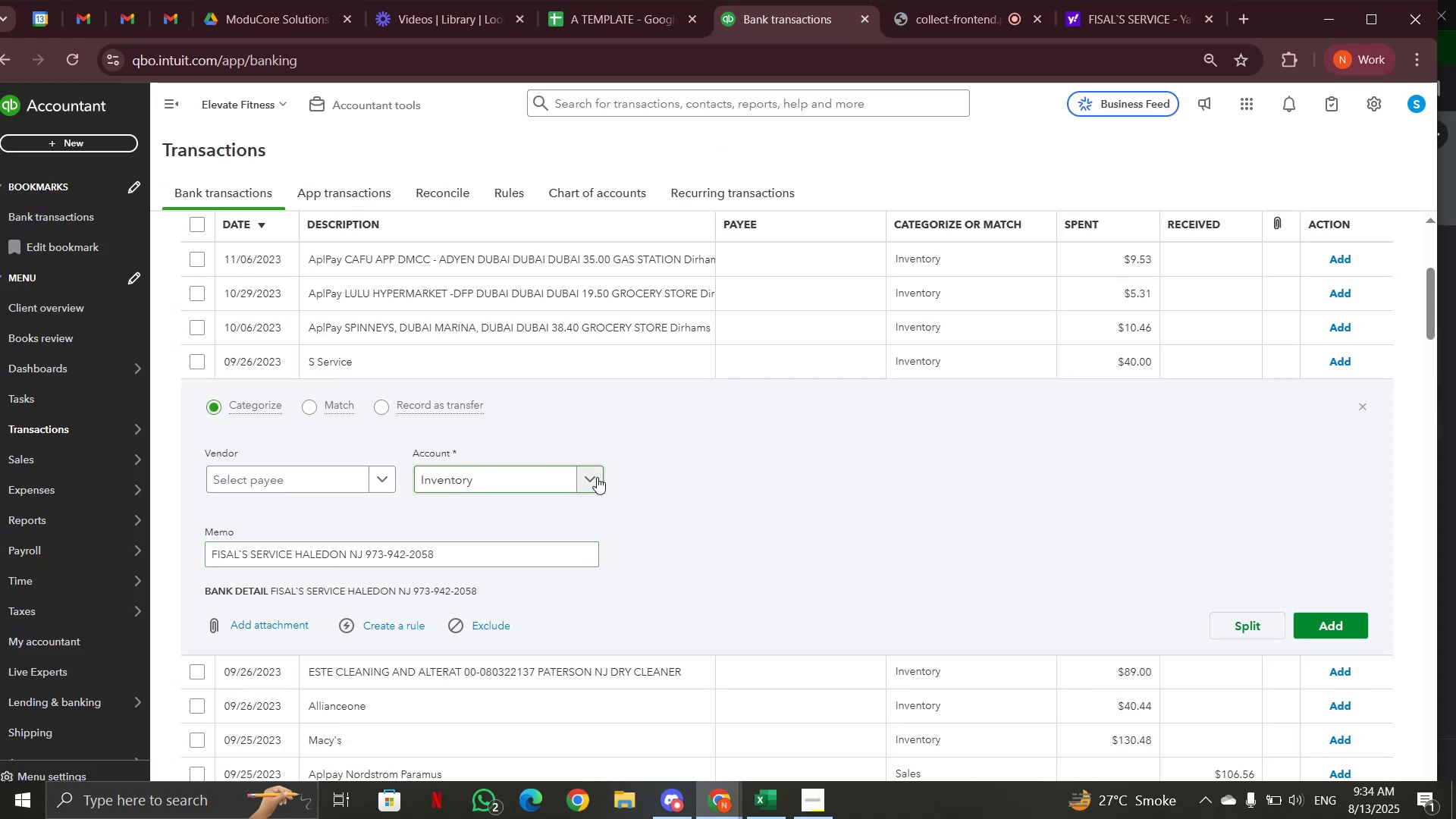 
left_click([1144, 8])
 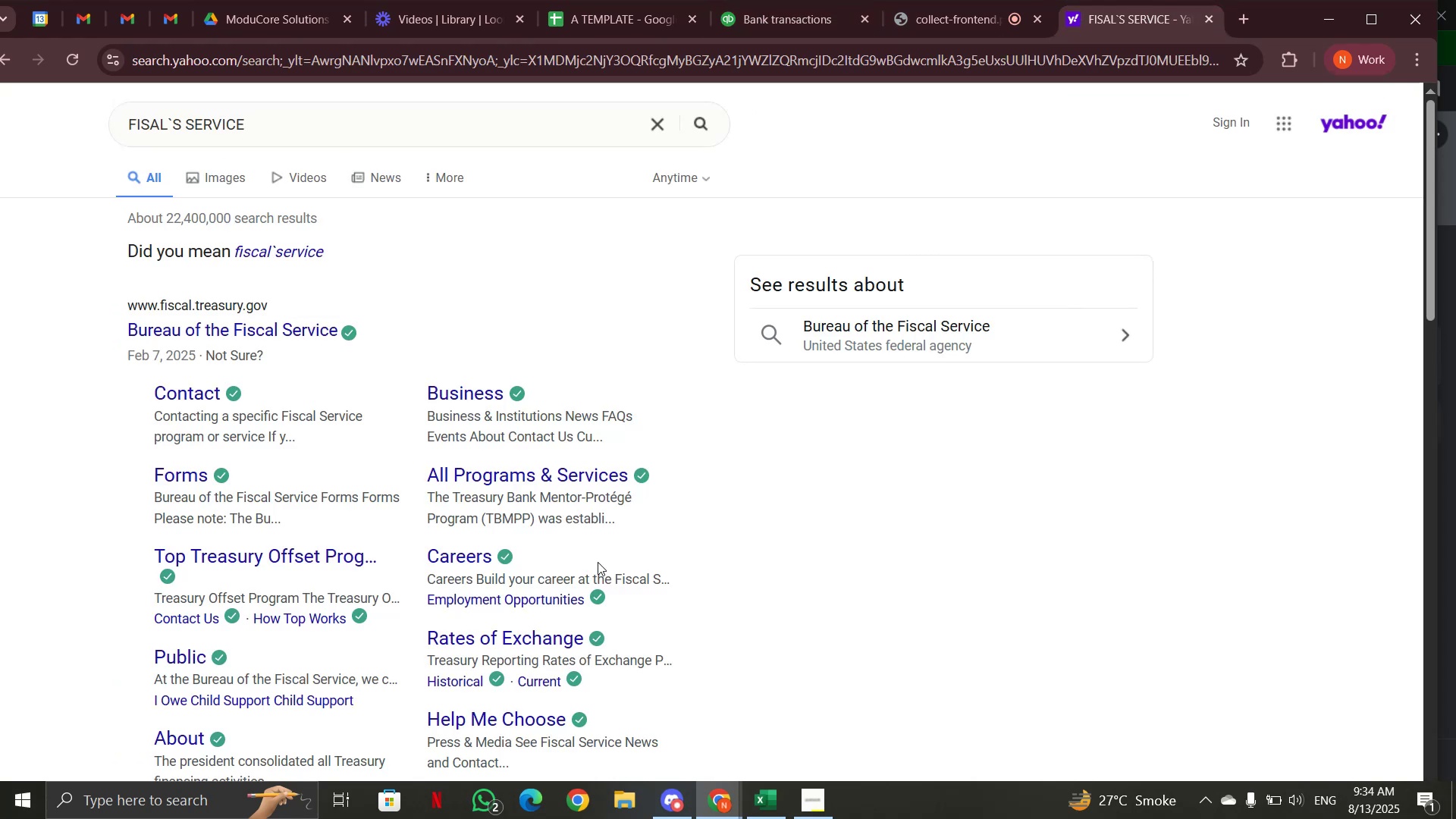 
scroll: coordinate [595, 559], scroll_direction: down, amount: 1.0
 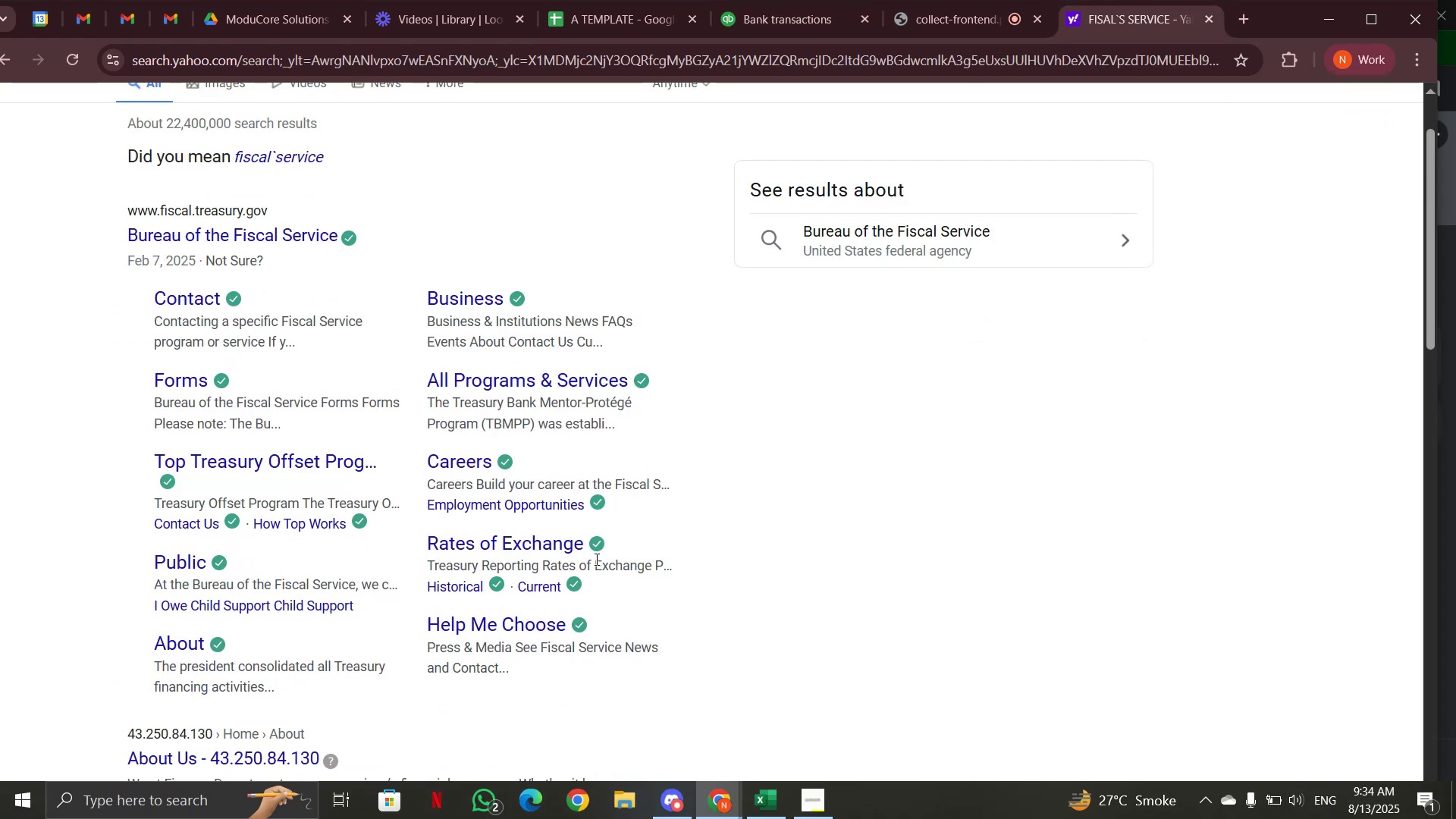 
scroll: coordinate [595, 559], scroll_direction: up, amount: 2.0
 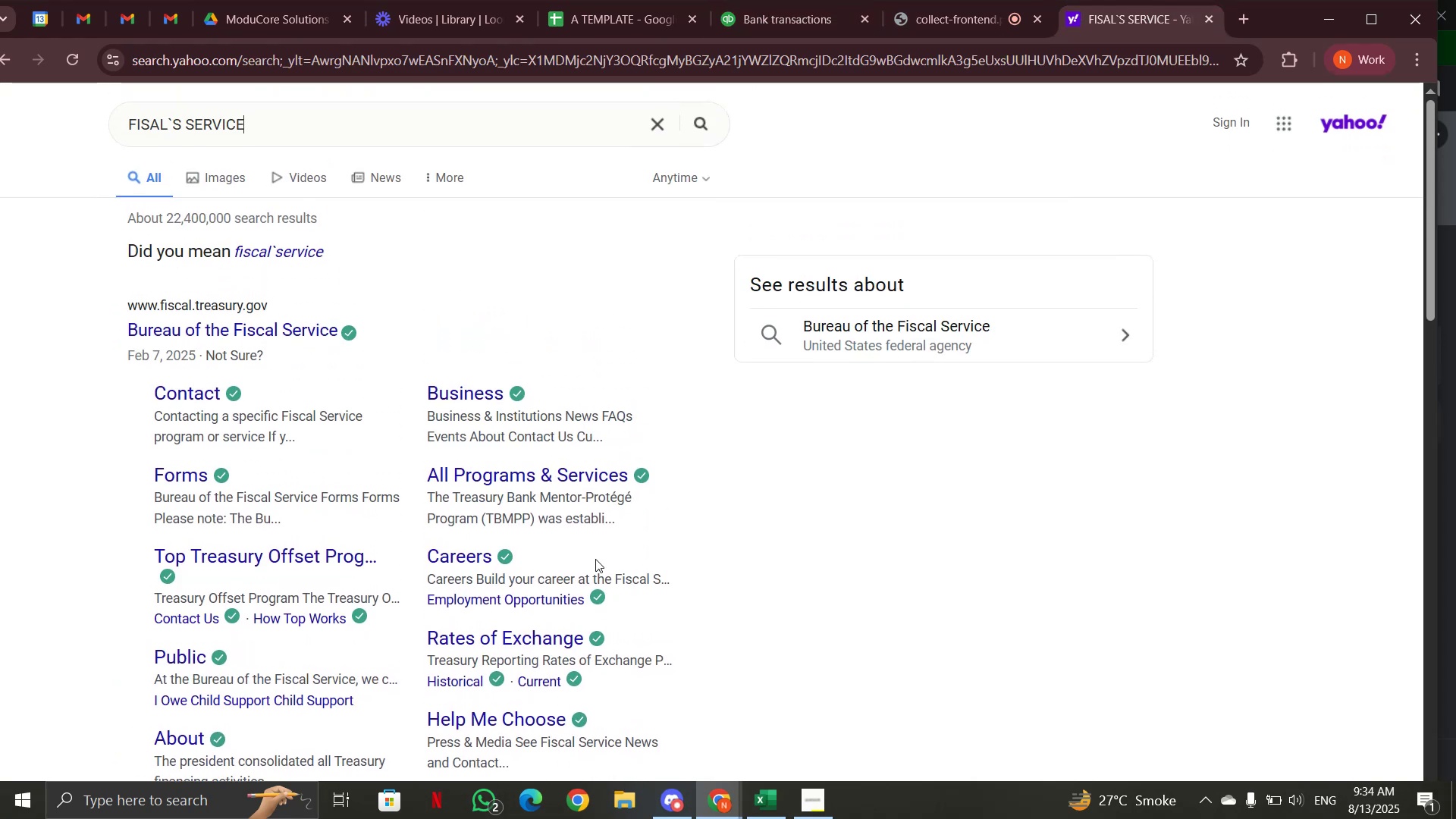 
scroll: coordinate [595, 559], scroll_direction: down, amount: 2.0
 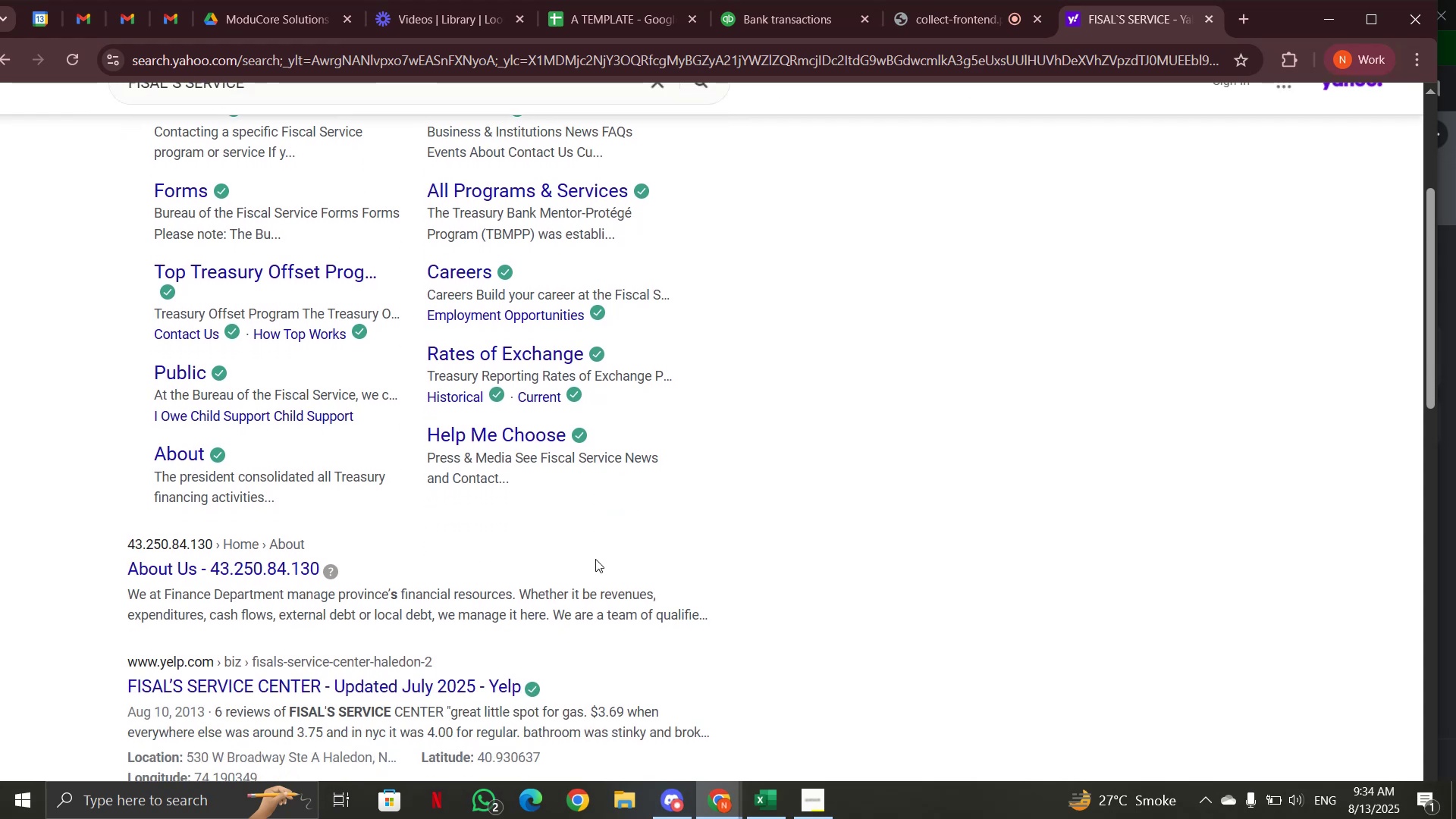 
wait(5.27)
 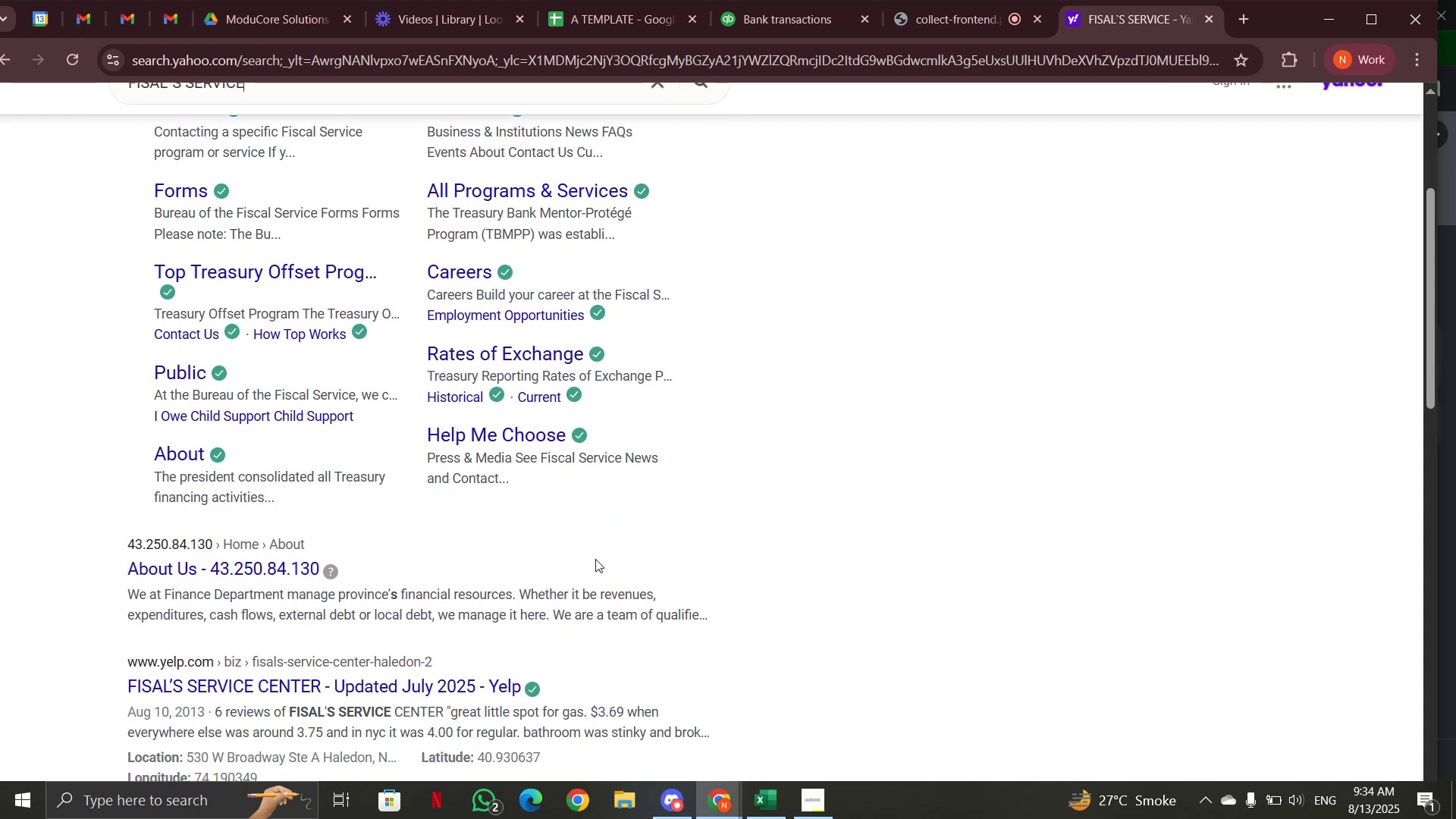 
scroll: coordinate [629, 642], scroll_direction: down, amount: 3.0
 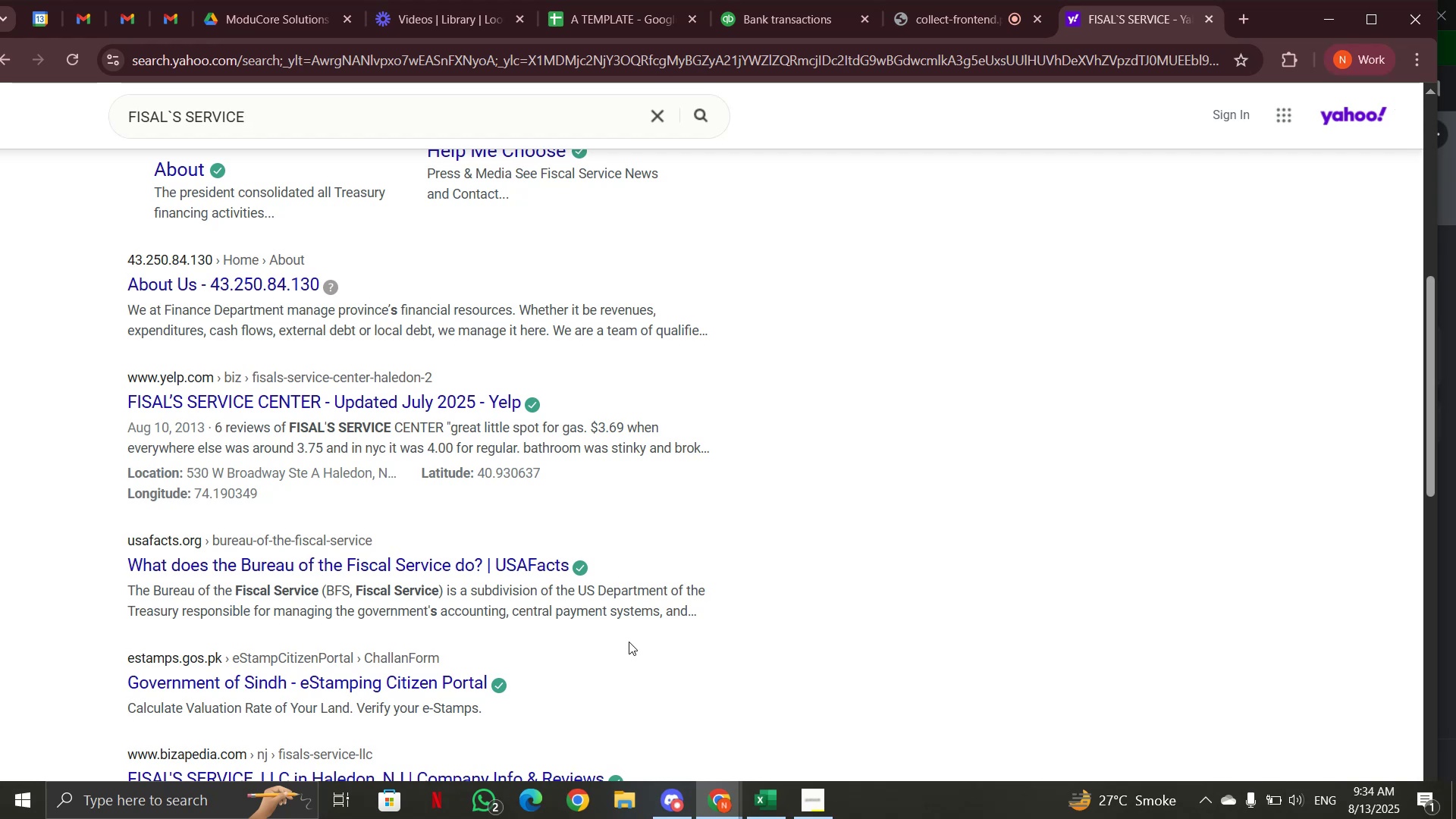 
scroll: coordinate [629, 642], scroll_direction: up, amount: 4.0
 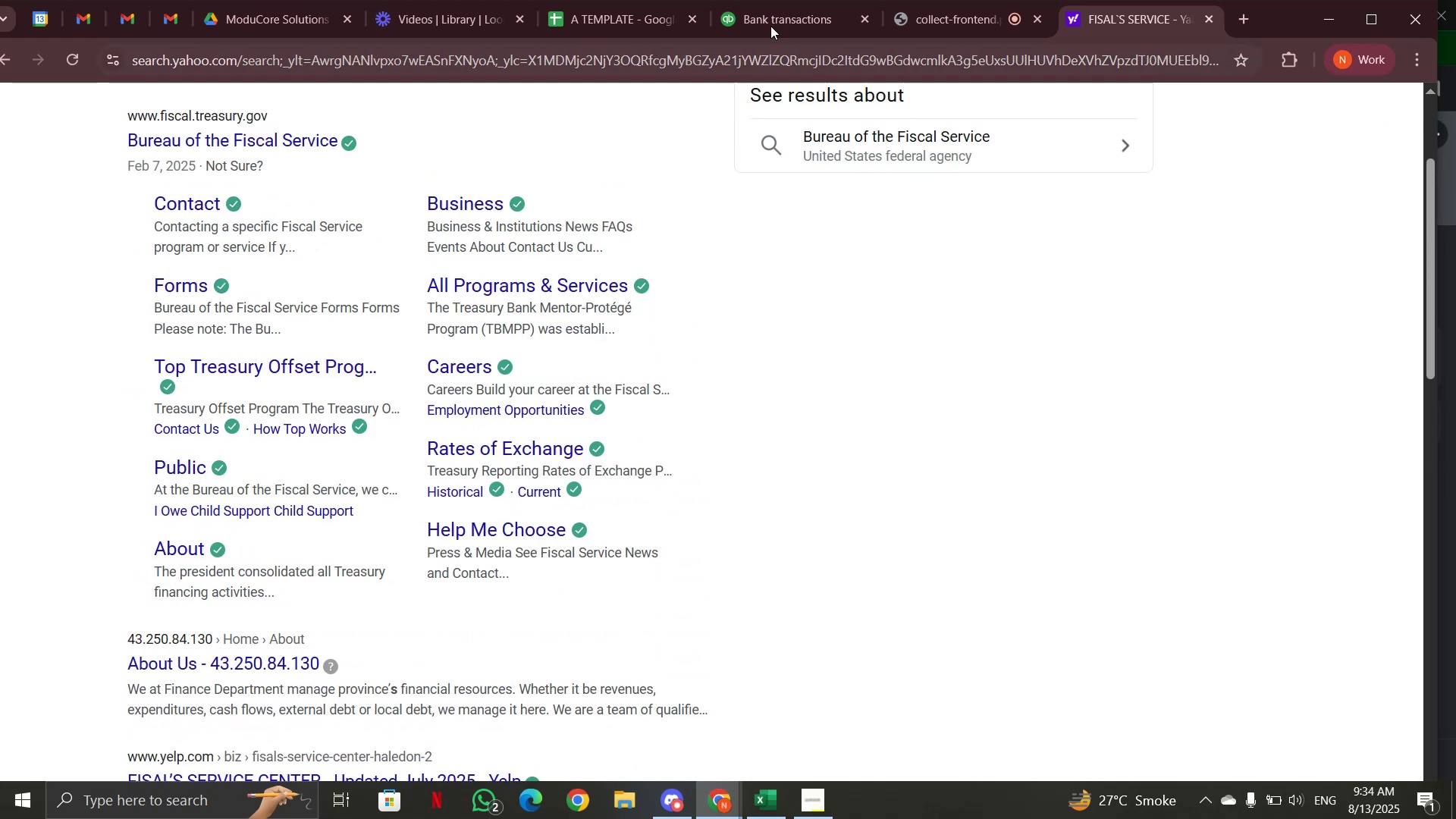 
left_click([771, 19])
 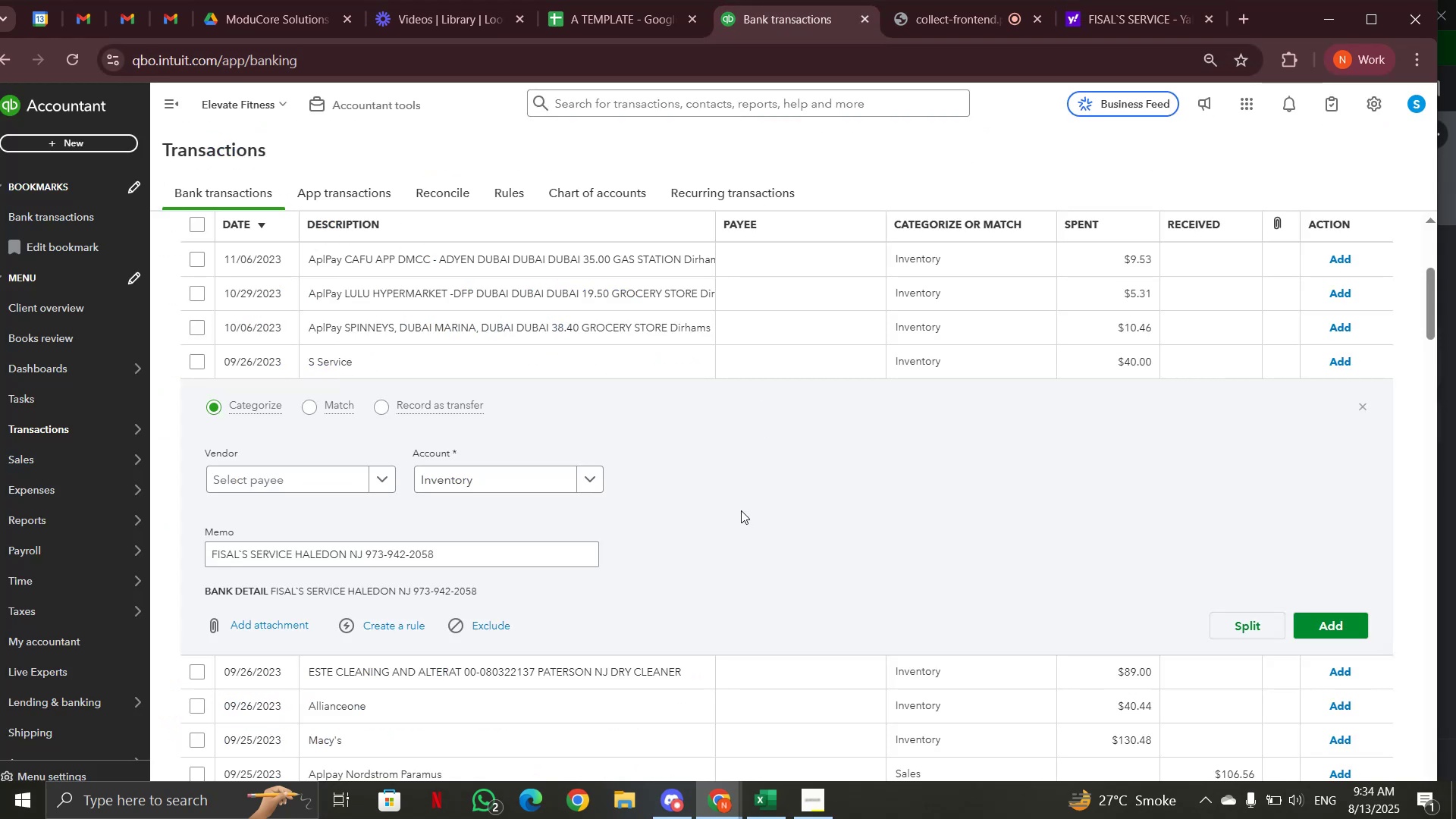 
scroll: coordinate [740, 510], scroll_direction: down, amount: 2.0
 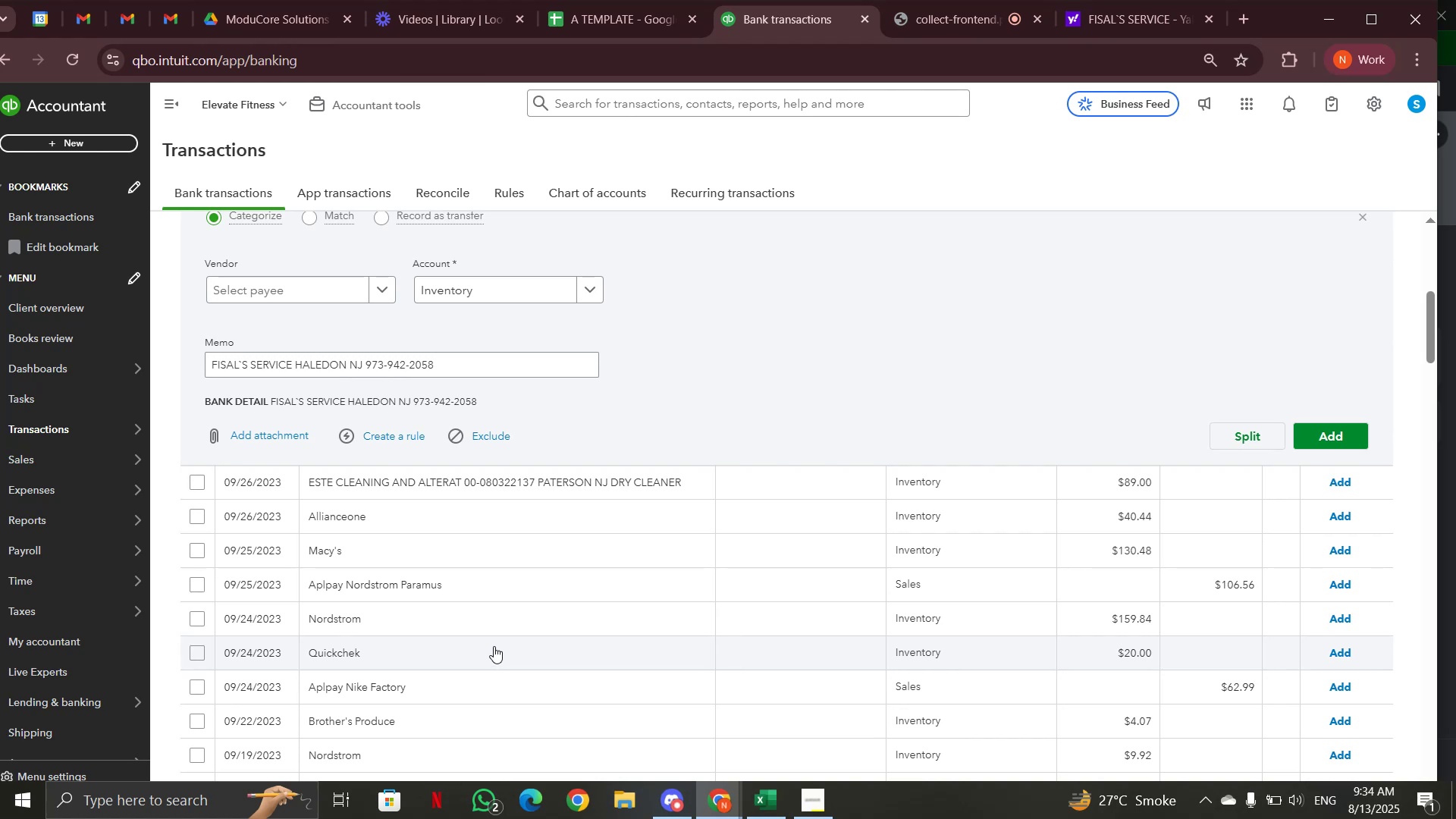 
left_click([496, 620])
 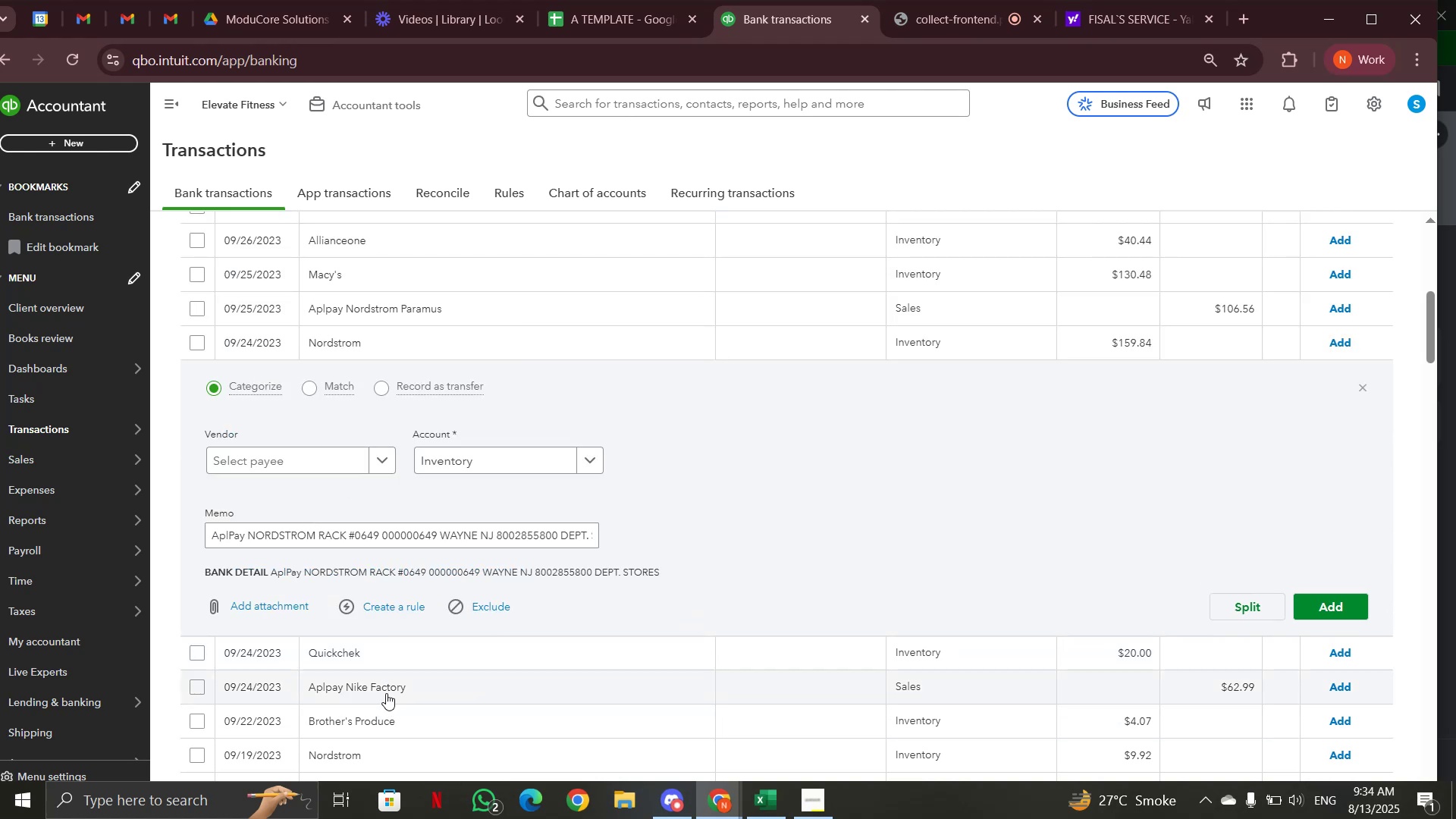 
left_click([365, 749])
 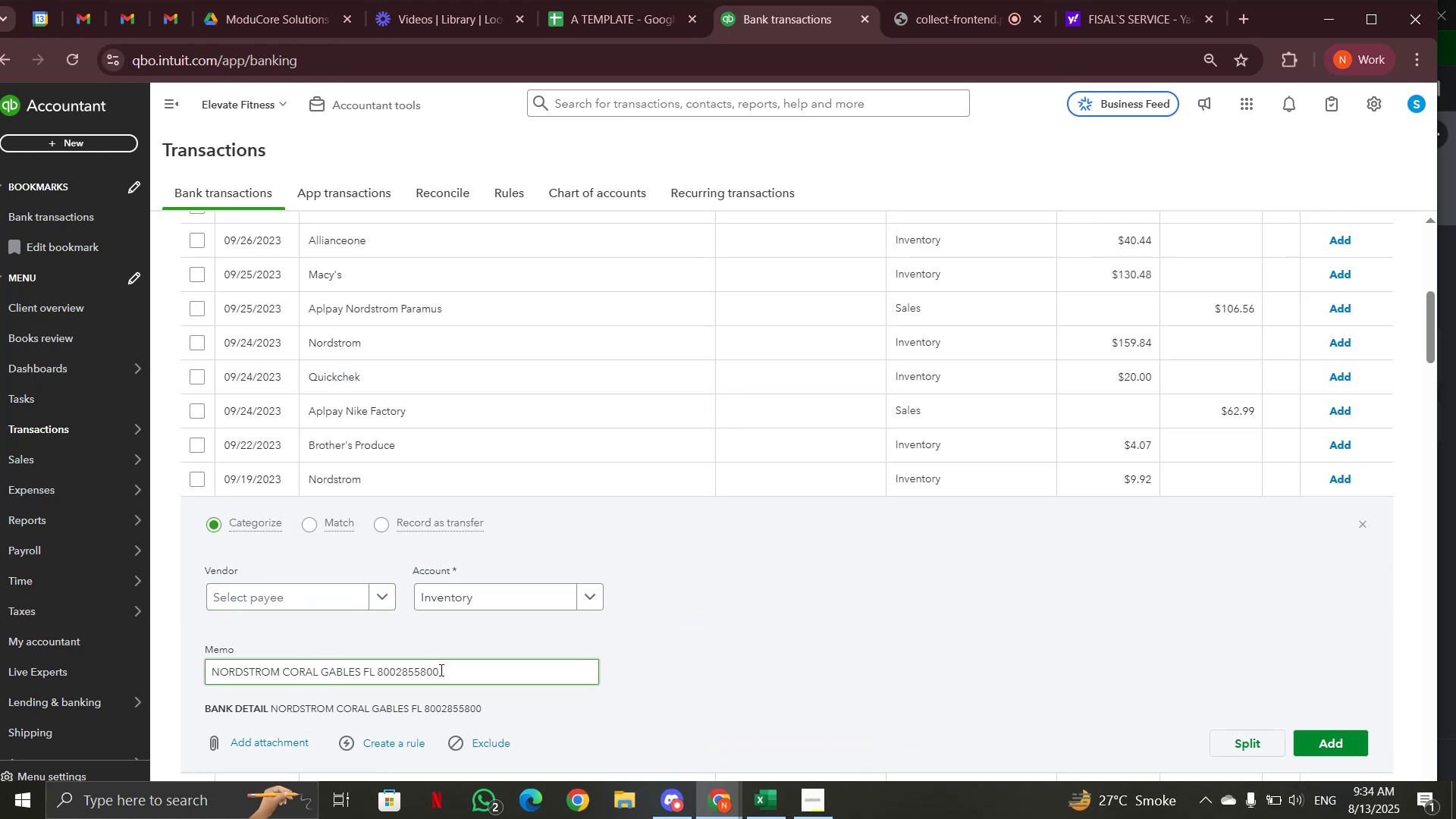 
left_click_drag(start_coordinate=[279, 670], to_coordinate=[193, 671])
 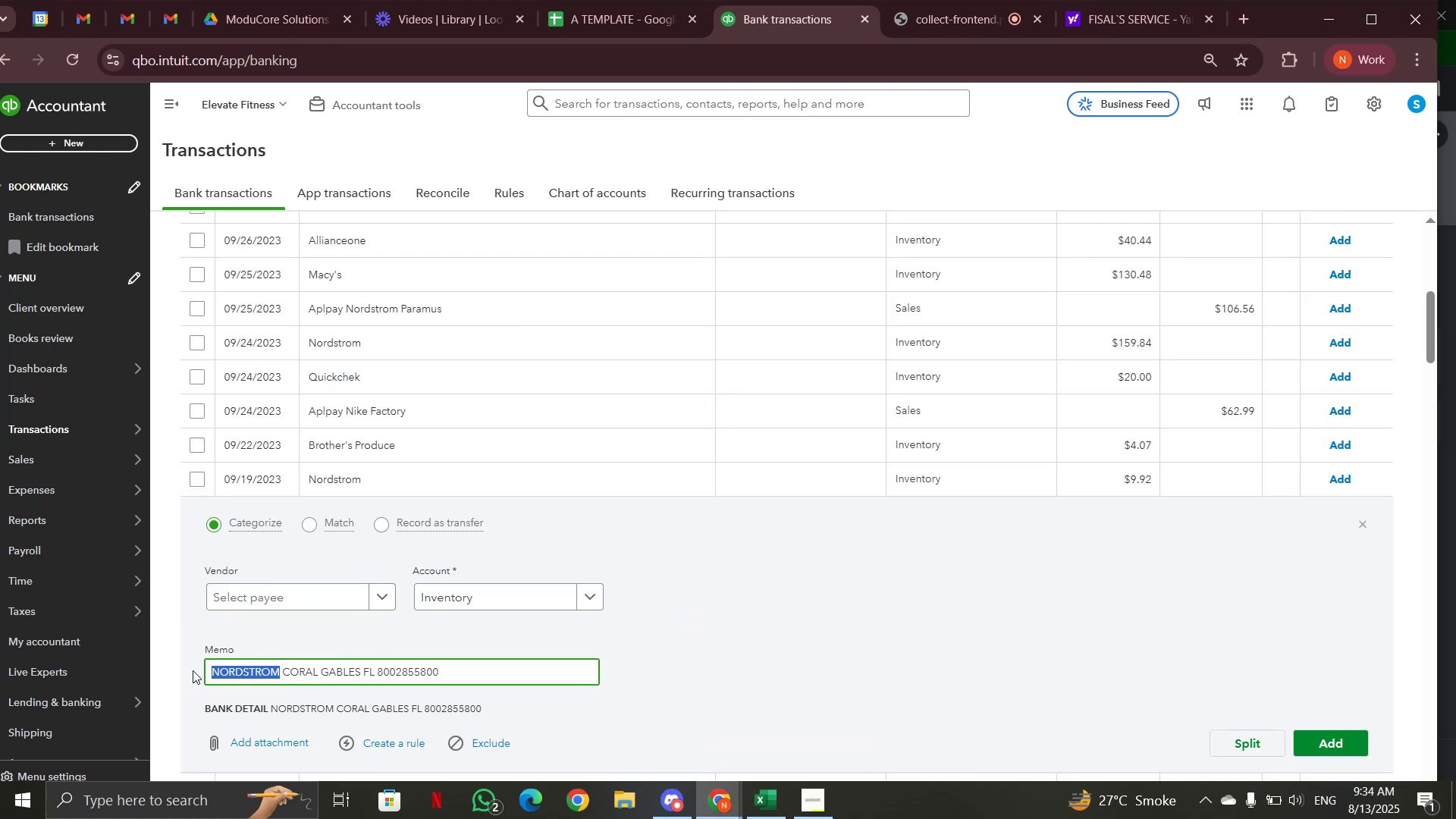 
key(Control+C)
 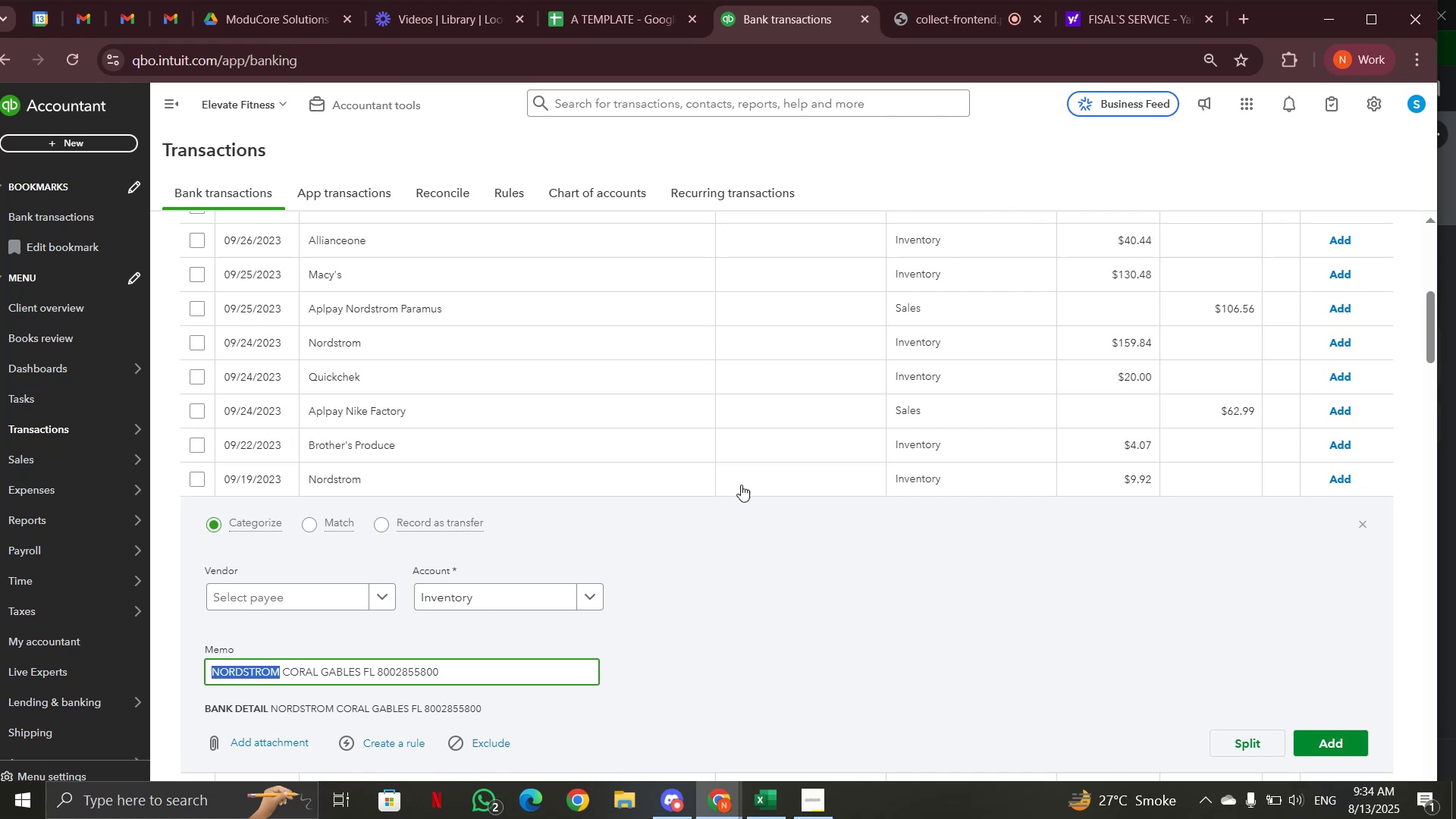 
scroll: coordinate [756, 476], scroll_direction: up, amount: 4.0
 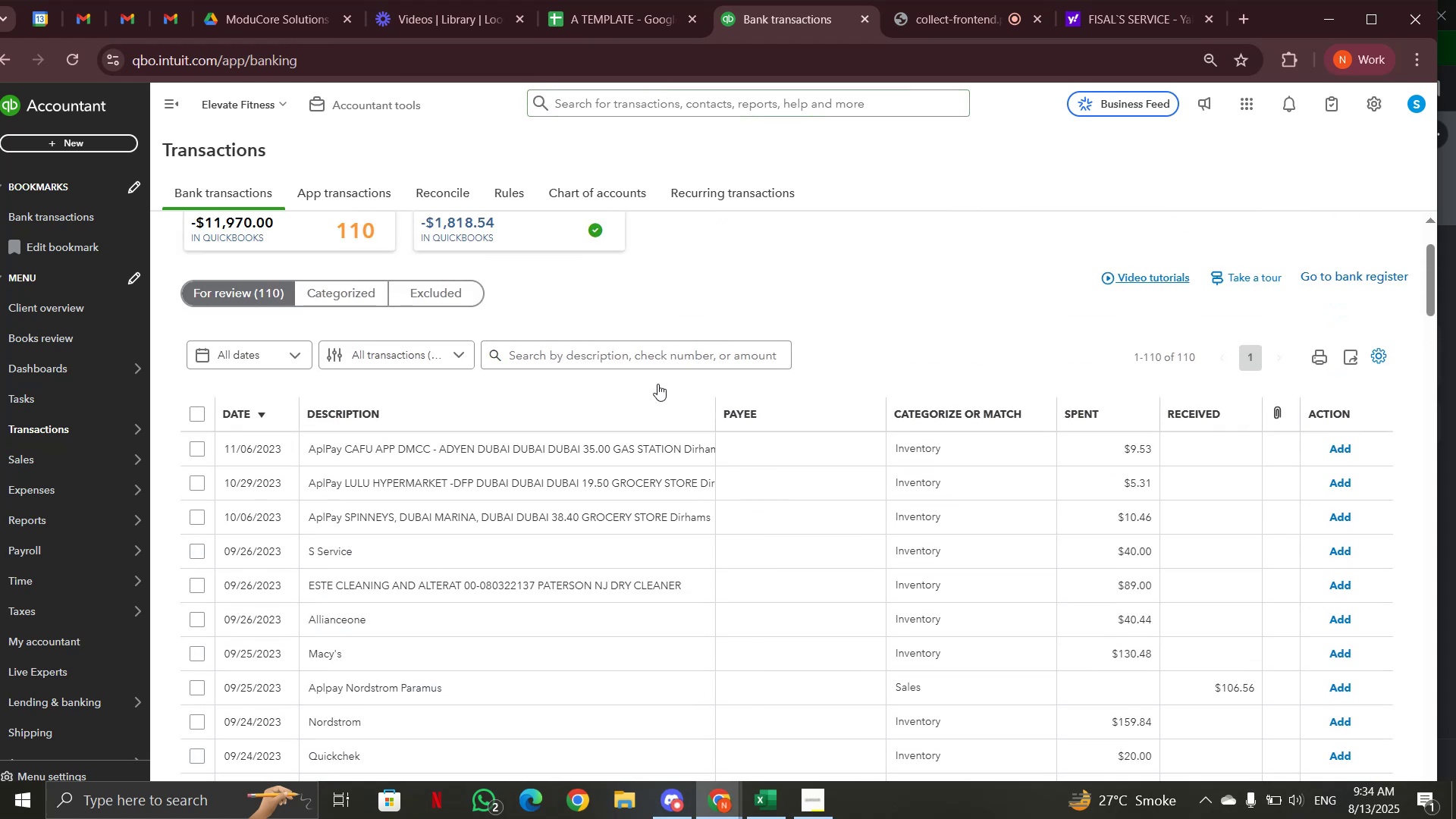 
left_click([657, 352])
 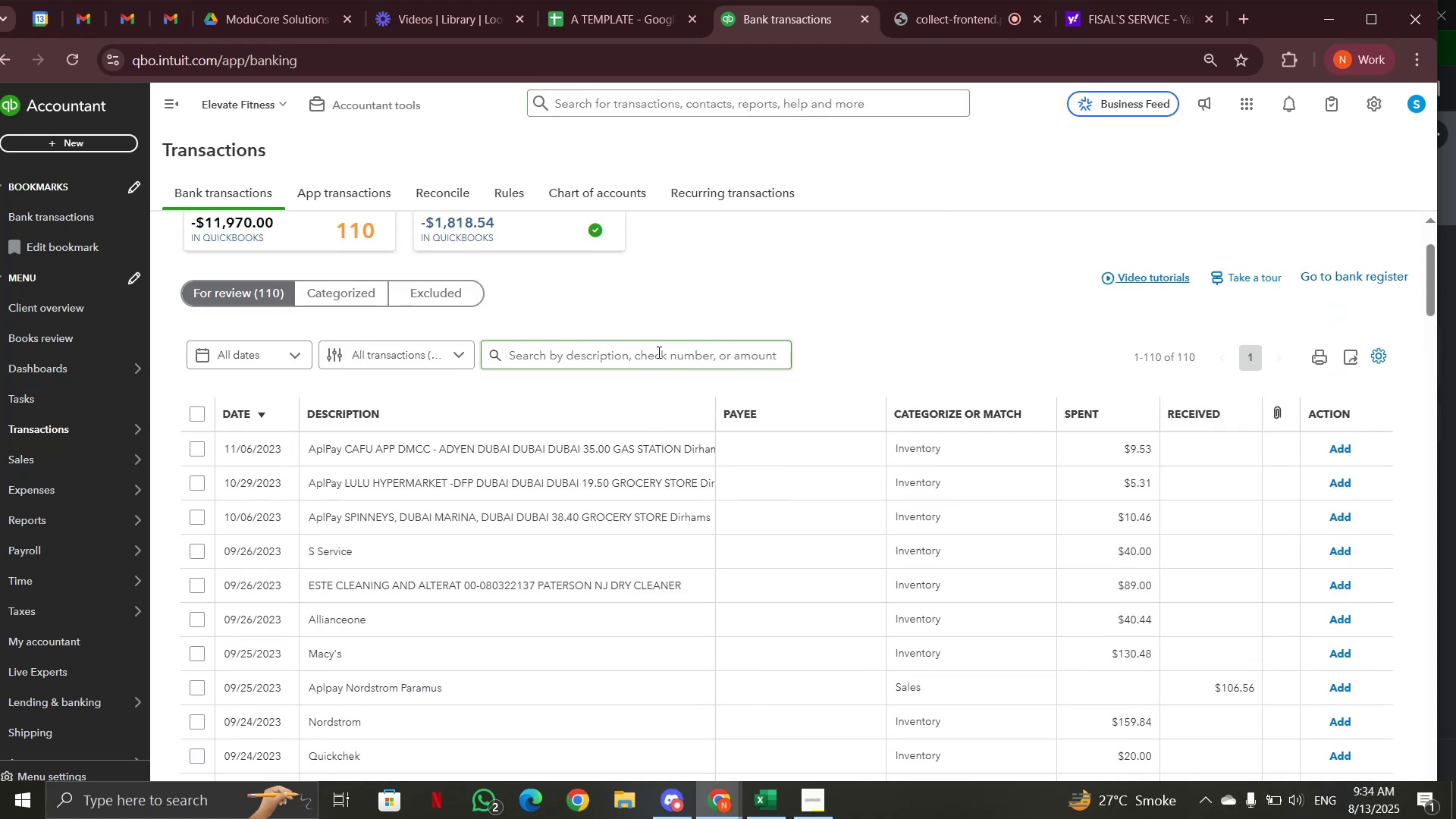 
key(Control+V)
 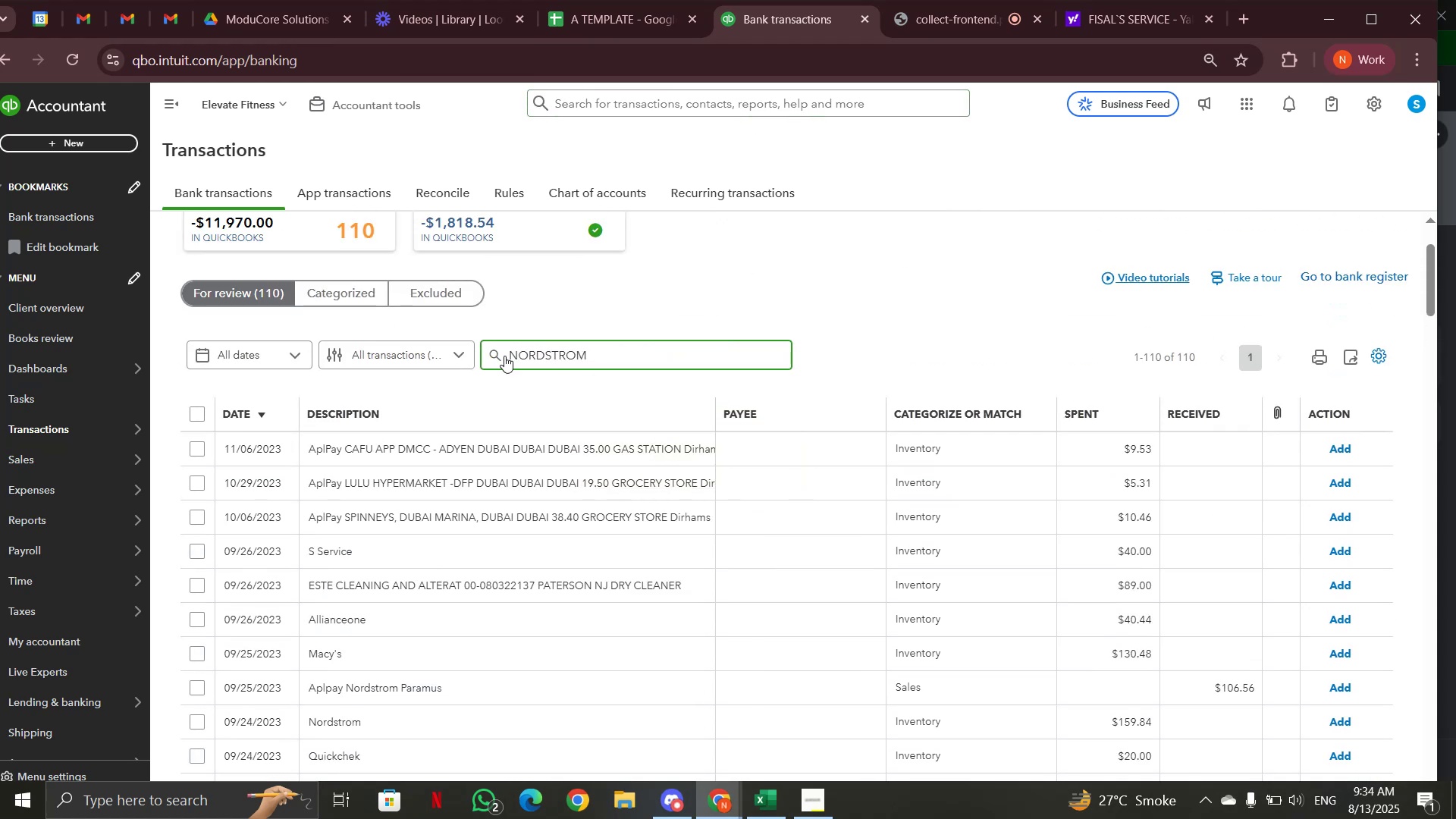 
left_click([497, 353])
 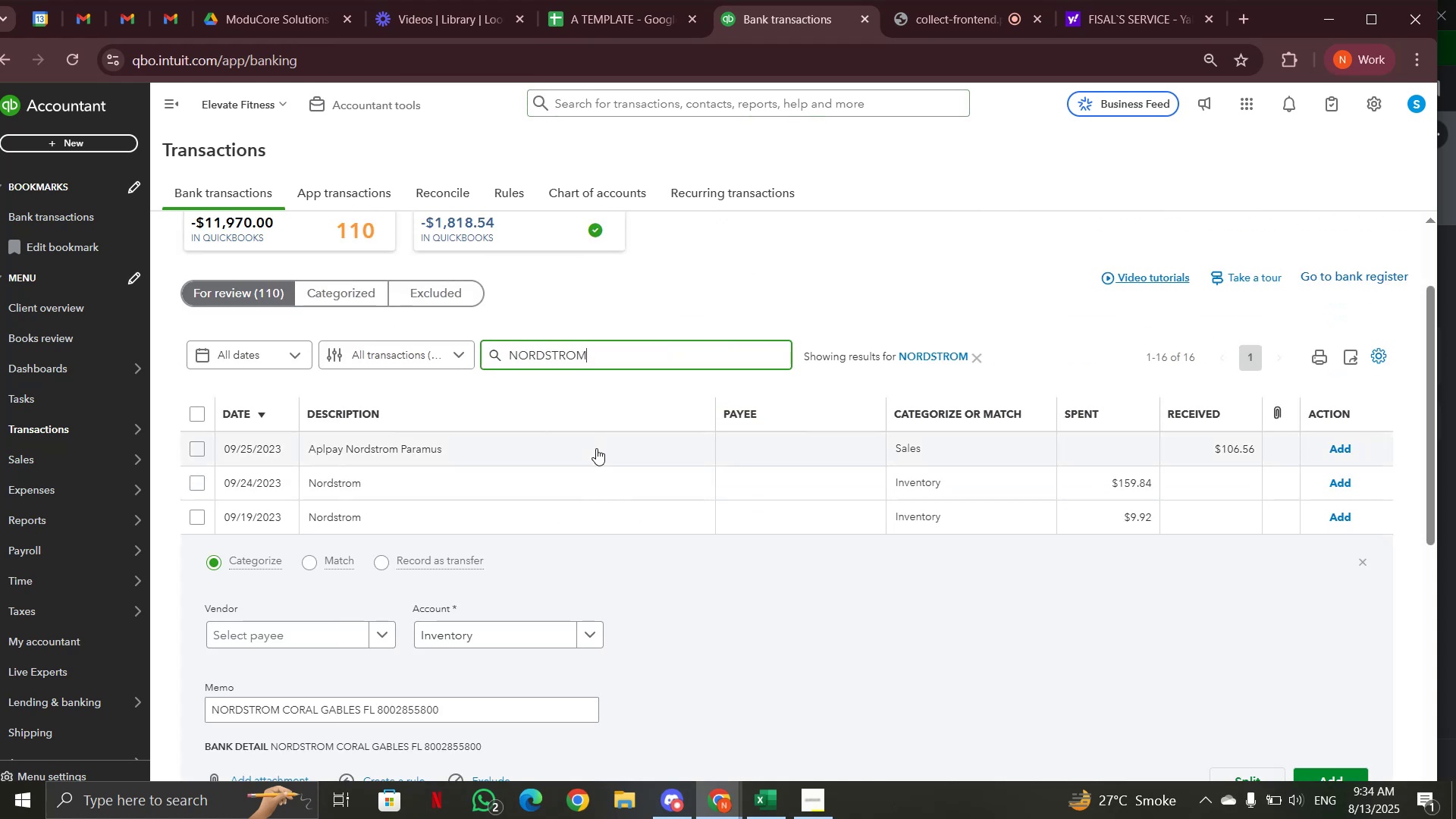 
wait(6.41)
 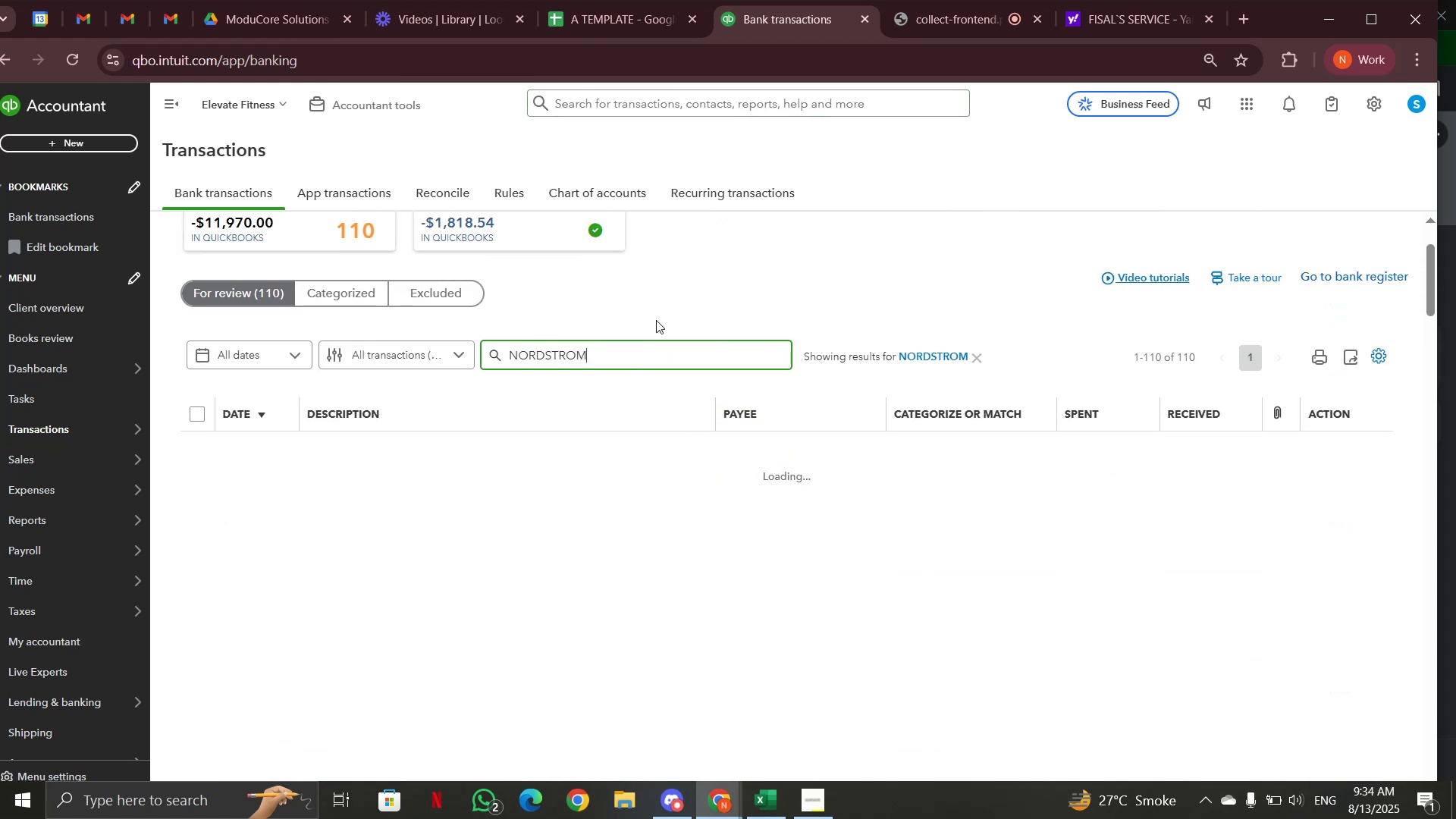 
left_click([595, 448])
 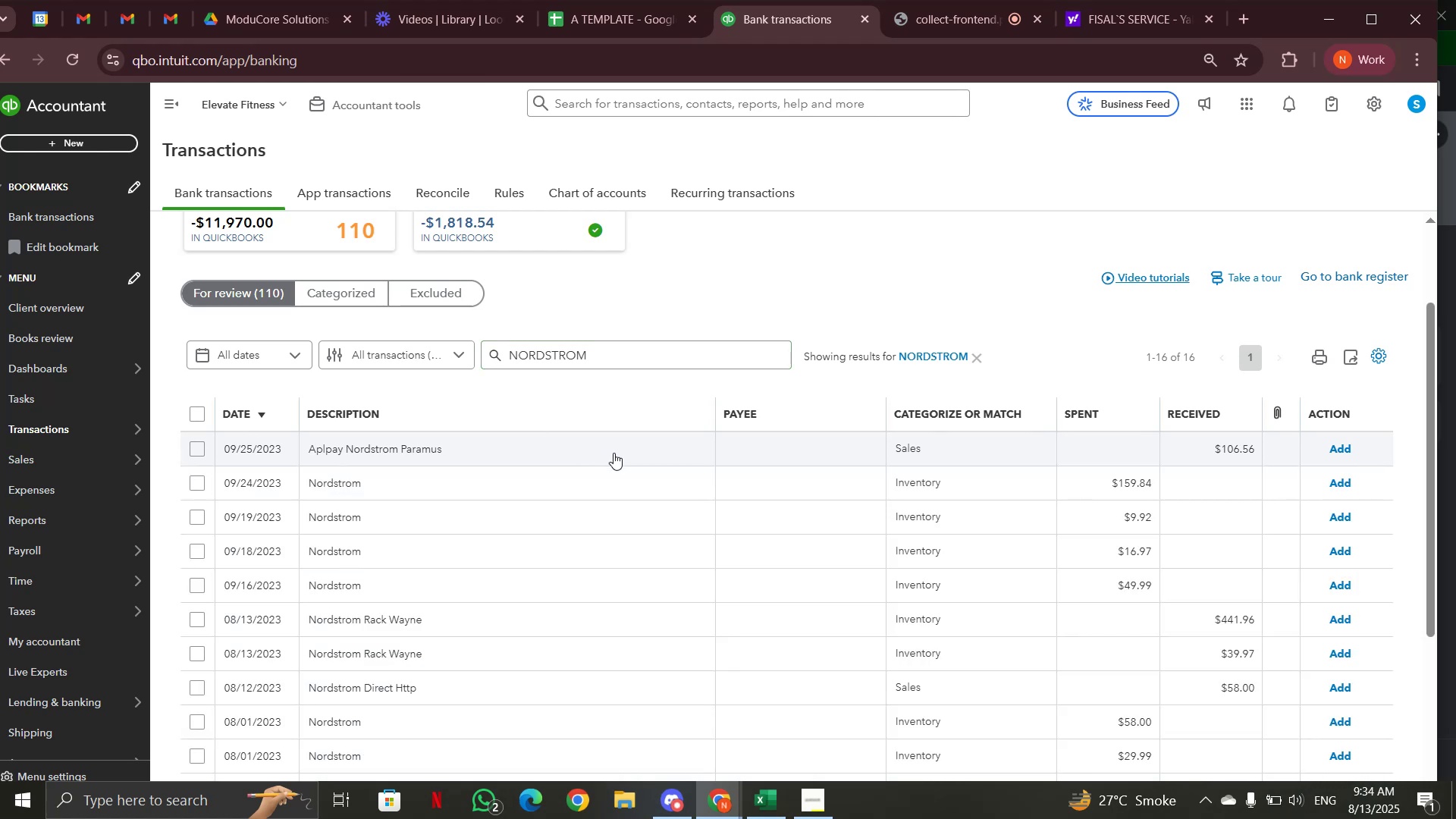 
scroll: coordinate [663, 477], scroll_direction: down, amount: 3.0
 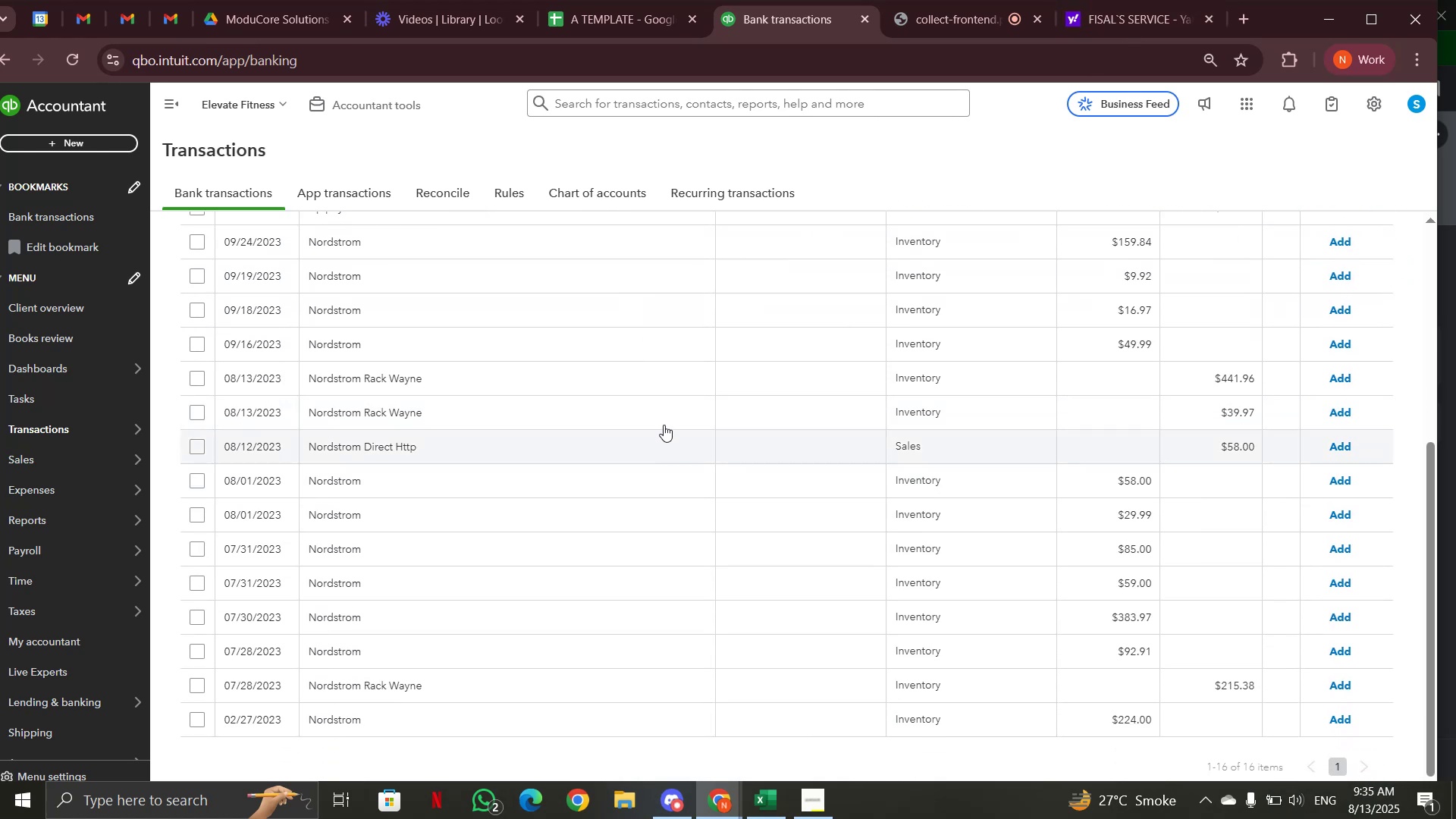 
left_click([1159, 17])
 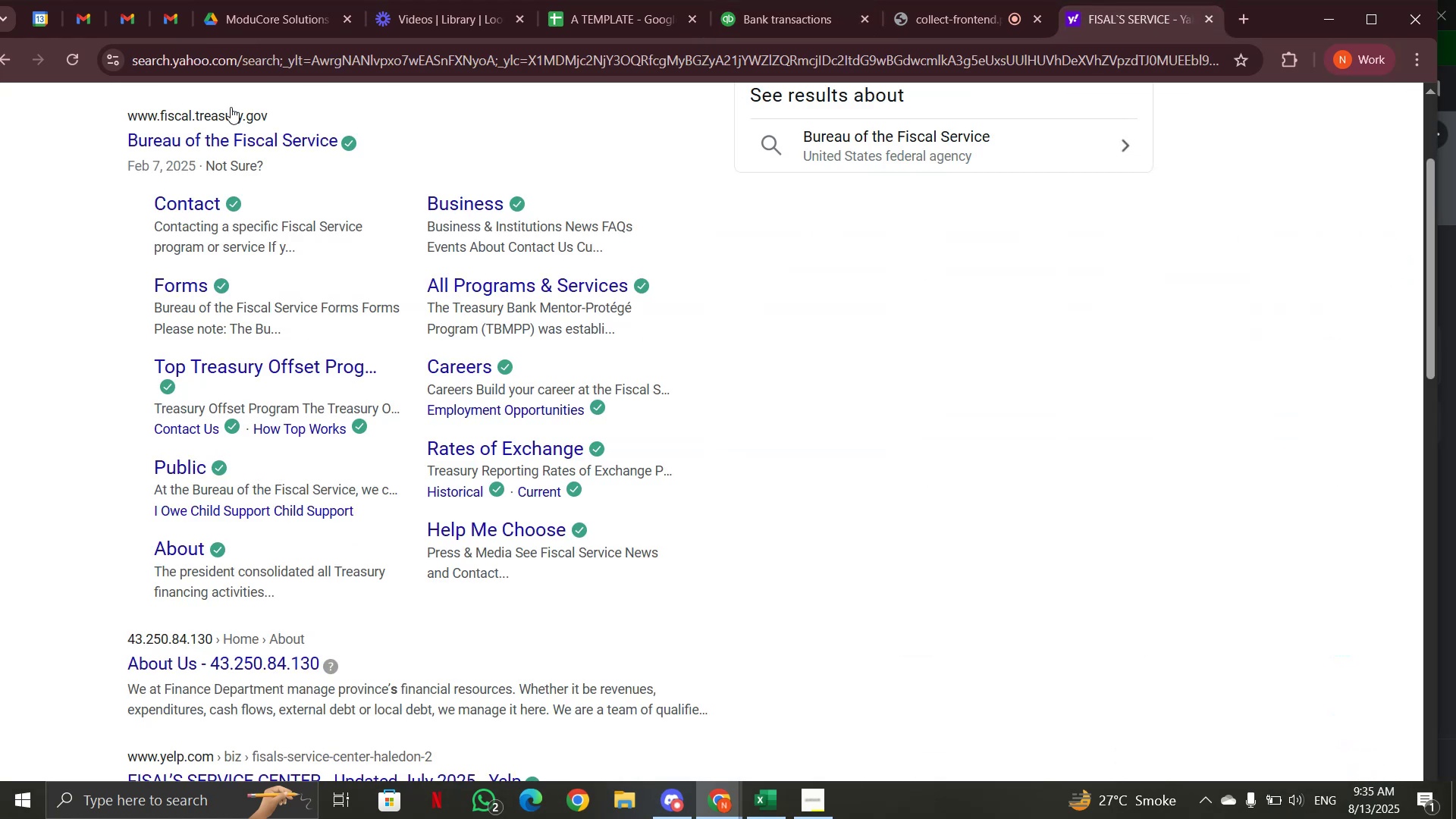 
scroll: coordinate [303, 260], scroll_direction: up, amount: 5.0
 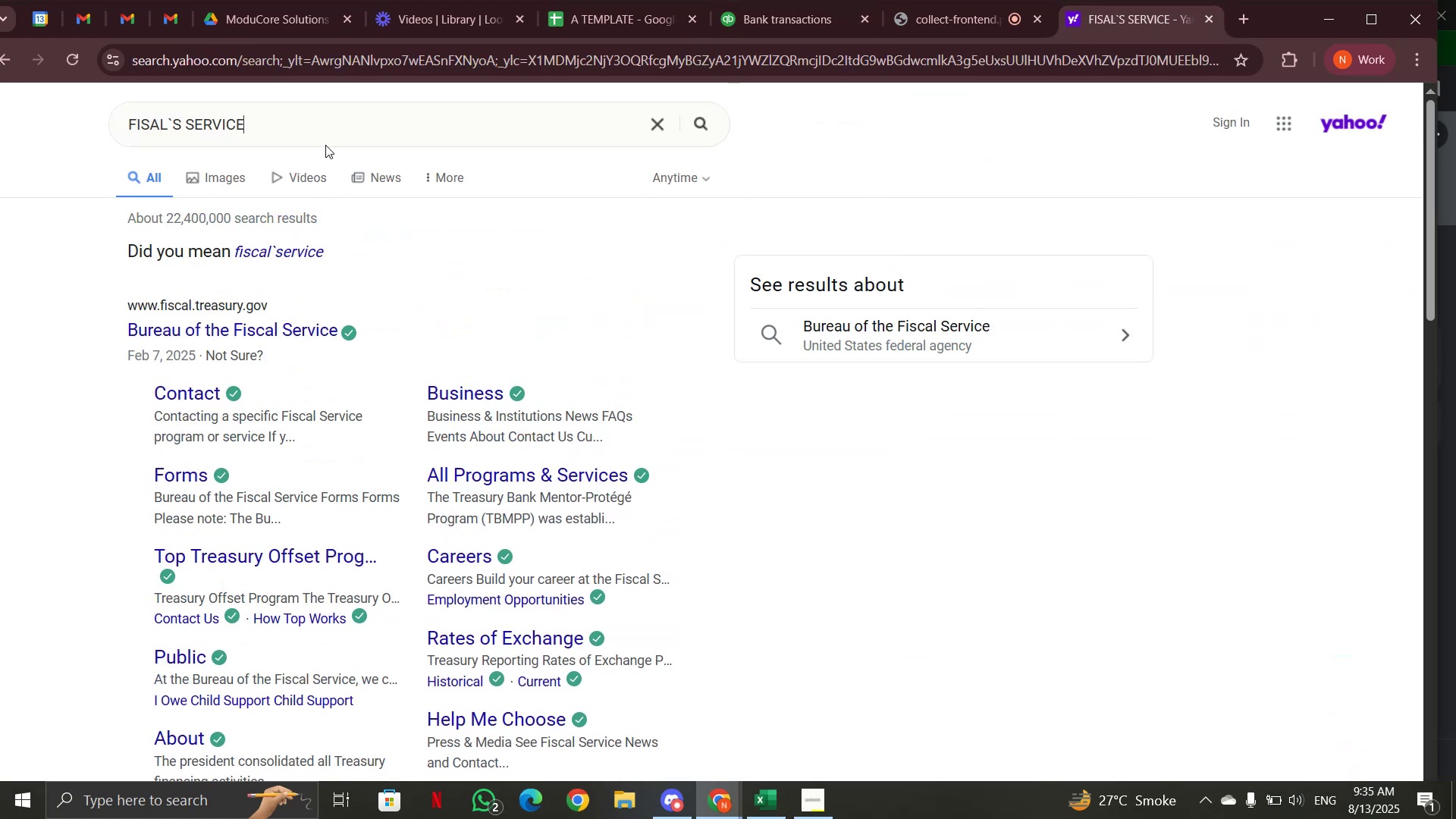 
left_click_drag(start_coordinate=[325, 131], to_coordinate=[109, 134])
 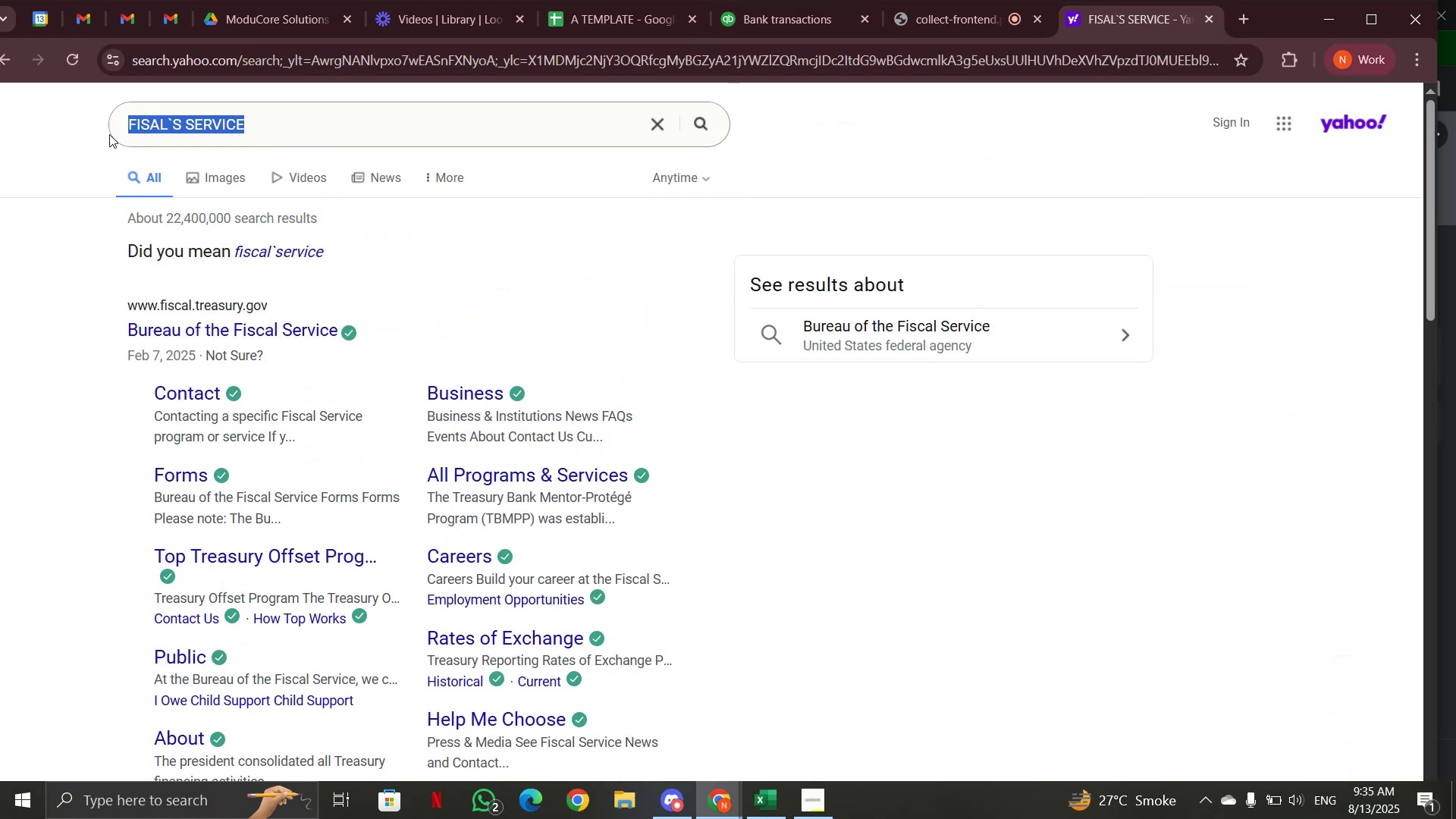 
key(Control+V)
 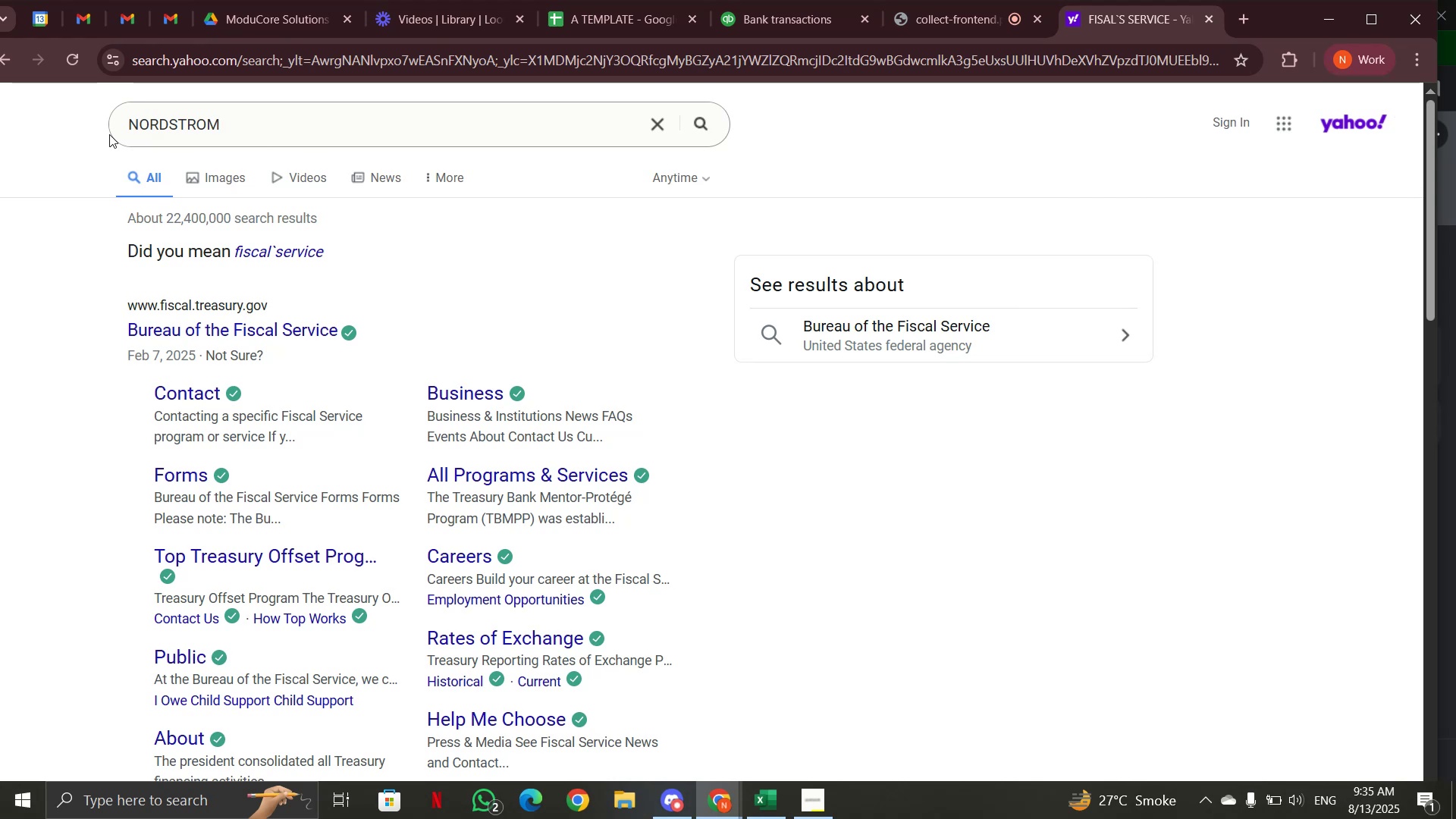 
key(Enter)
 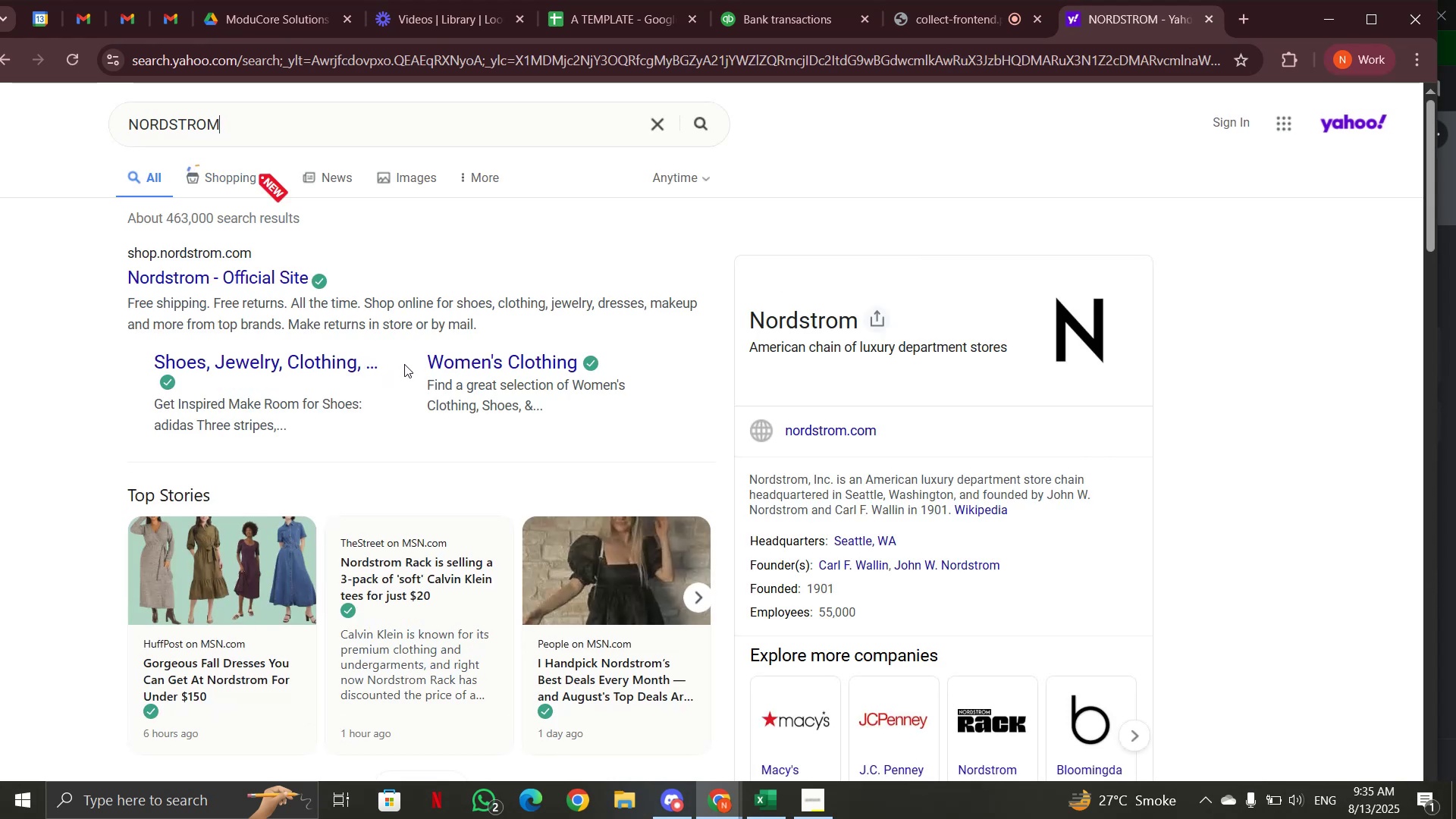 
wait(10.95)
 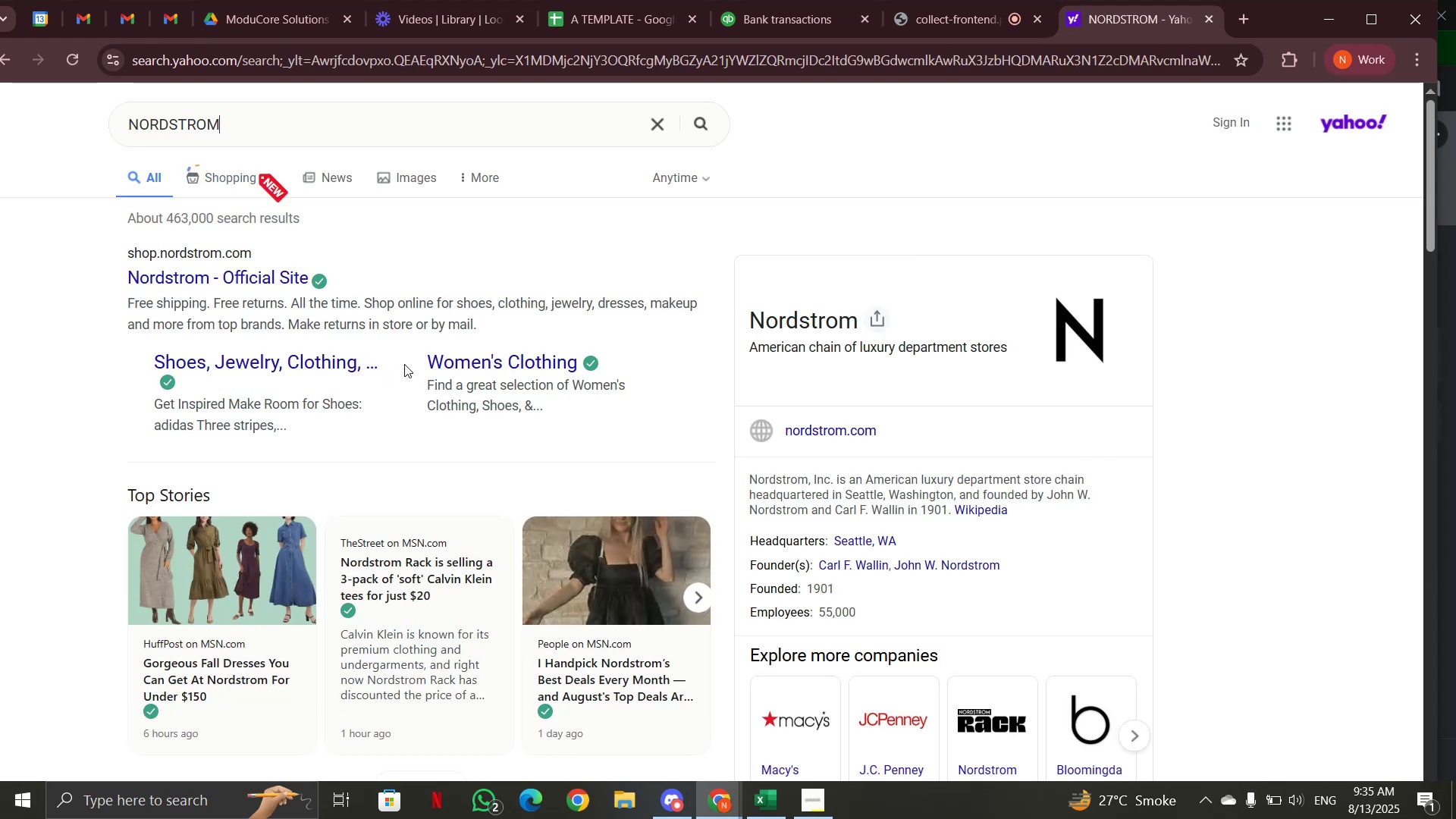 
left_click([750, 12])
 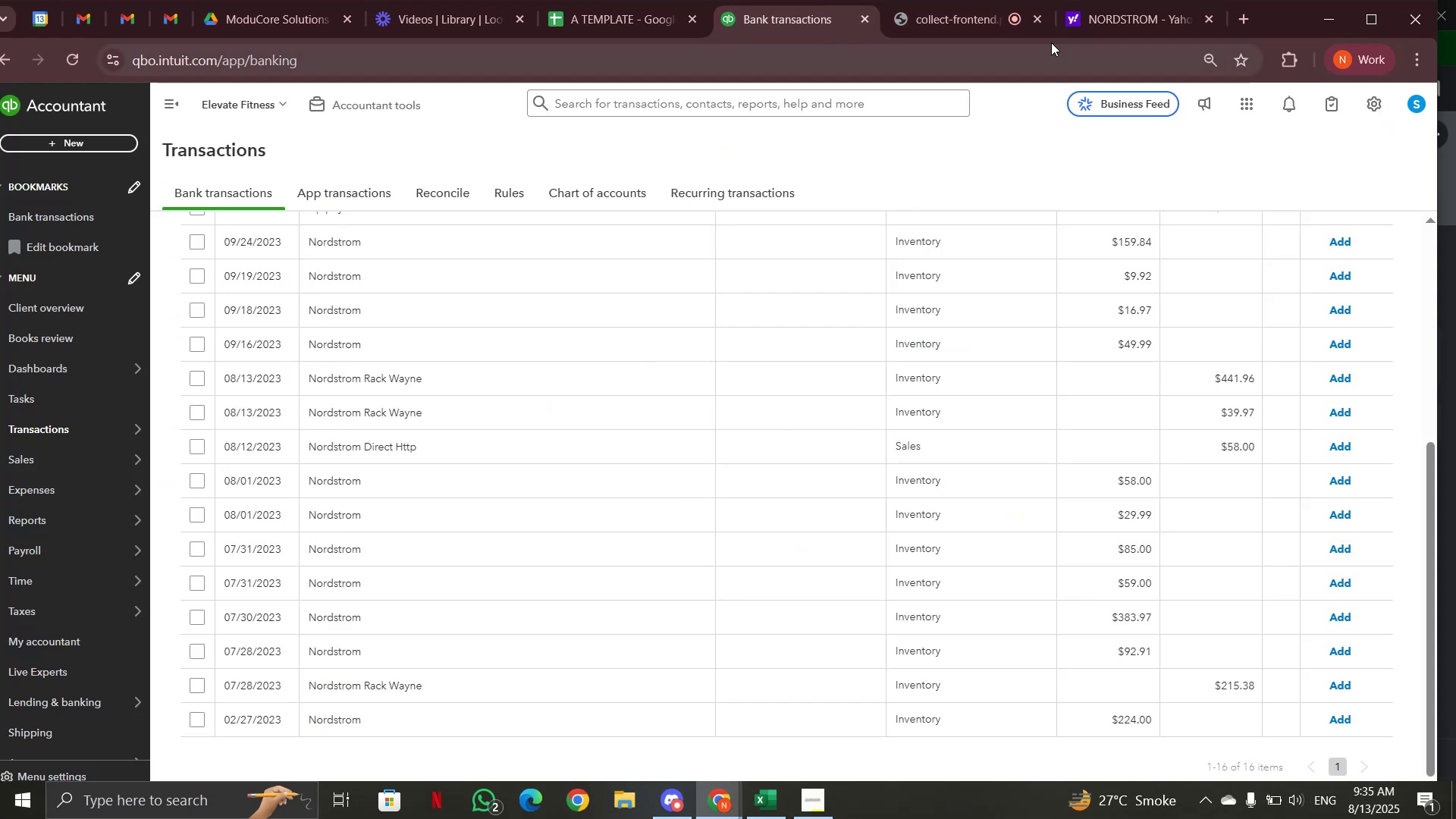 
left_click([1134, 19])
 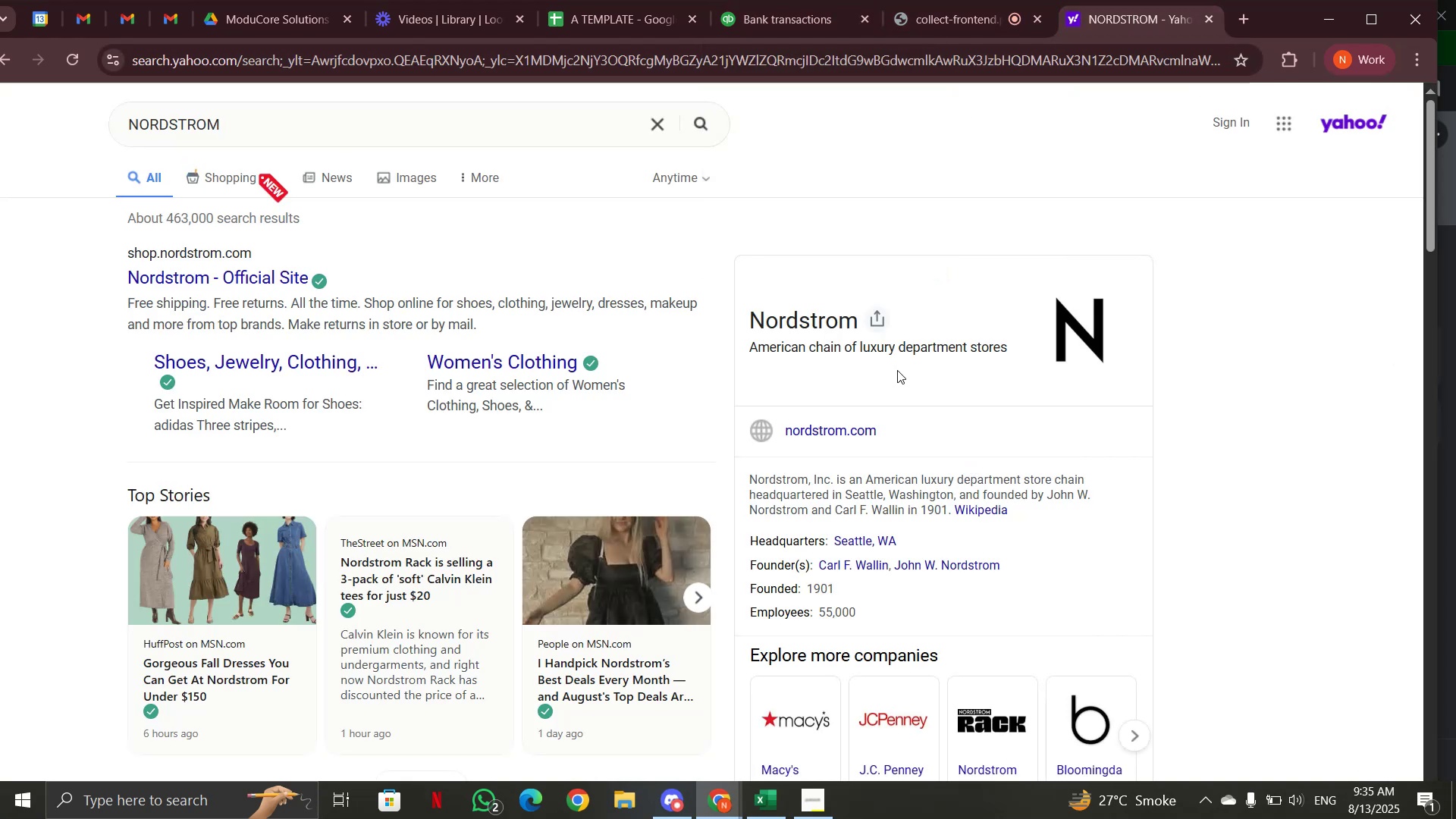 
wait(6.68)
 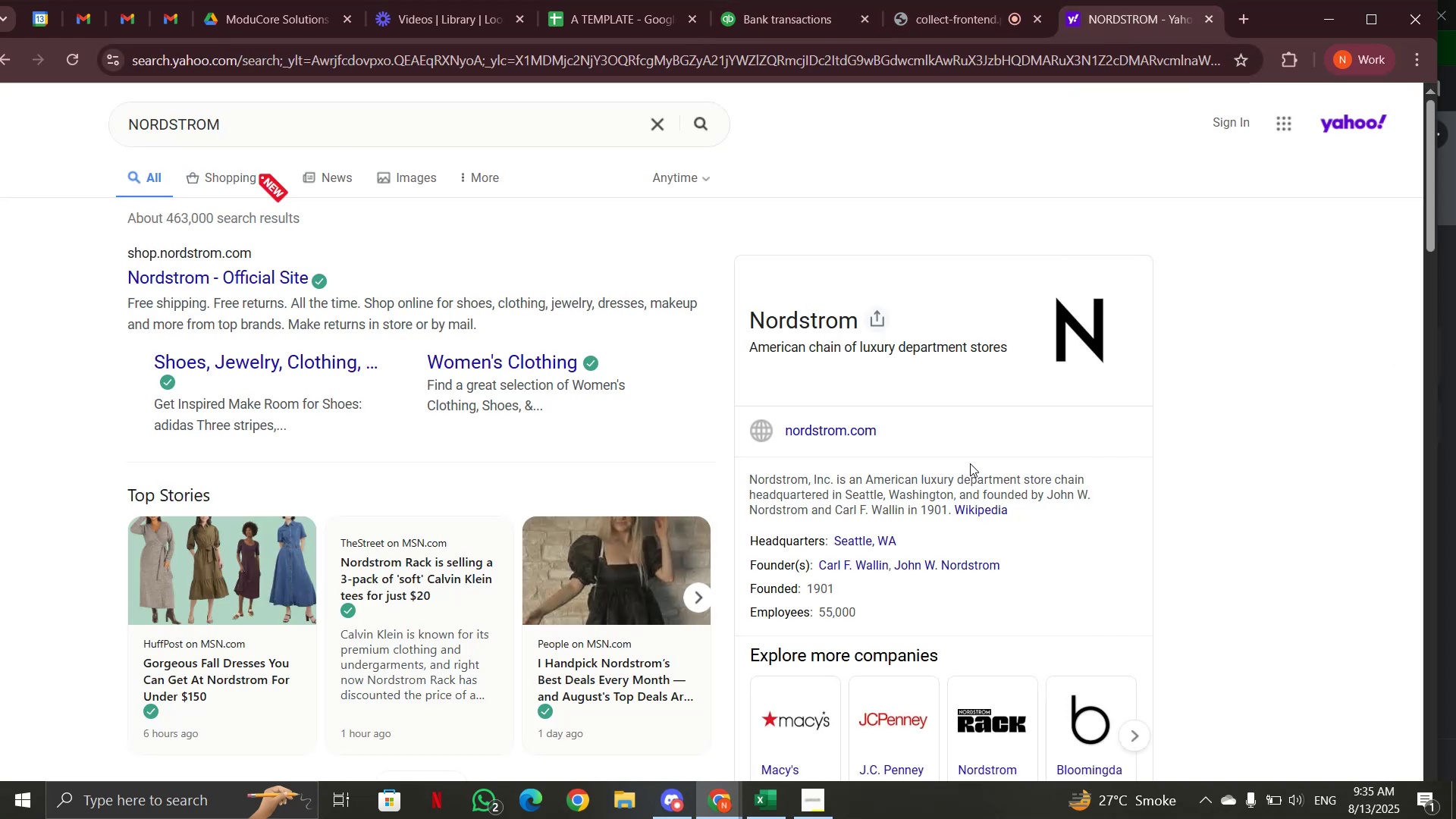 
scroll: coordinate [558, 463], scroll_direction: down, amount: 4.0
 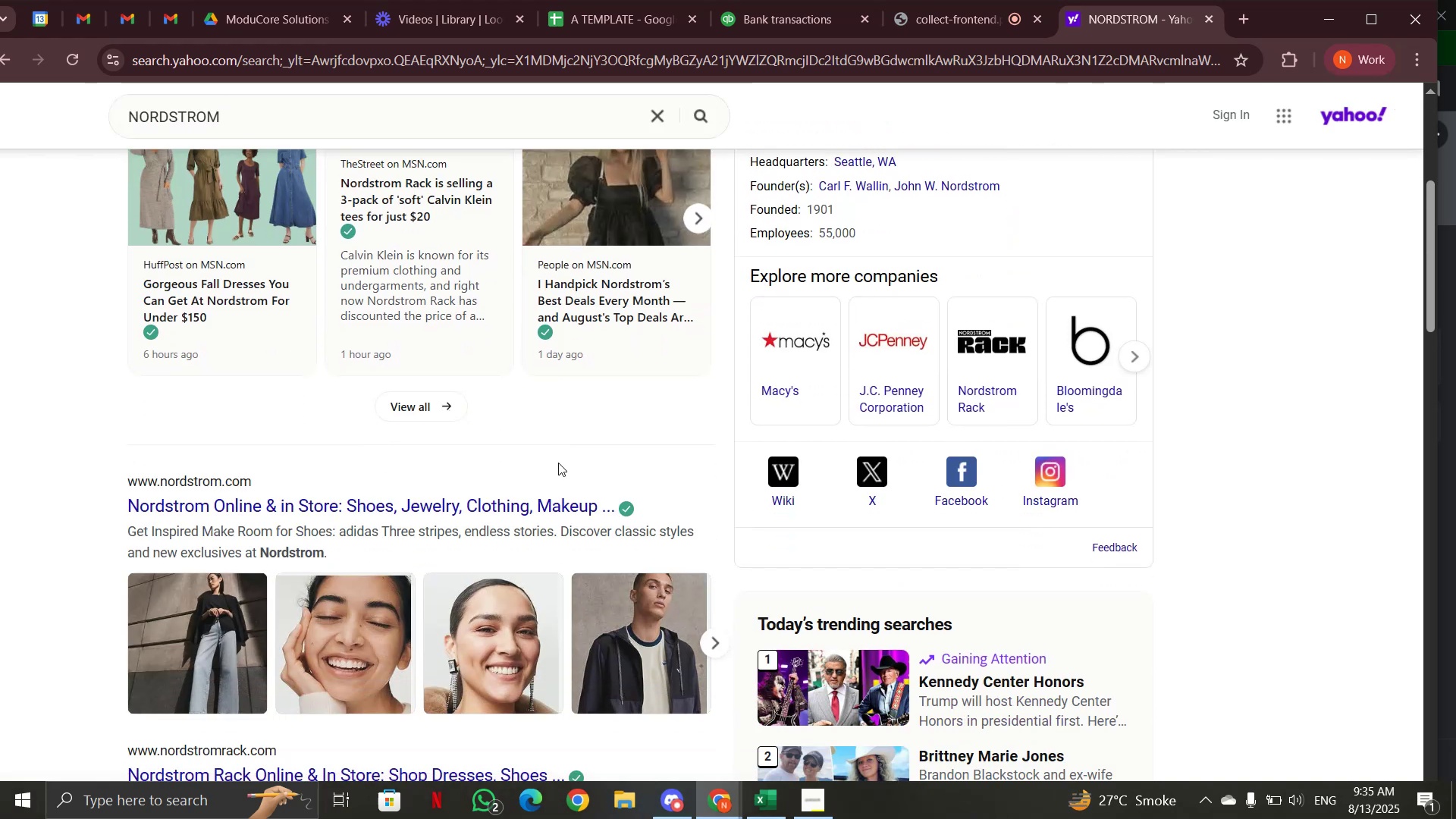 
scroll: coordinate [560, 439], scroll_direction: up, amount: 5.0
 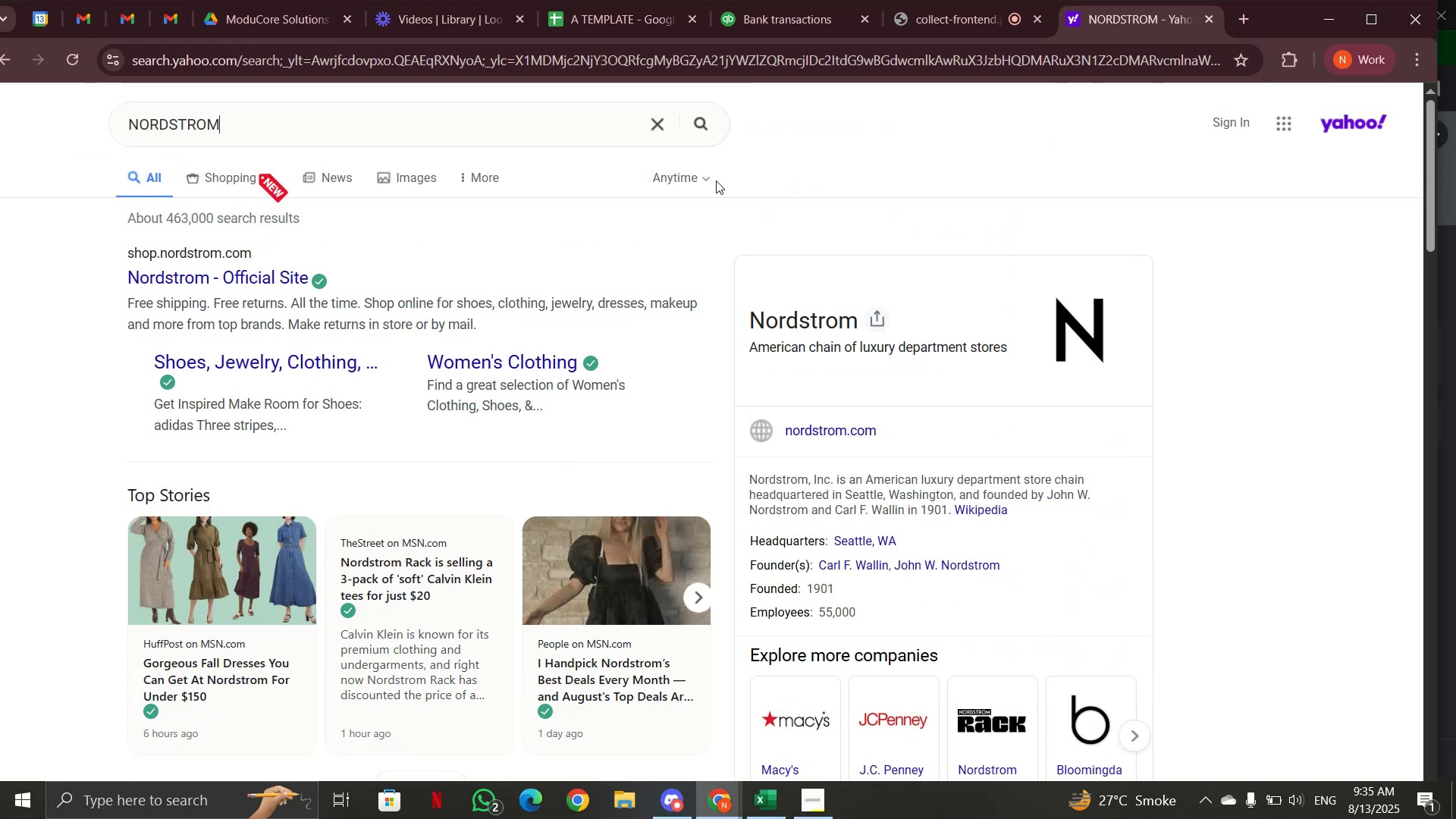 
mouse_move([762, 64])
 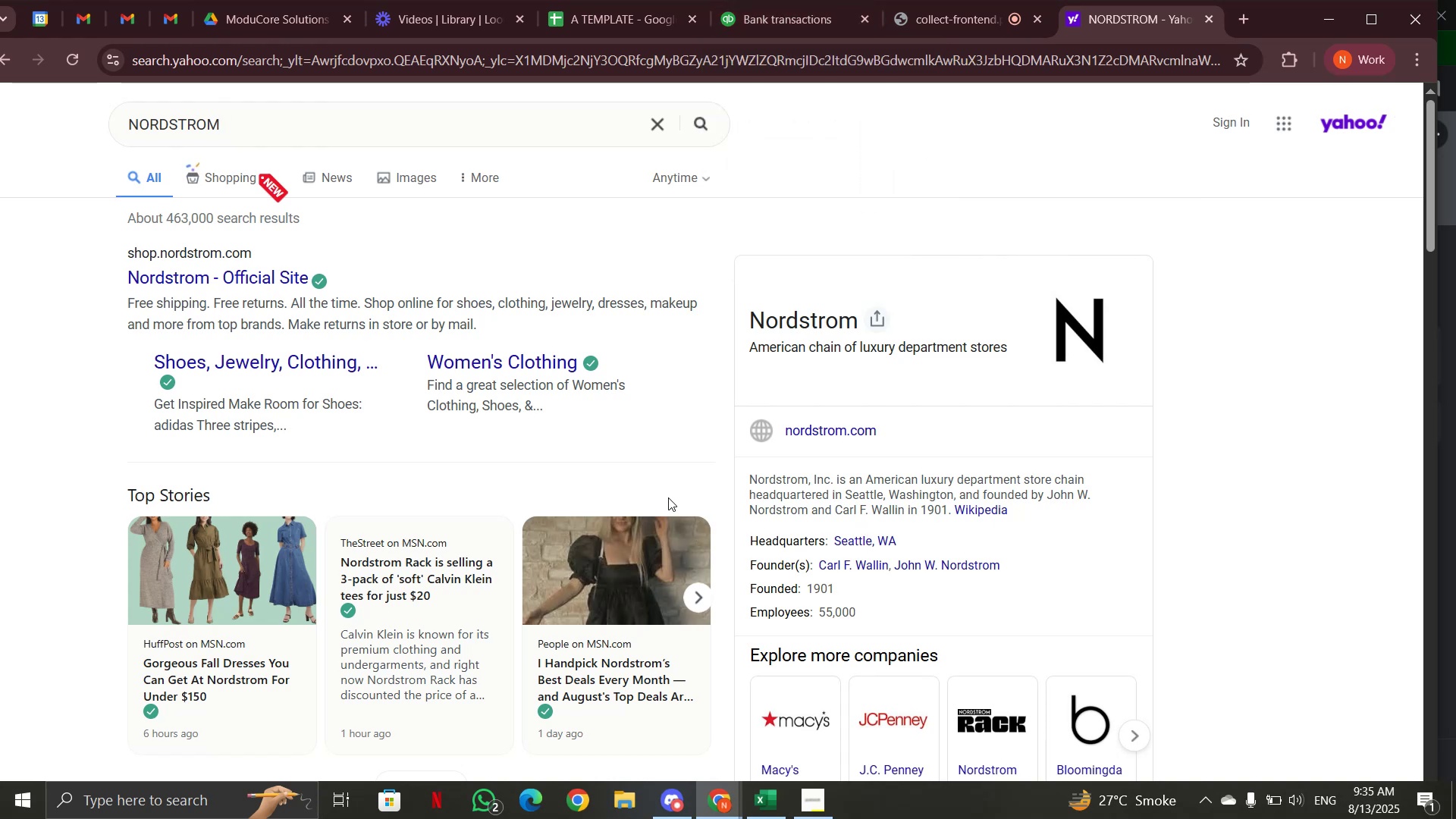 
wait(6.73)
 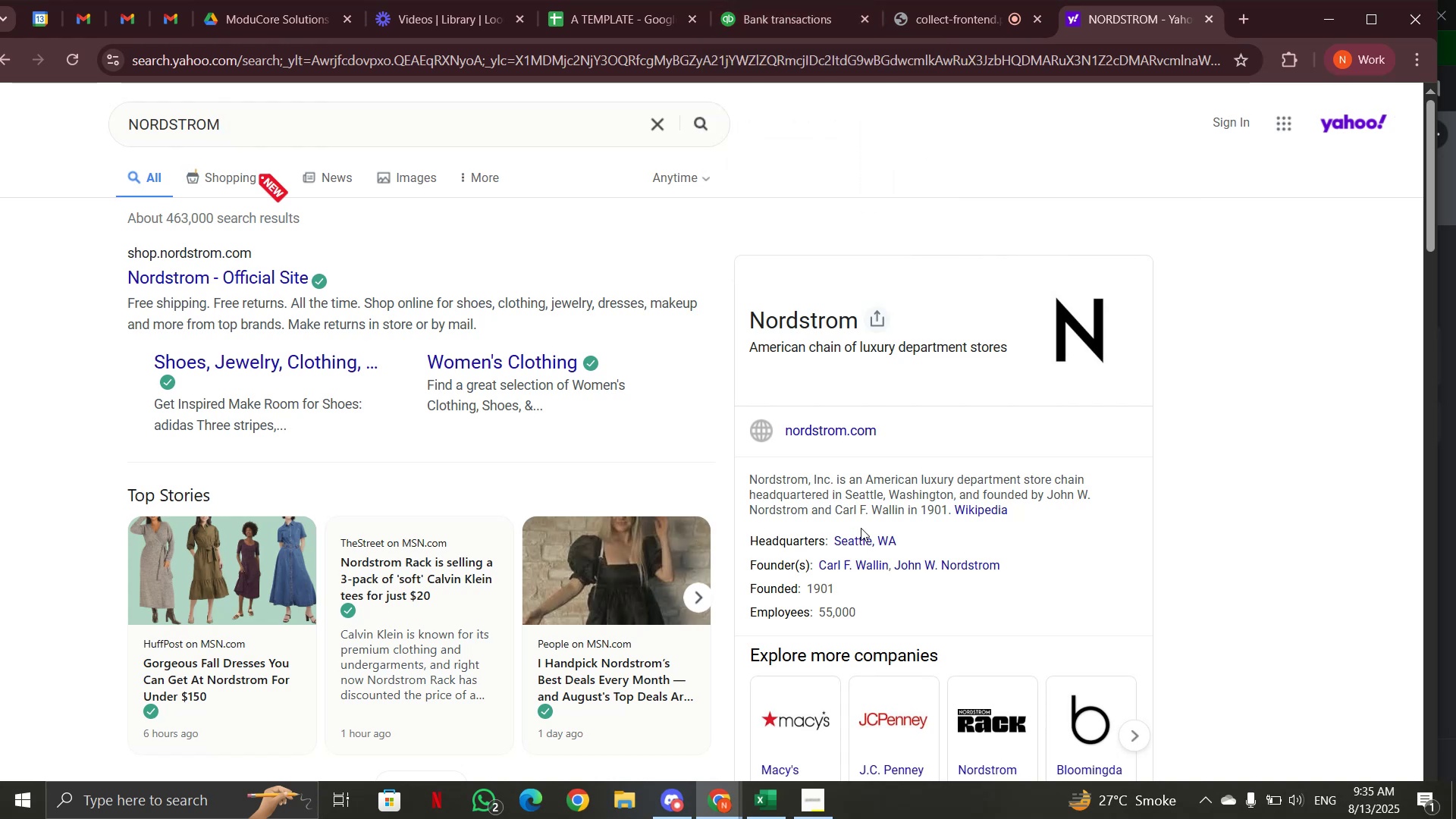 
left_click([791, 22])
 